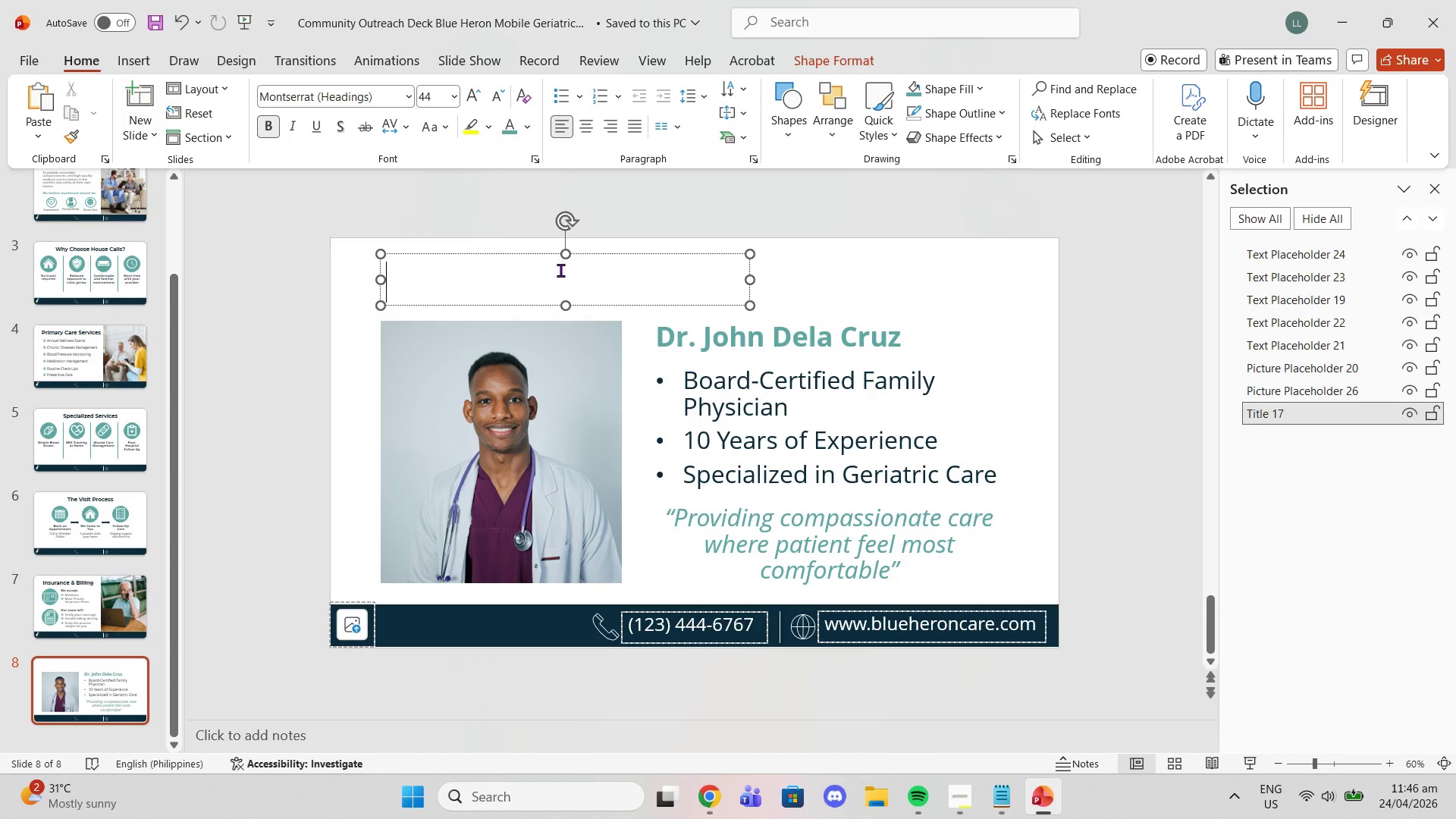 
key(Control+V)
 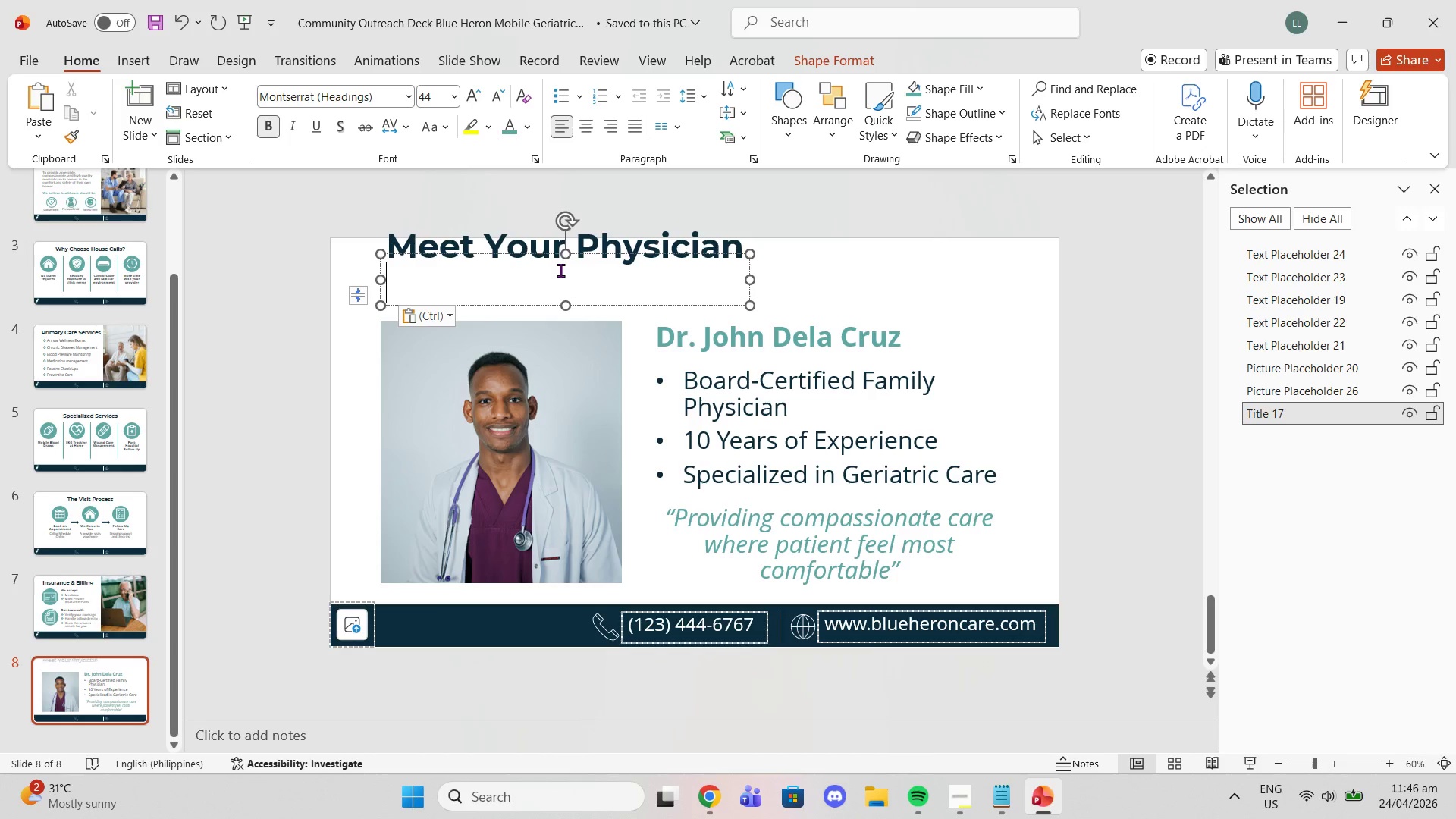 
key(Control+ControlLeft)
 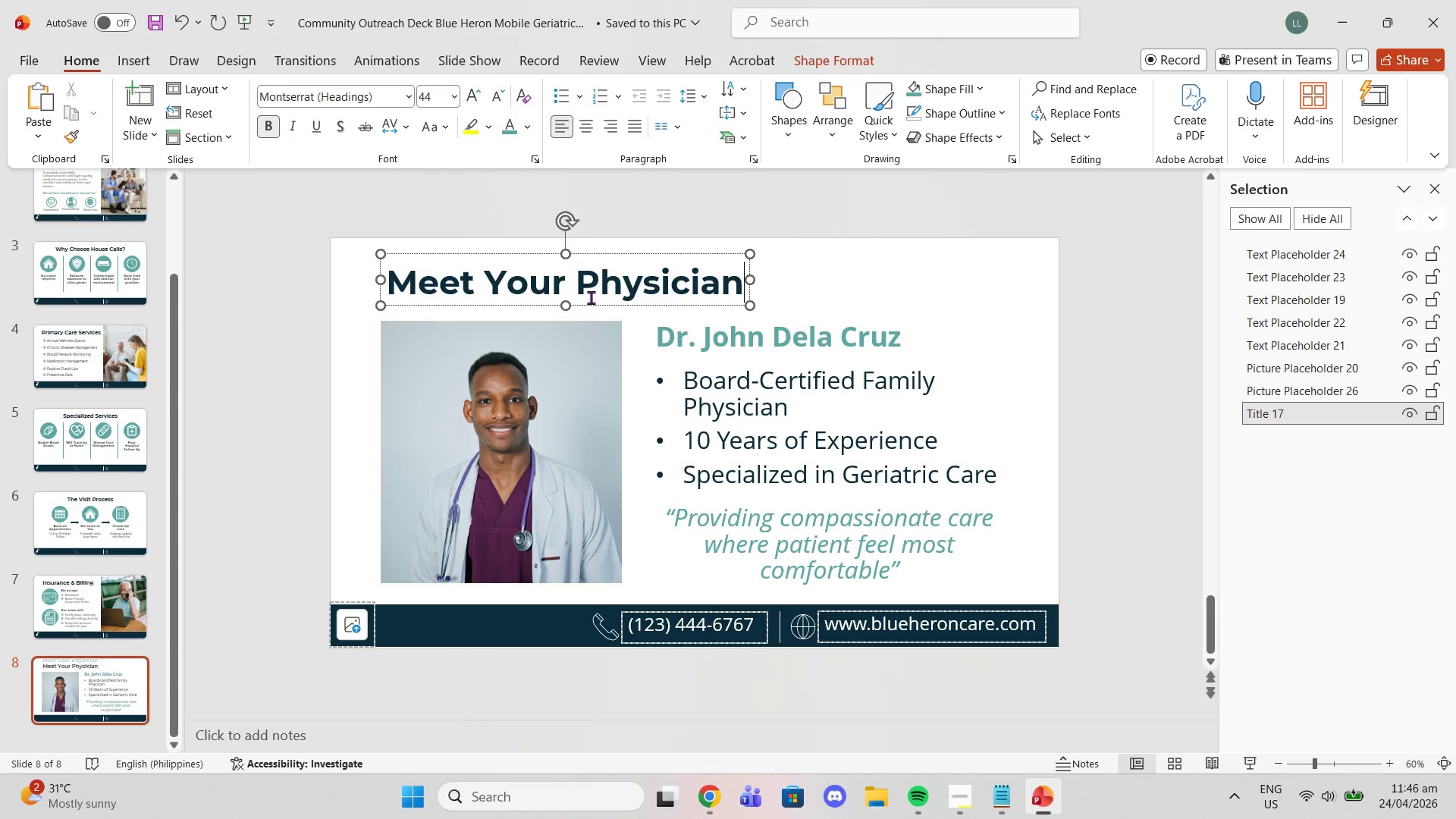 
left_click([843, 274])
 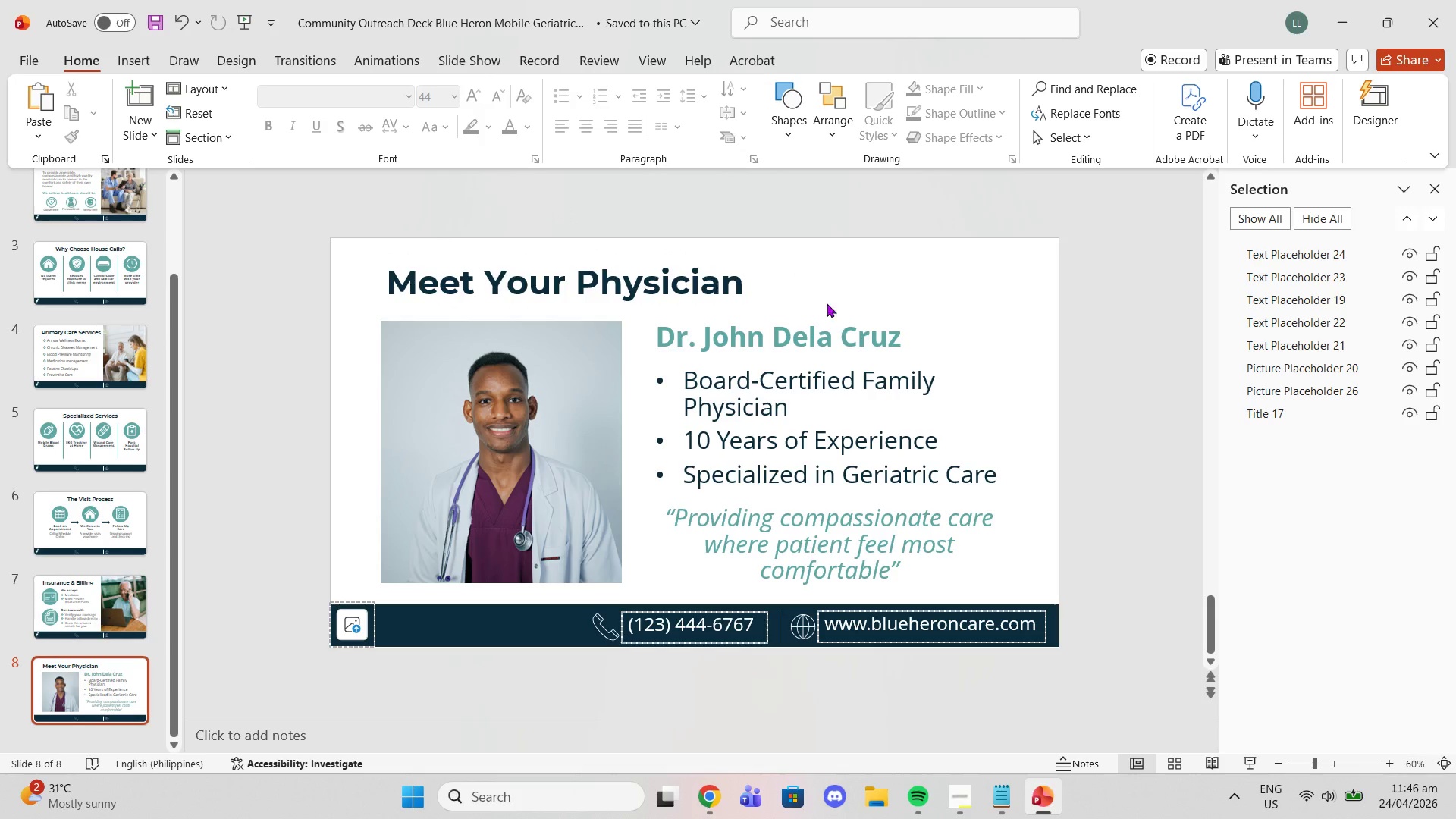 
scroll: coordinate [886, 460], scroll_direction: up, amount: 7.0
 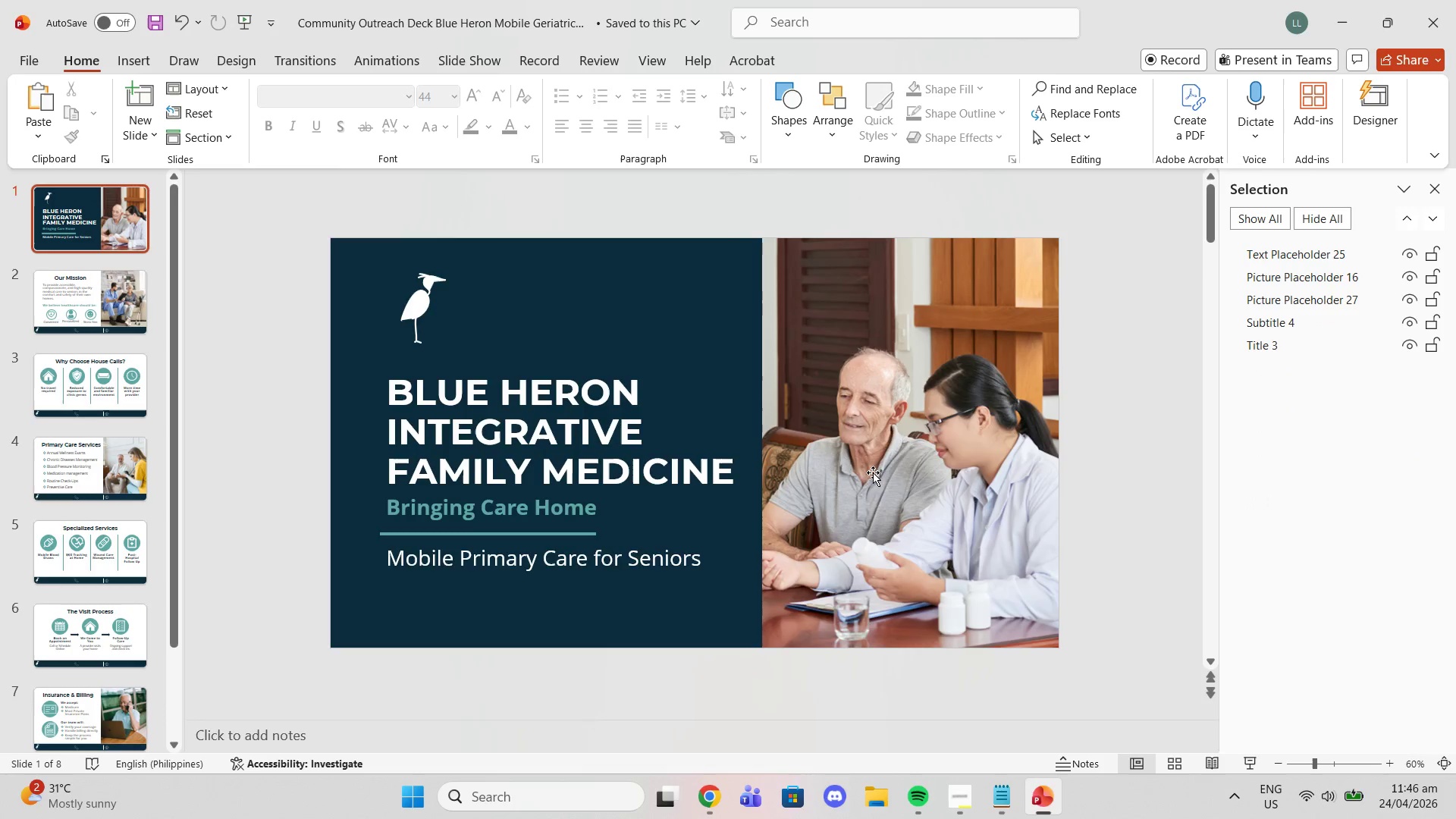 
scroll: coordinate [858, 491], scroll_direction: down, amount: 7.0
 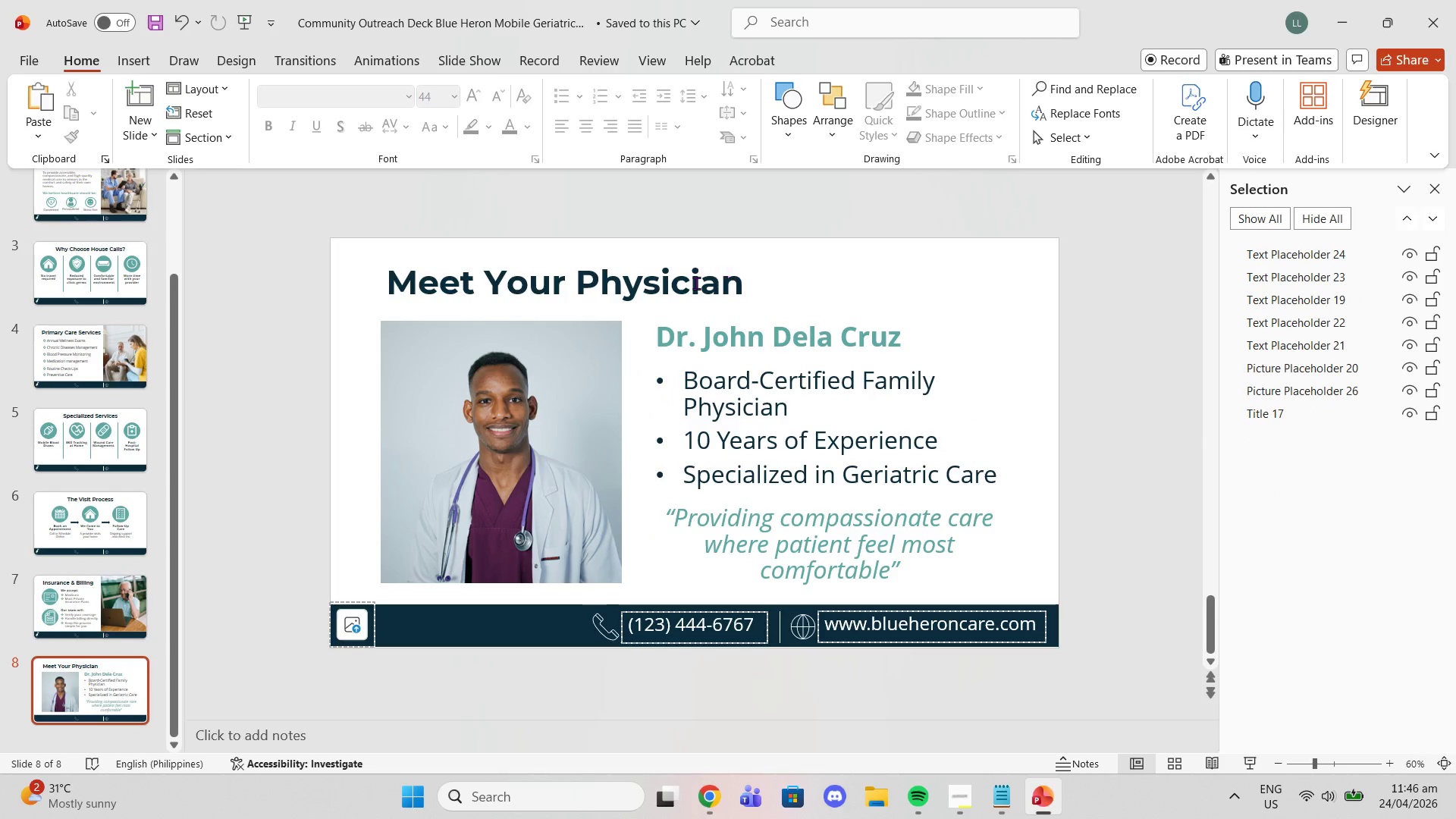 
left_click([696, 283])
 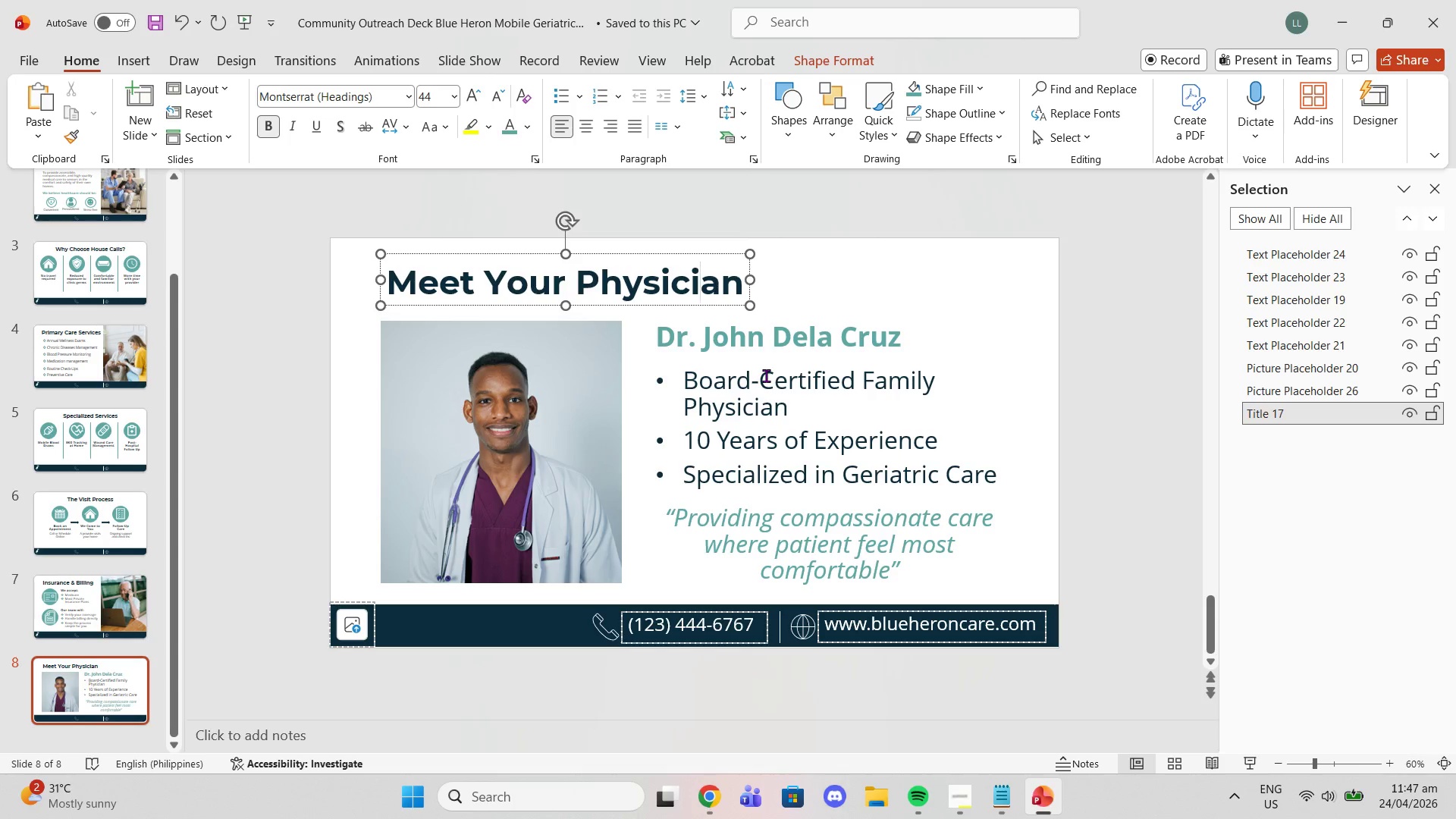 
wait(16.36)
 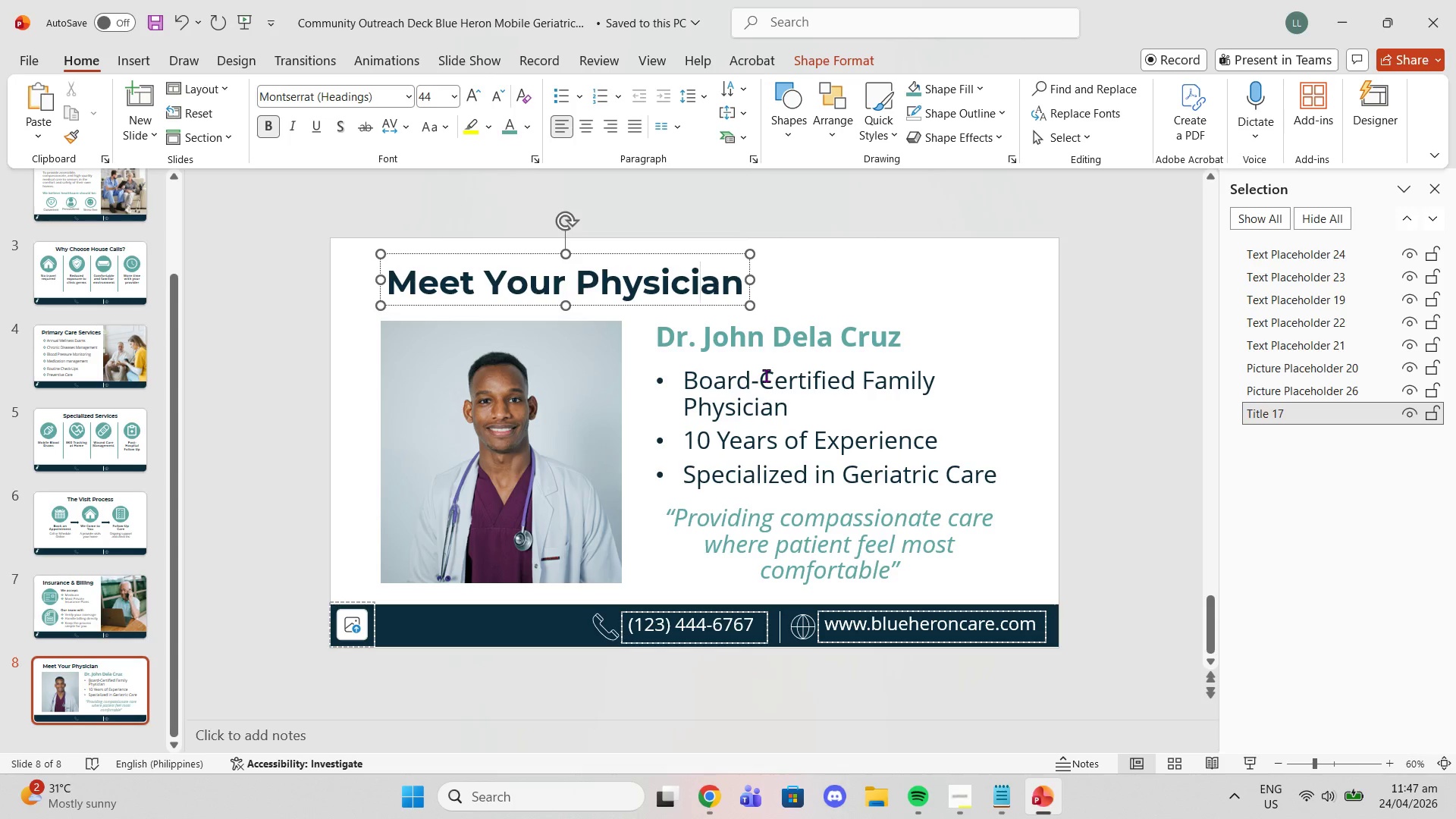 
left_click_drag(start_coordinate=[745, 280], to_coordinate=[1008, 264])
 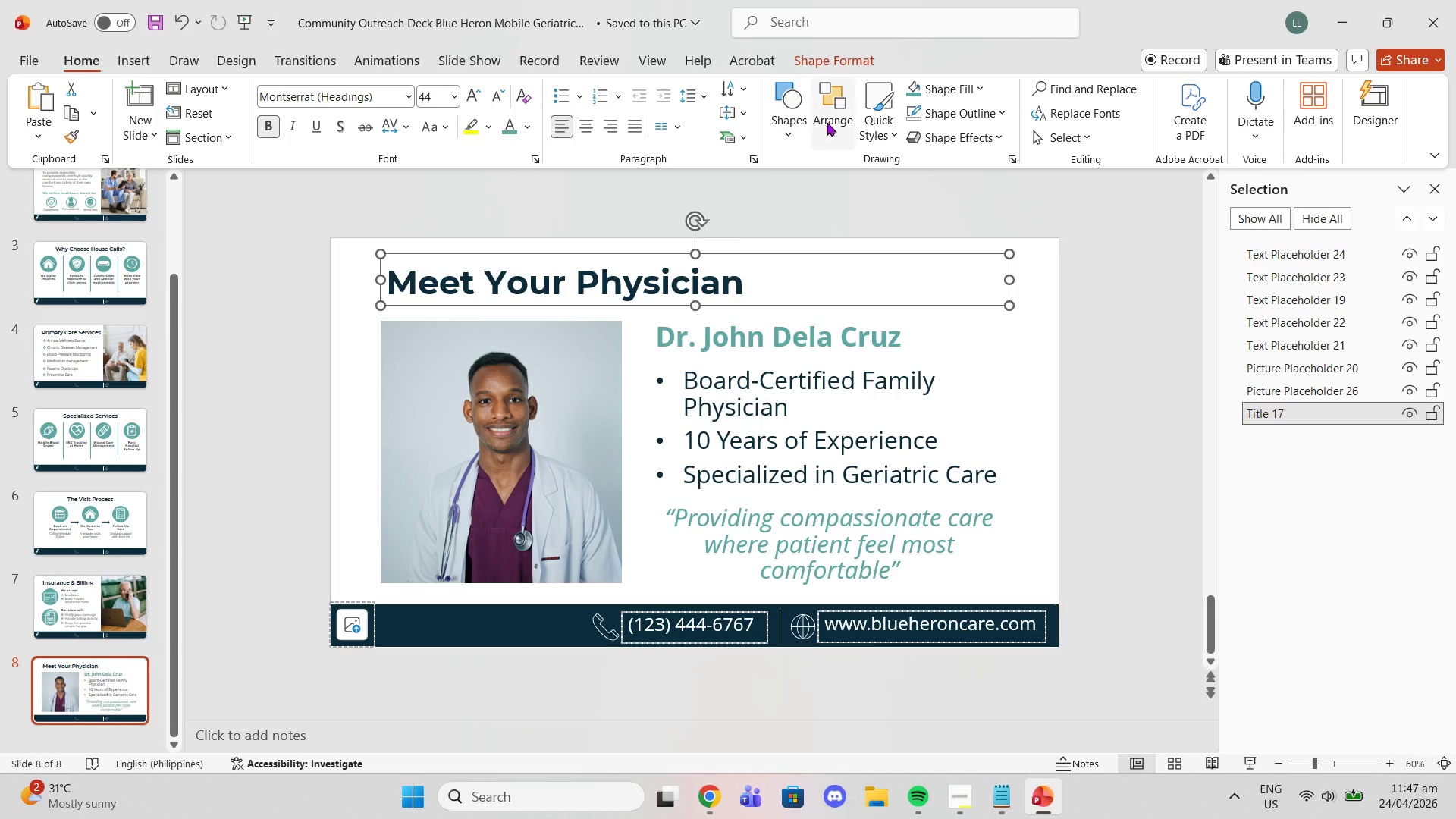 
left_click([835, 122])
 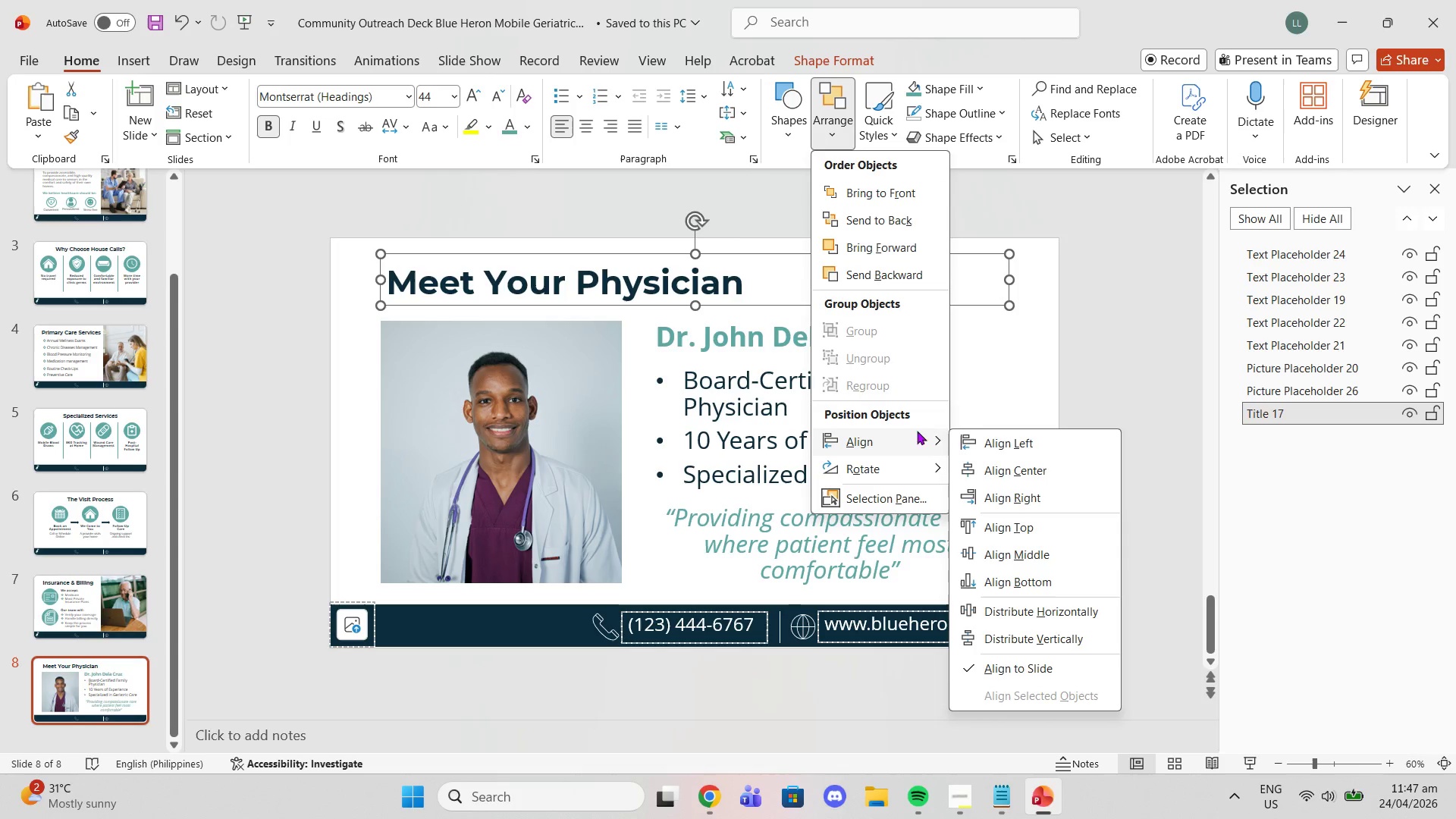 
left_click([974, 469])
 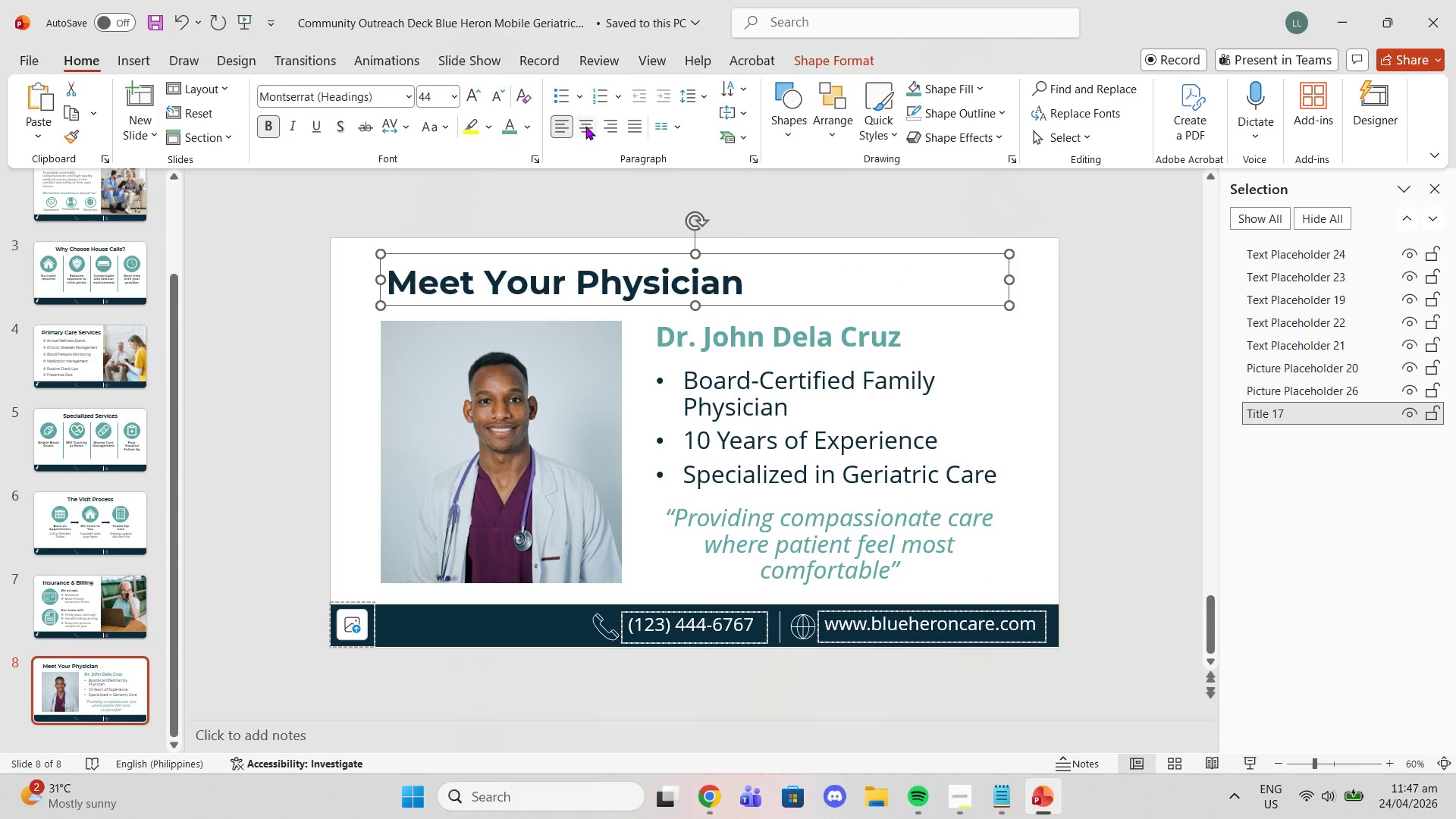 
double_click([585, 126])
 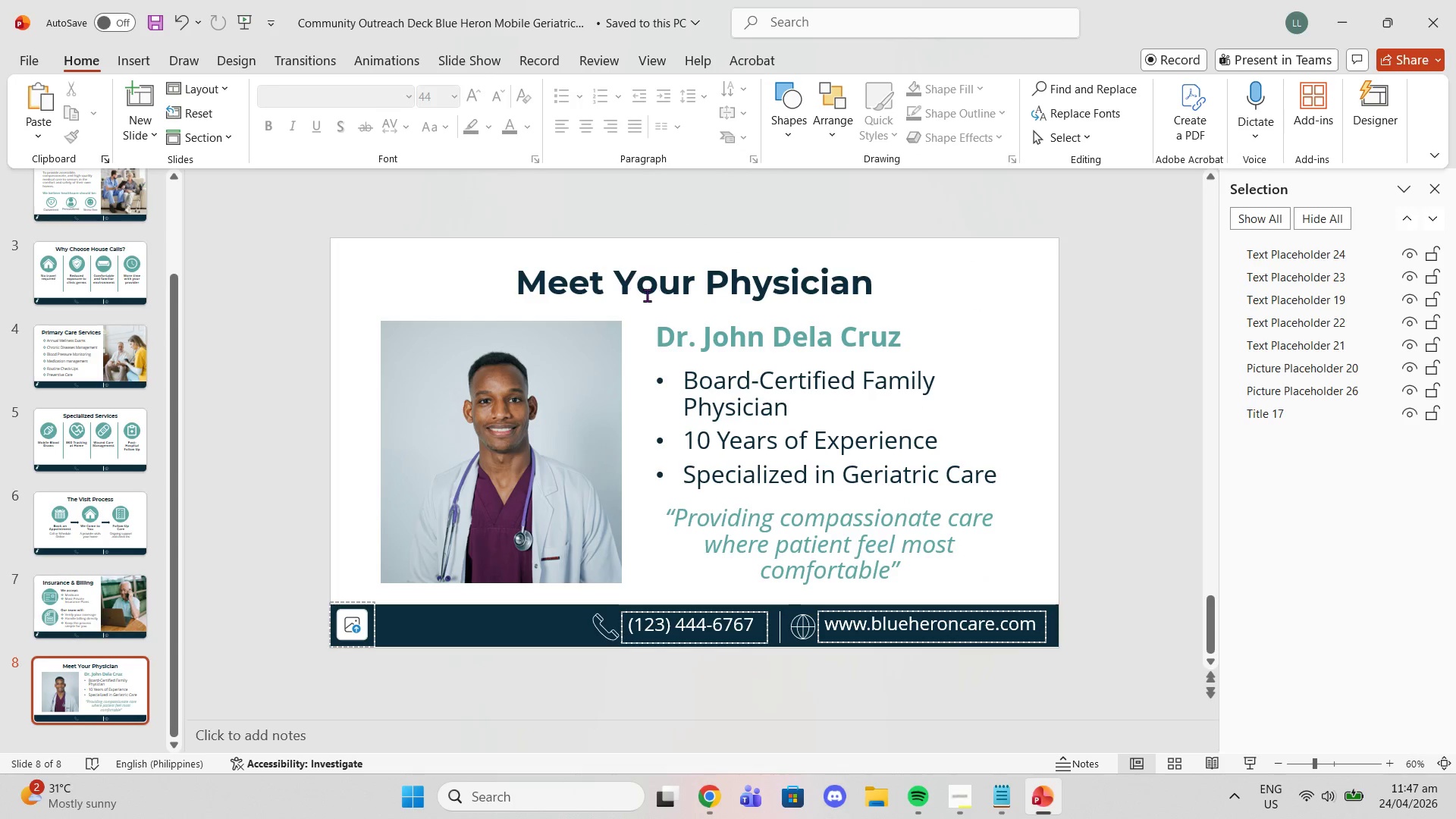 
scroll: coordinate [682, 315], scroll_direction: down, amount: 2.0
 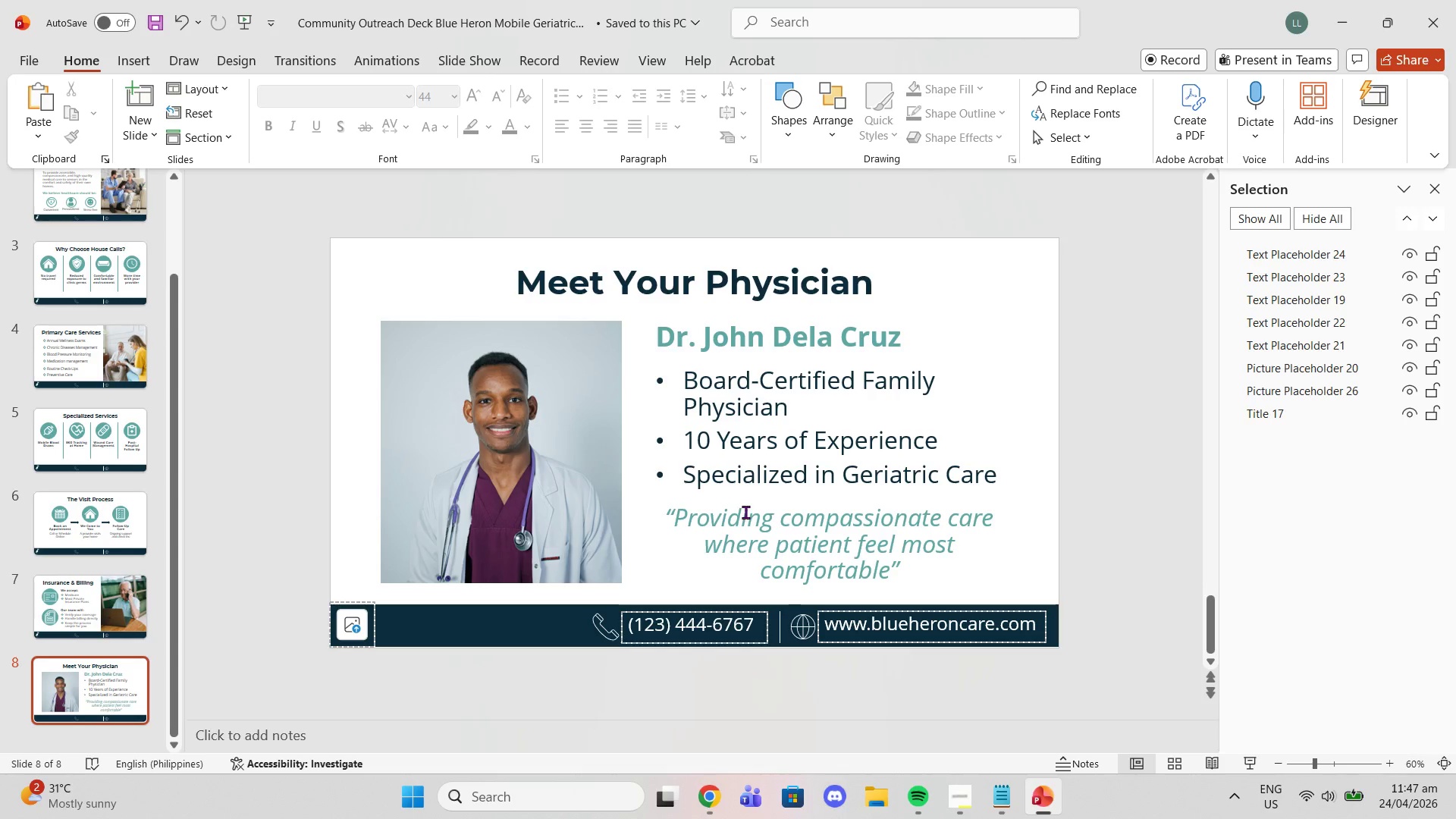 
scroll: coordinate [773, 459], scroll_direction: up, amount: 4.0
 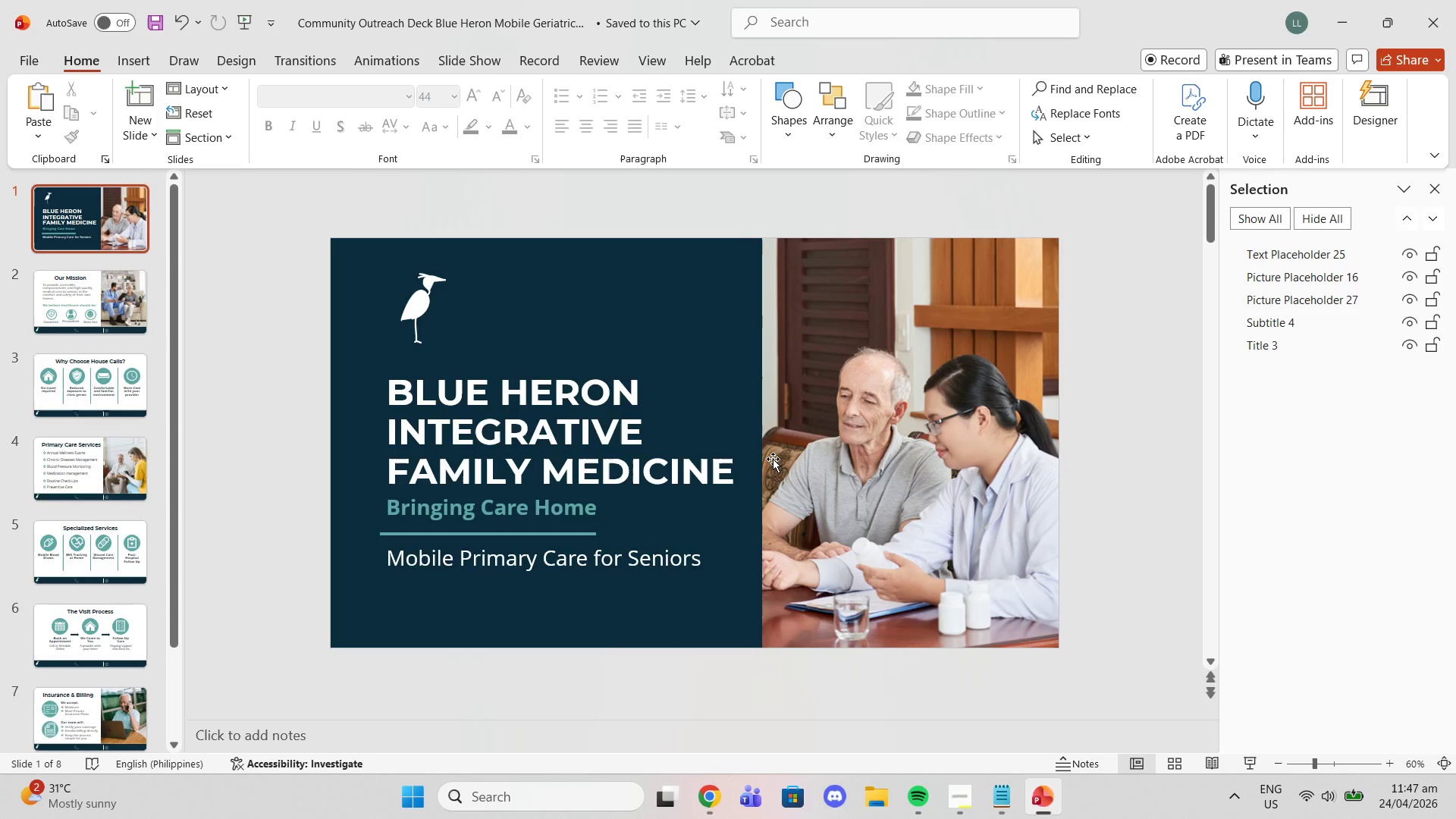 
scroll: coordinate [758, 525], scroll_direction: down, amount: 16.0
 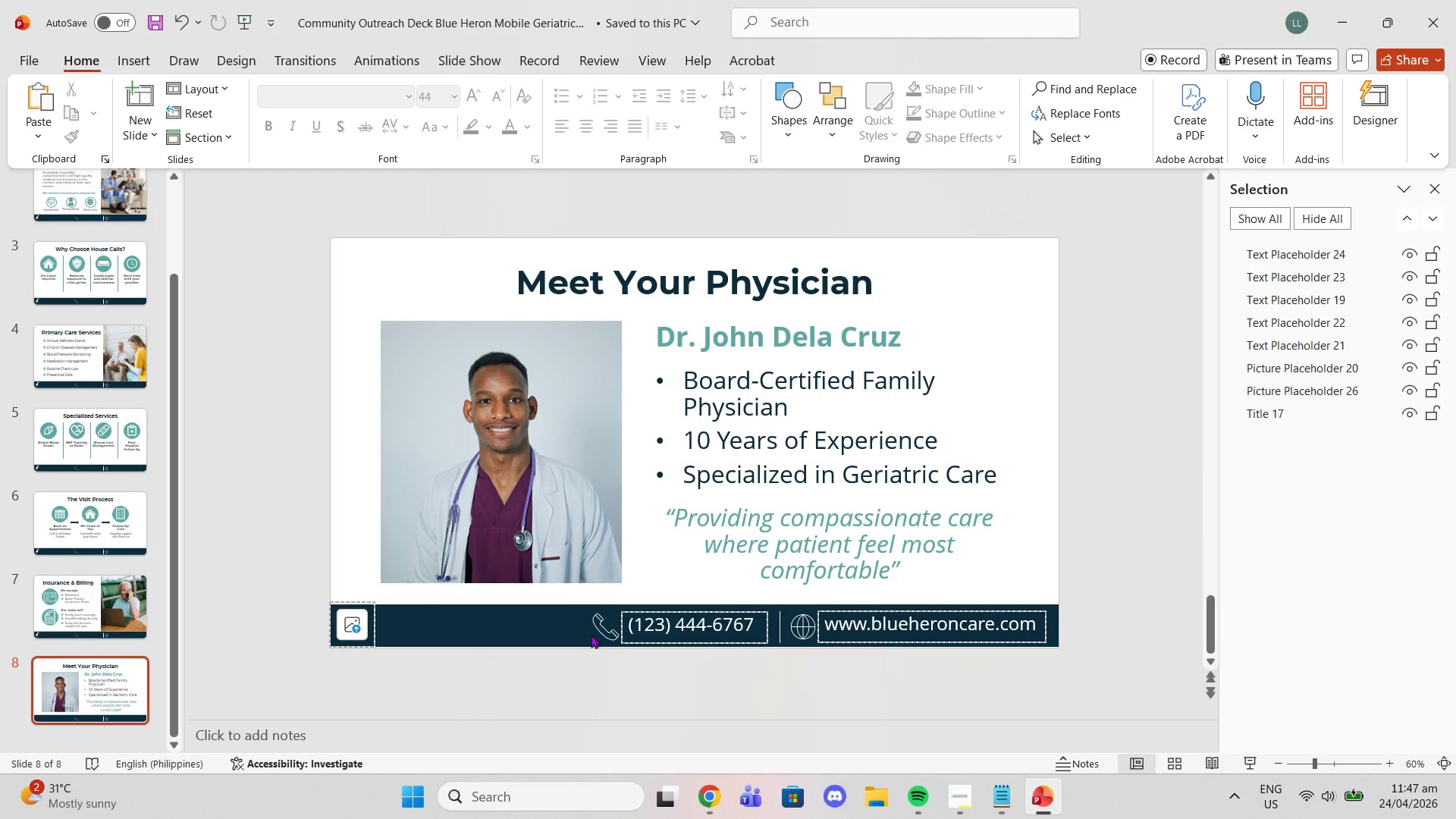 
right_click([101, 708])
 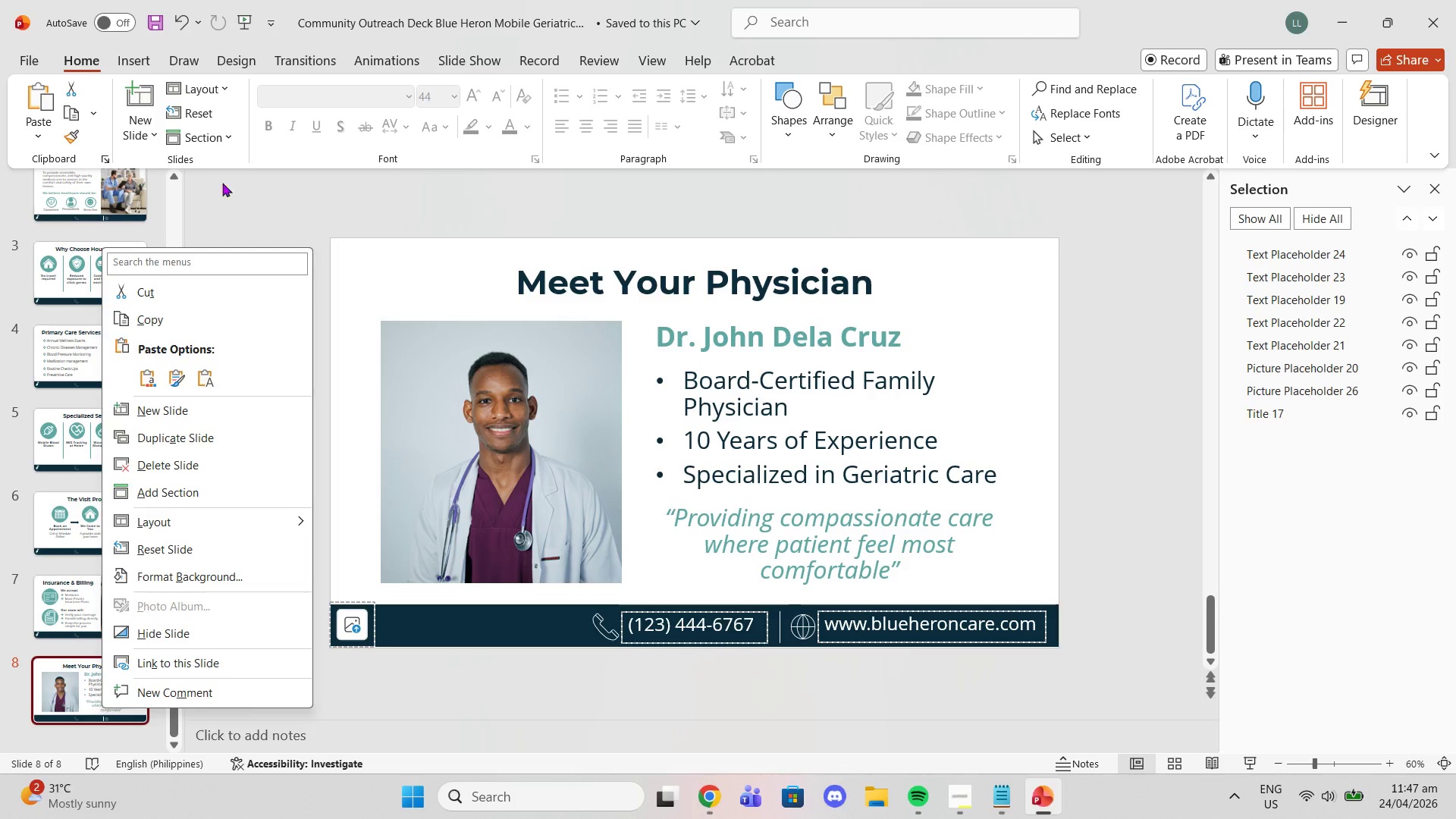 
left_click([228, 161])
 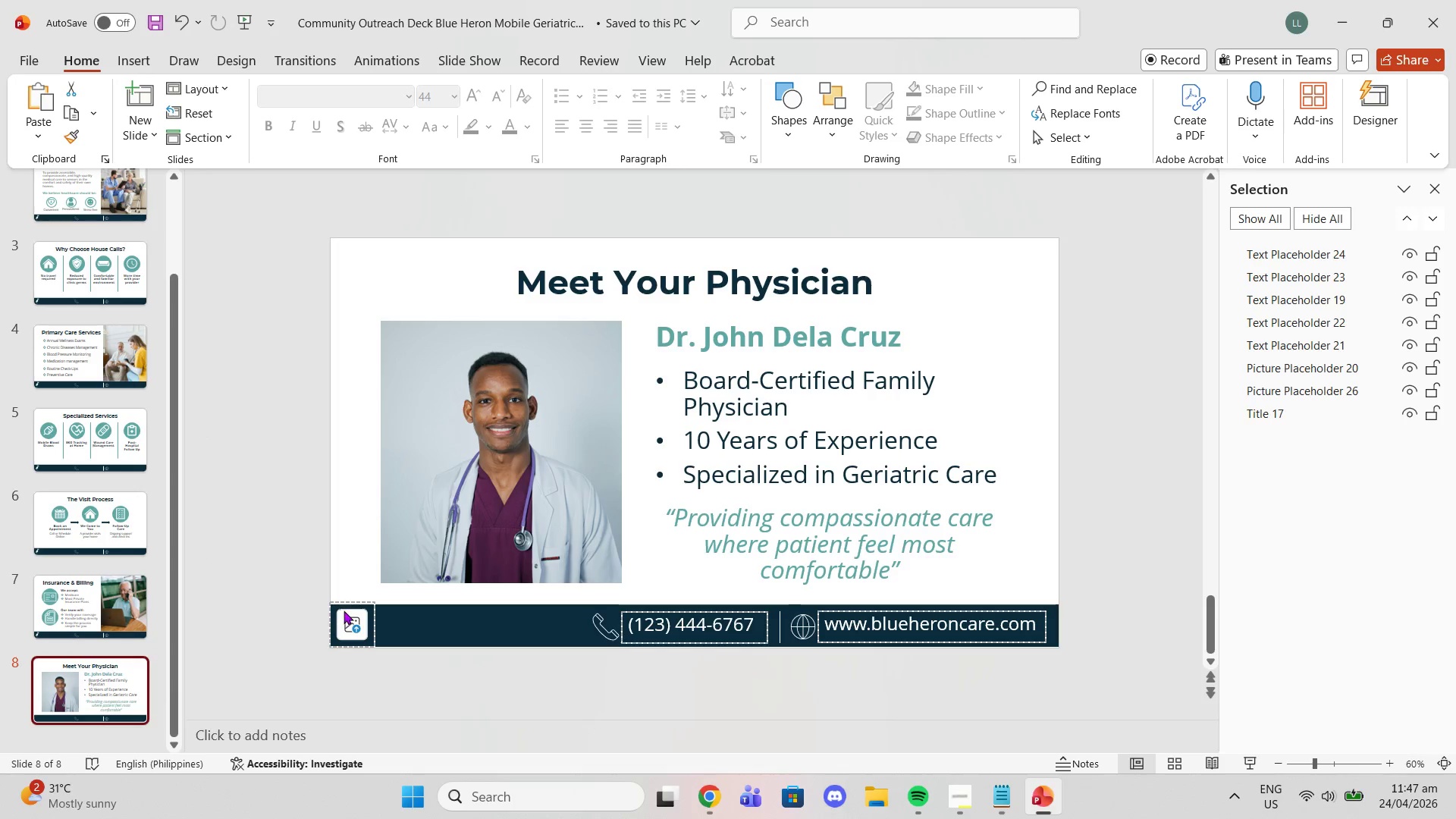 
left_click([93, 585])
 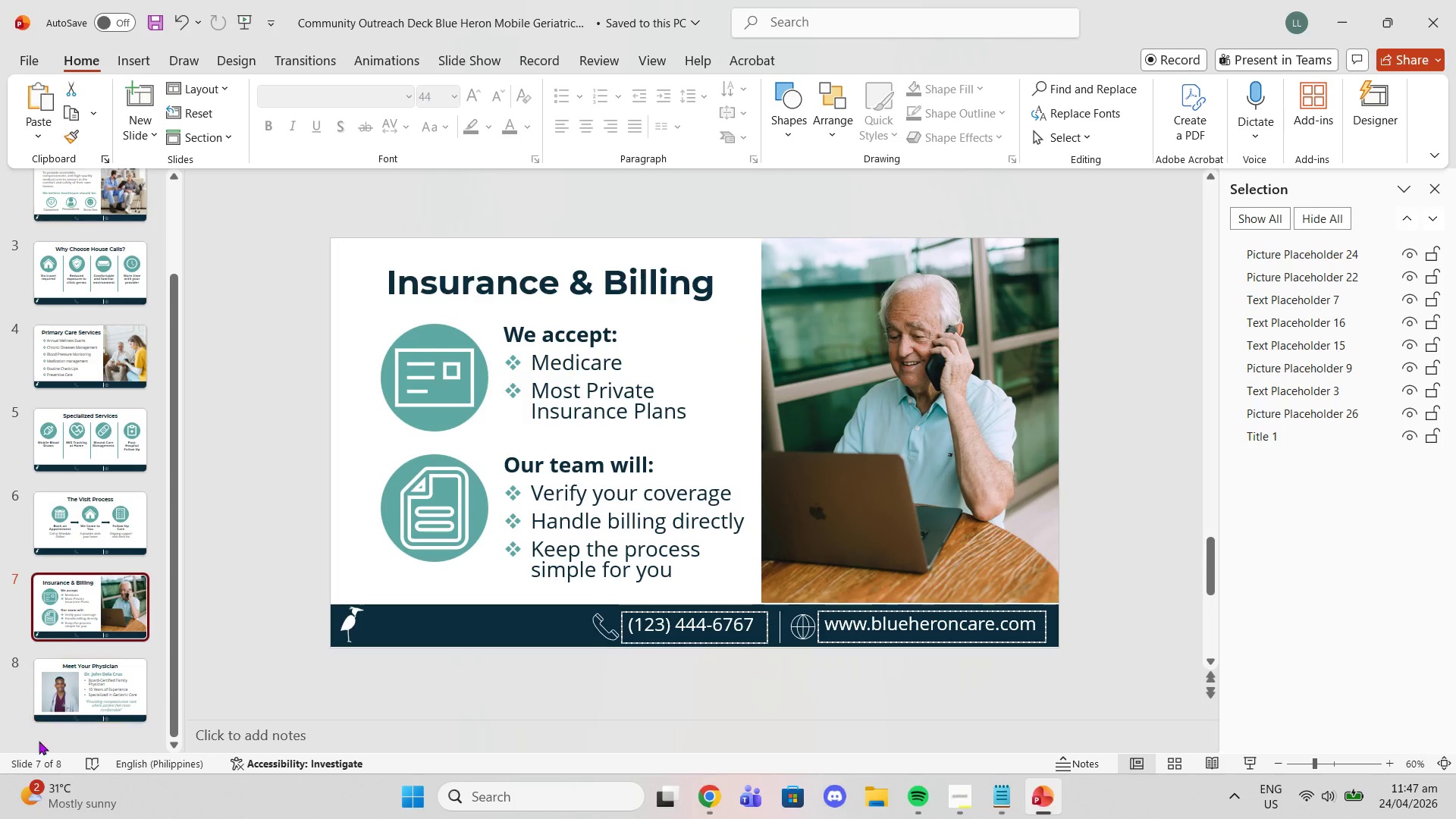 
left_click([37, 743])
 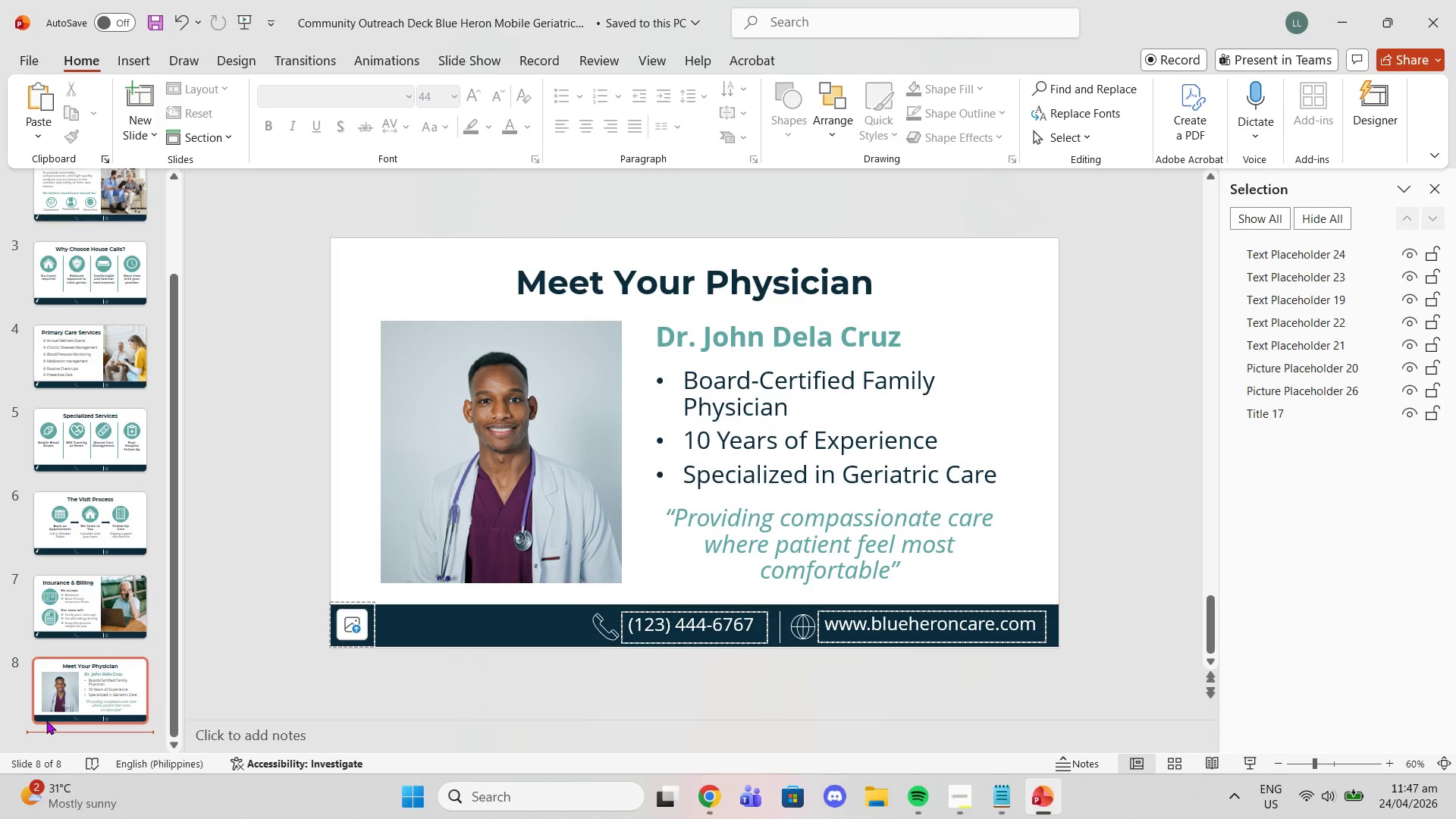 
left_click([55, 711])
 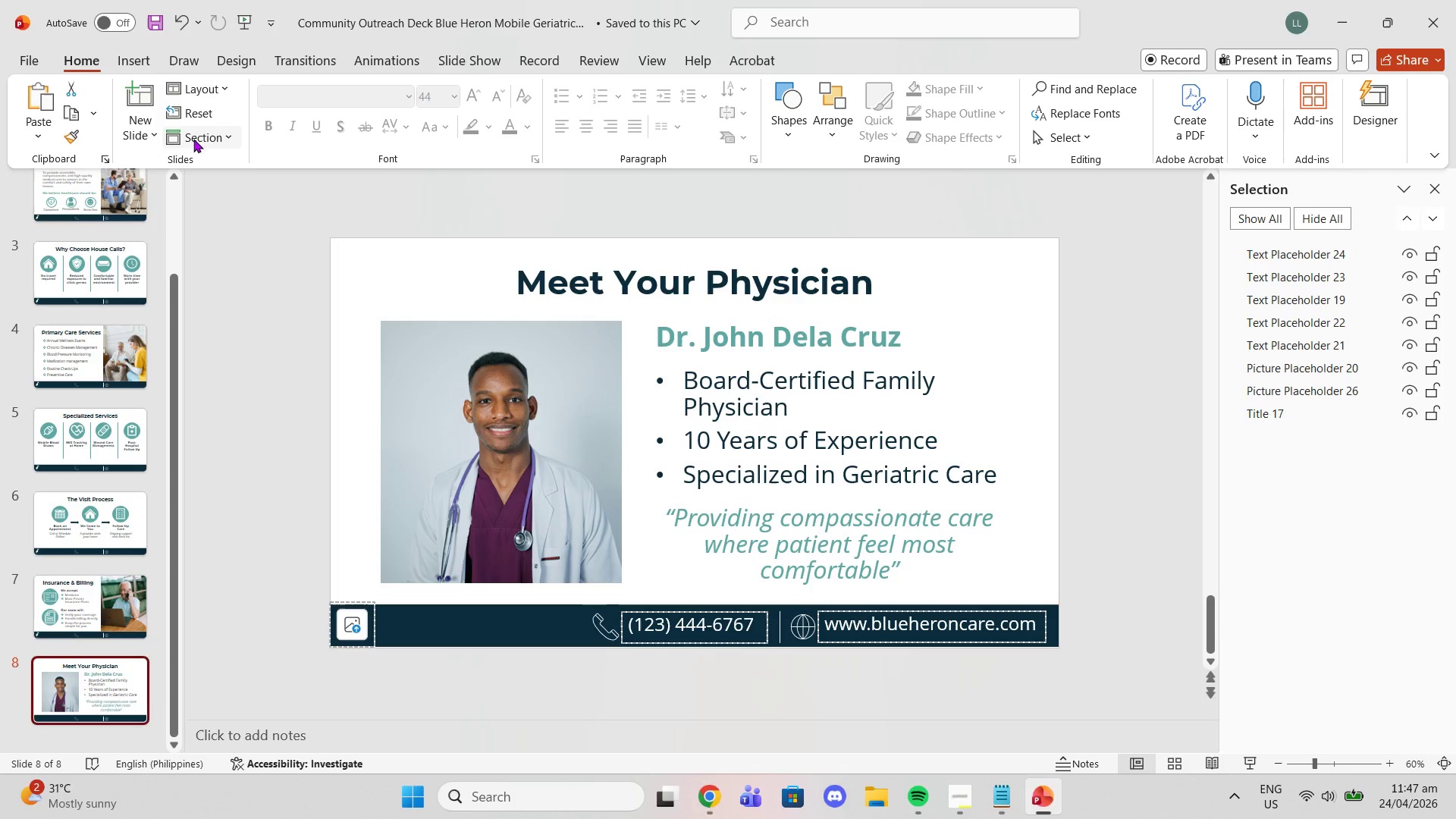 
left_click([151, 138])
 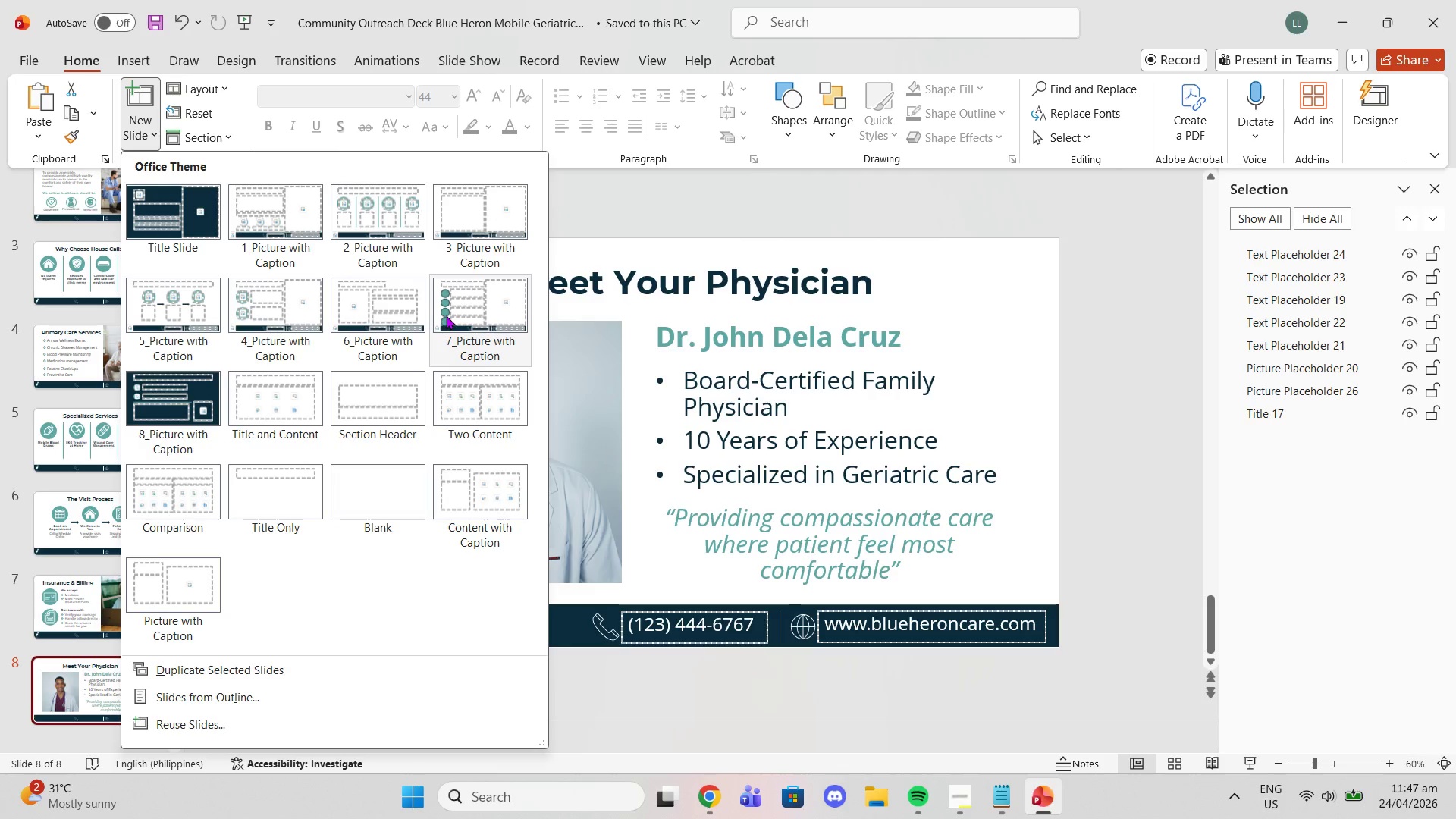 
wait(6.05)
 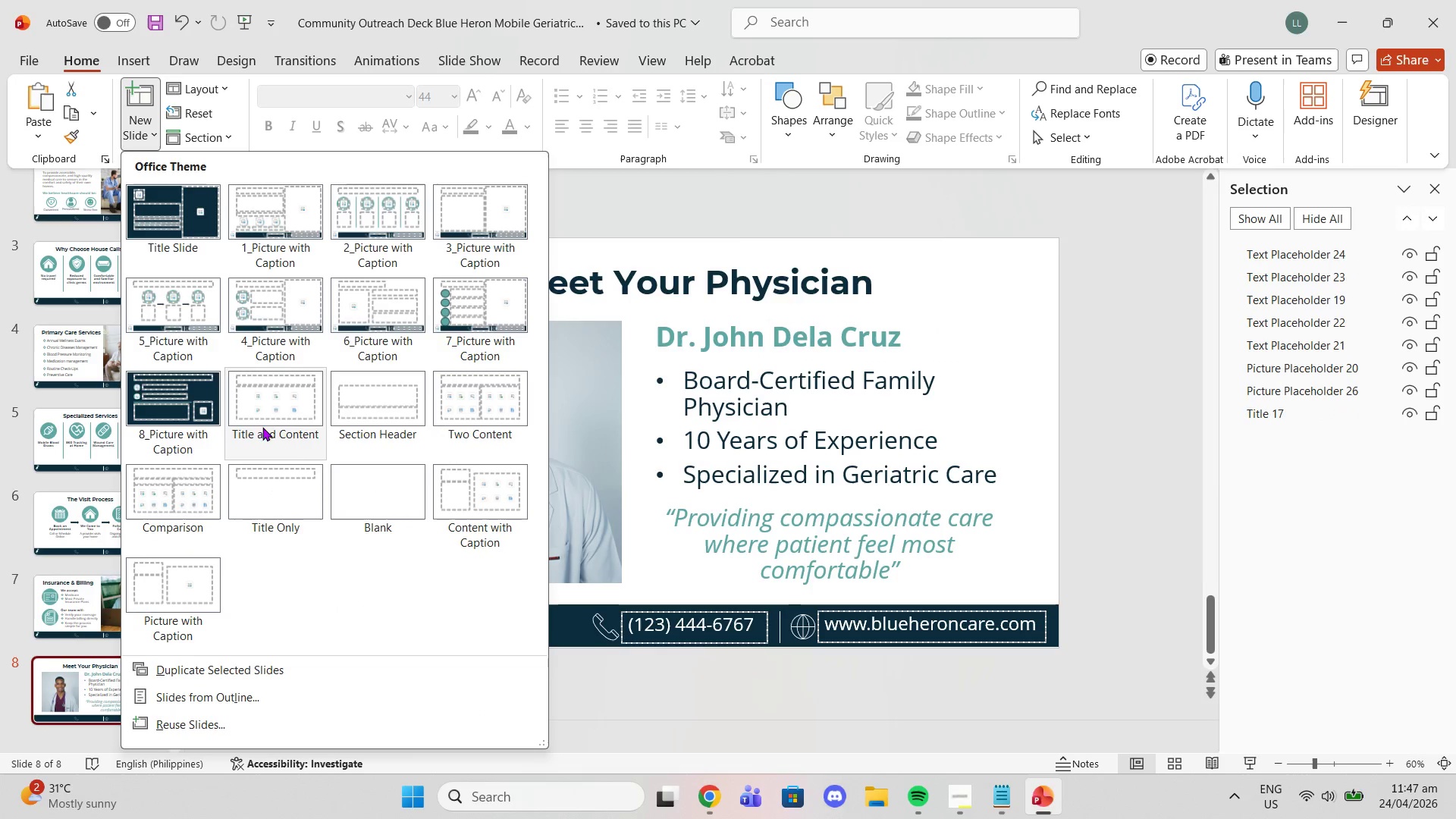 
left_click([446, 315])
 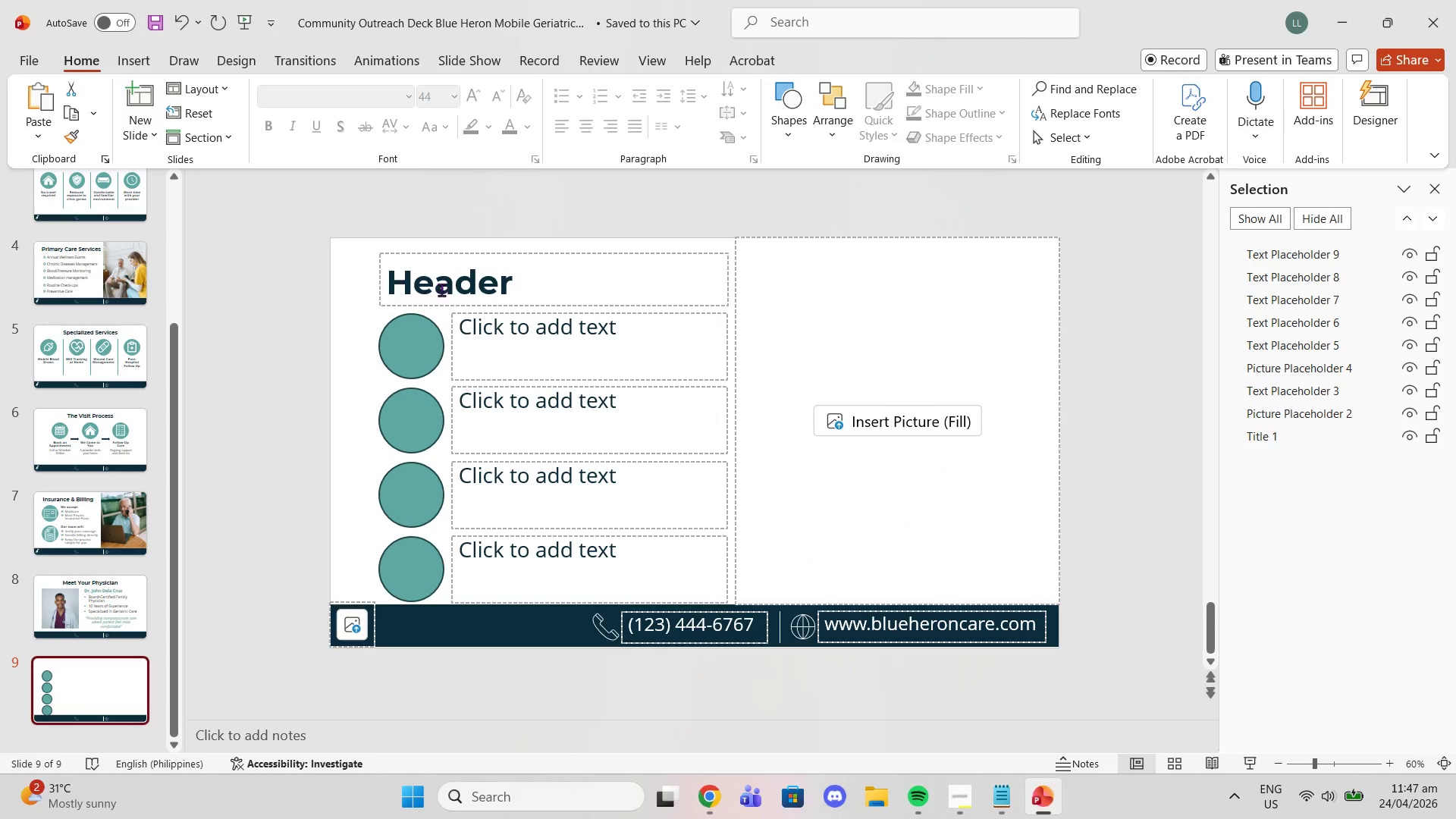 
left_click([441, 283])
 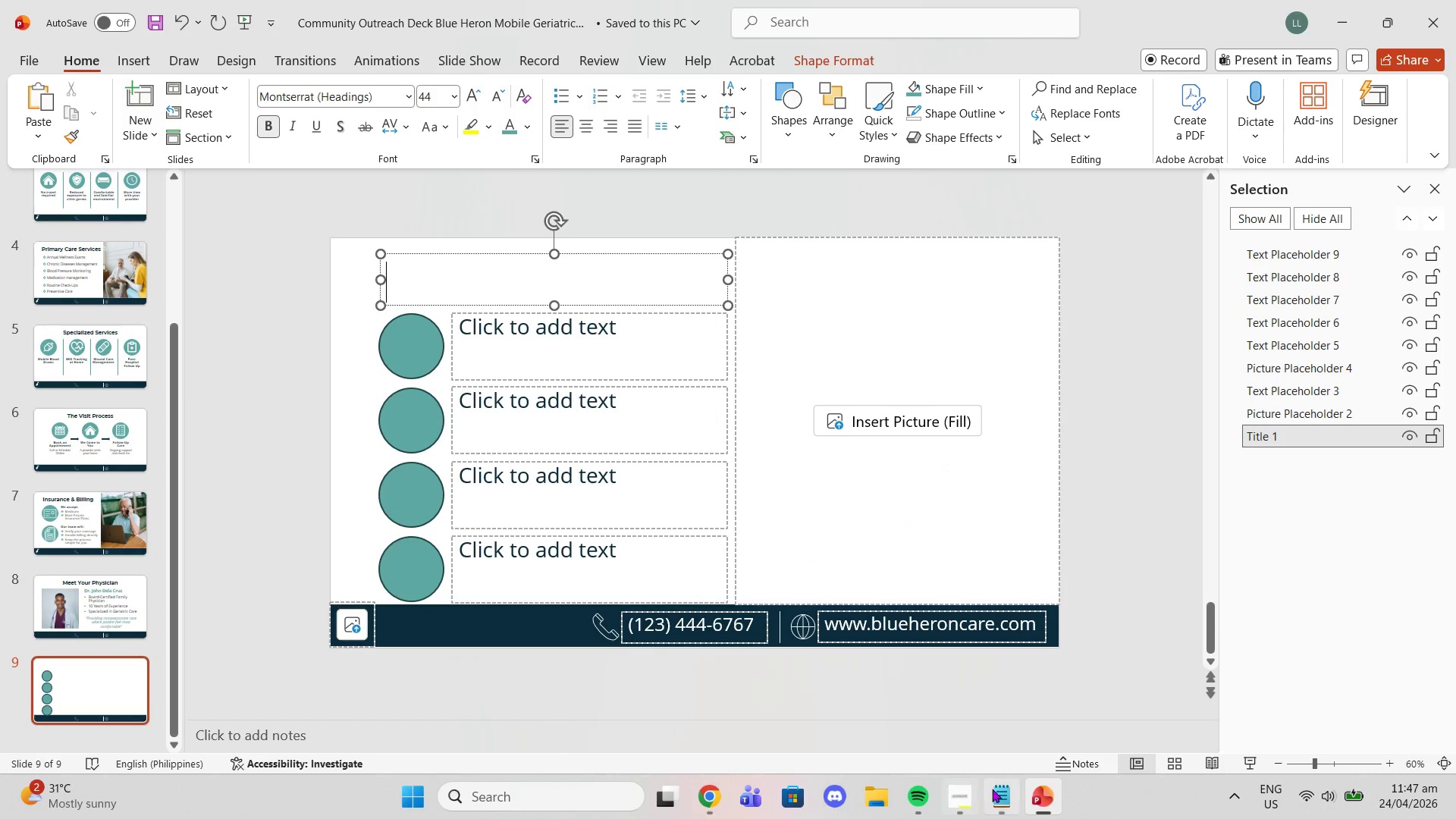 
left_click([1001, 789])
 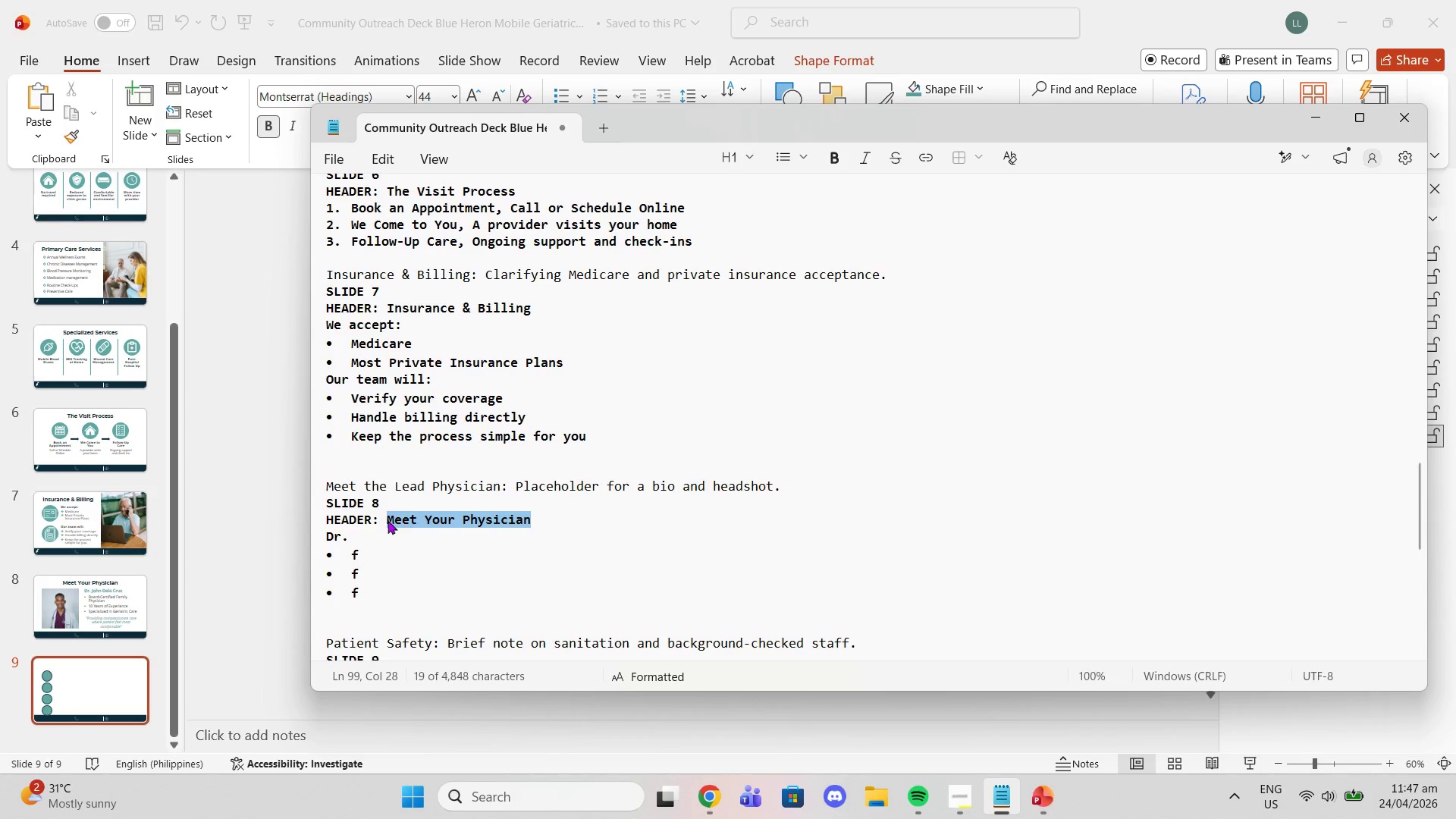 
scroll: coordinate [420, 525], scroll_direction: down, amount: 3.0
 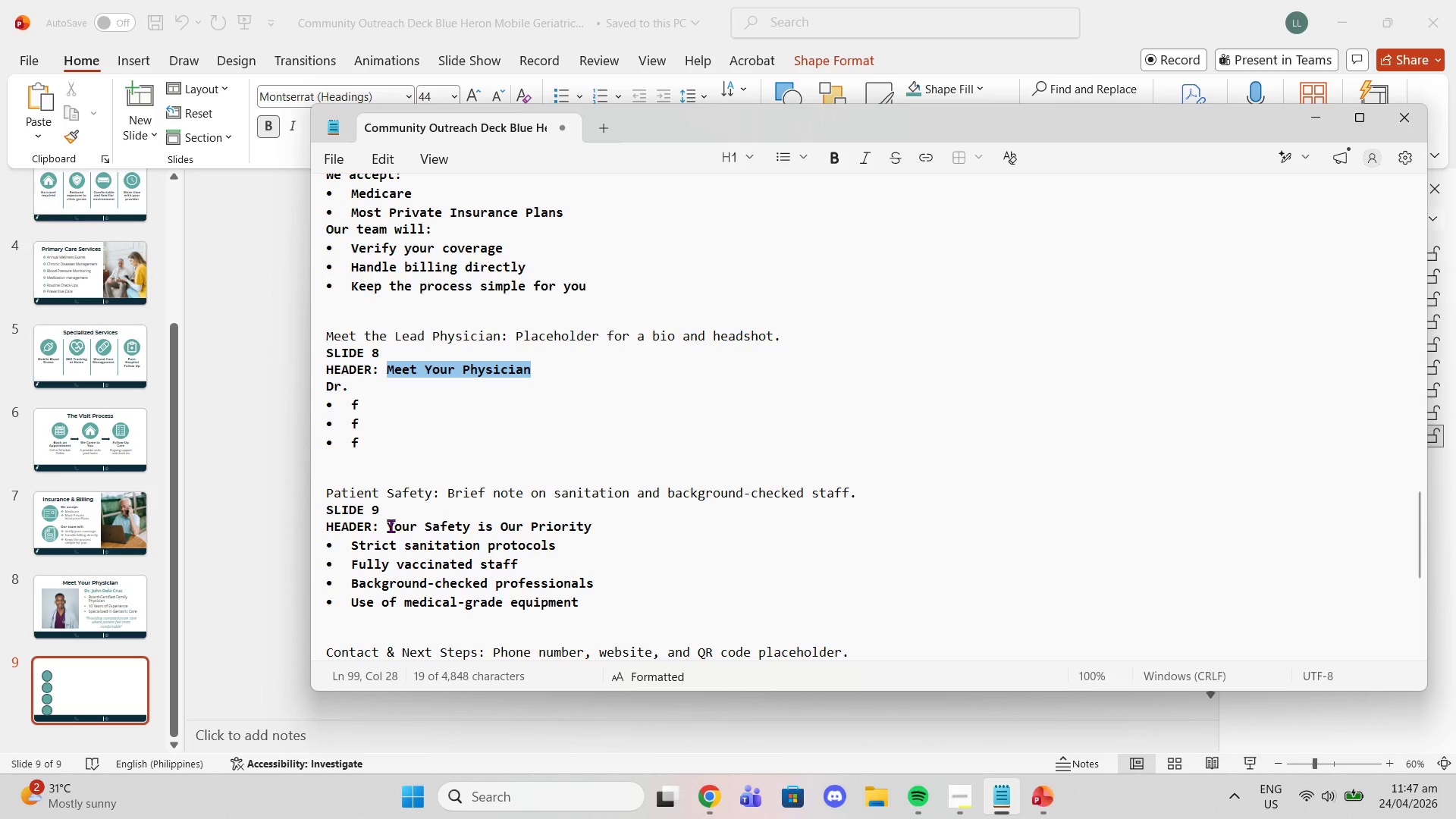 
left_click_drag(start_coordinate=[391, 526], to_coordinate=[595, 526])
 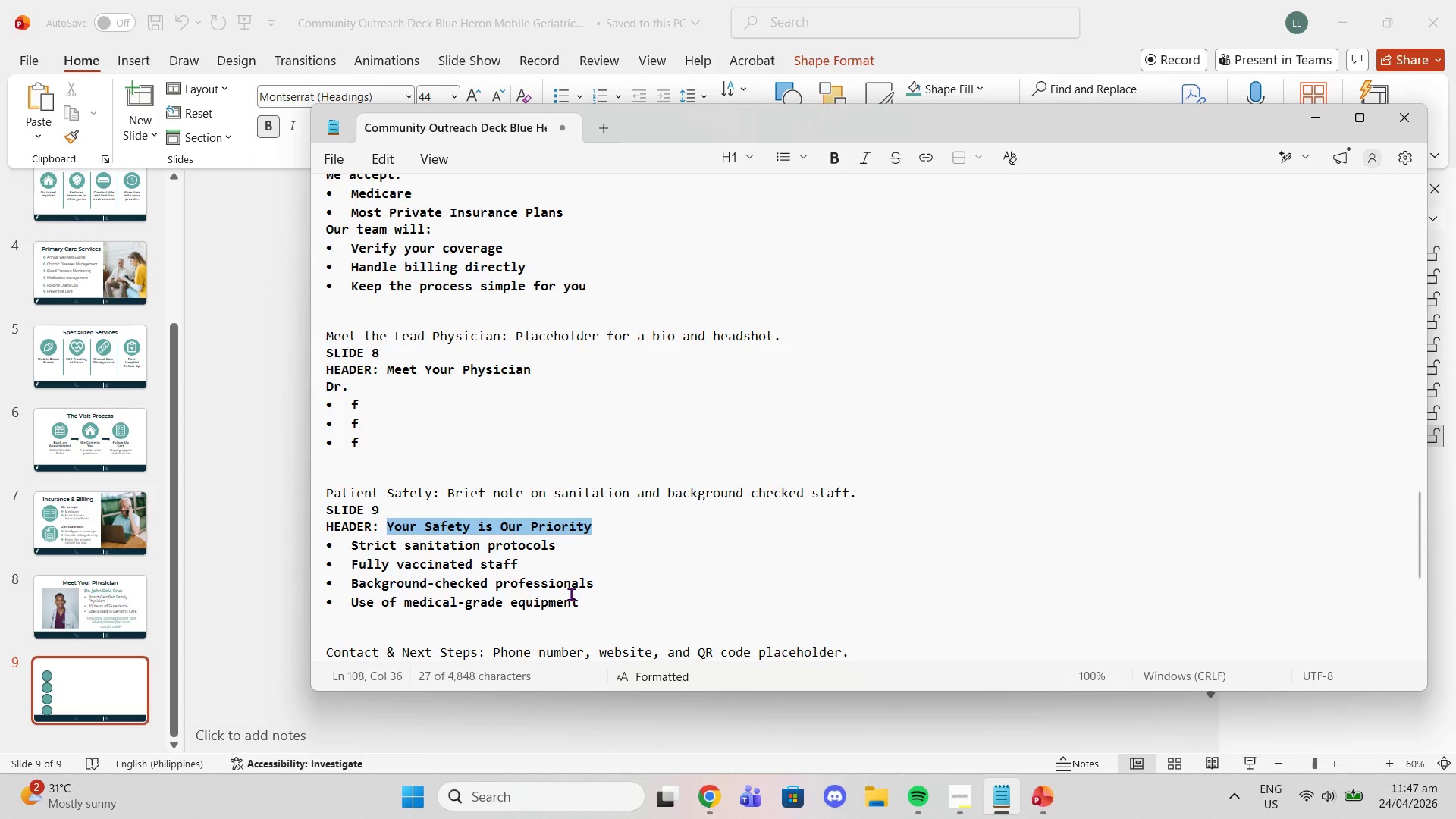 
key(Control+C)
 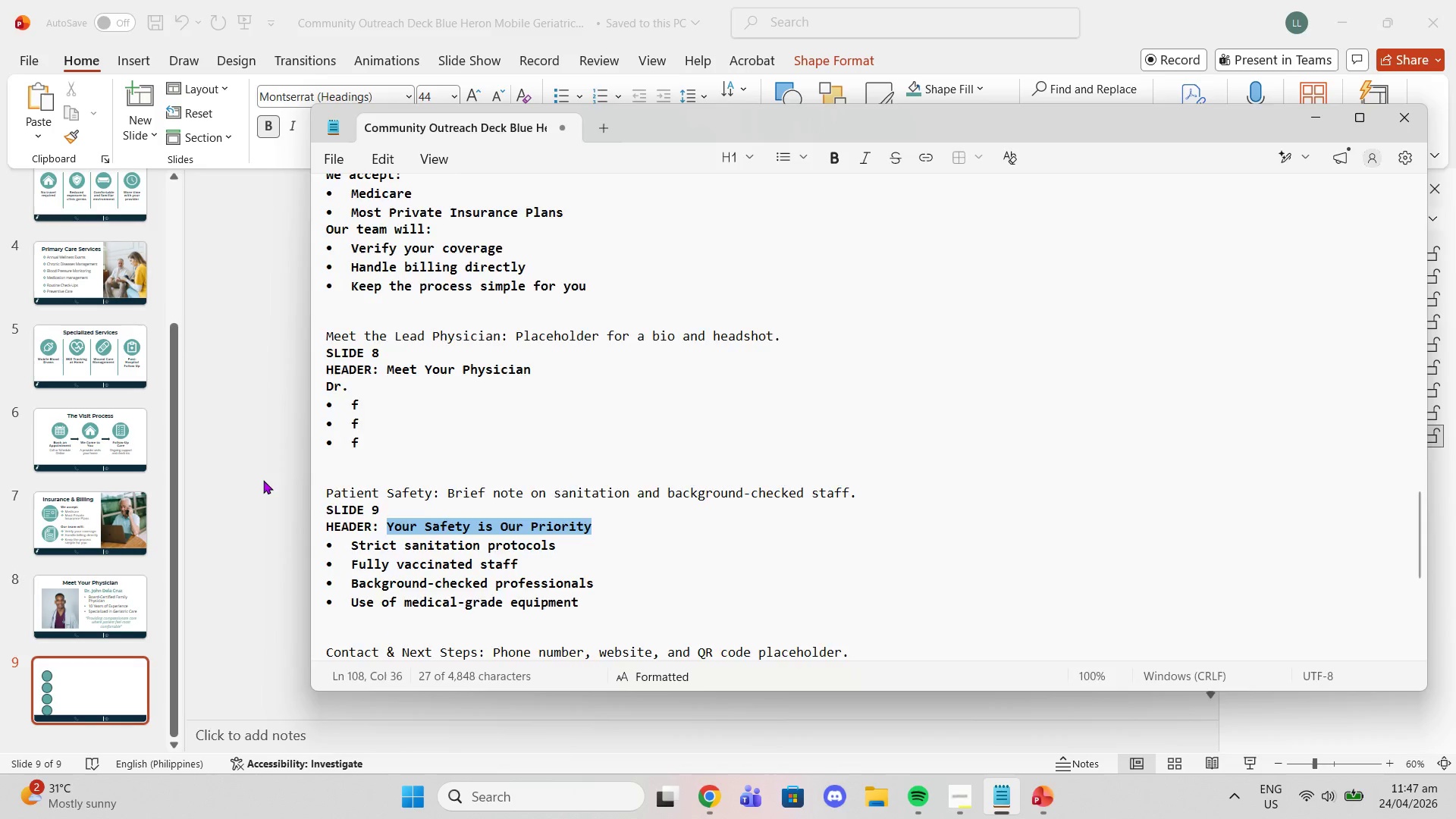 
left_click([260, 479])
 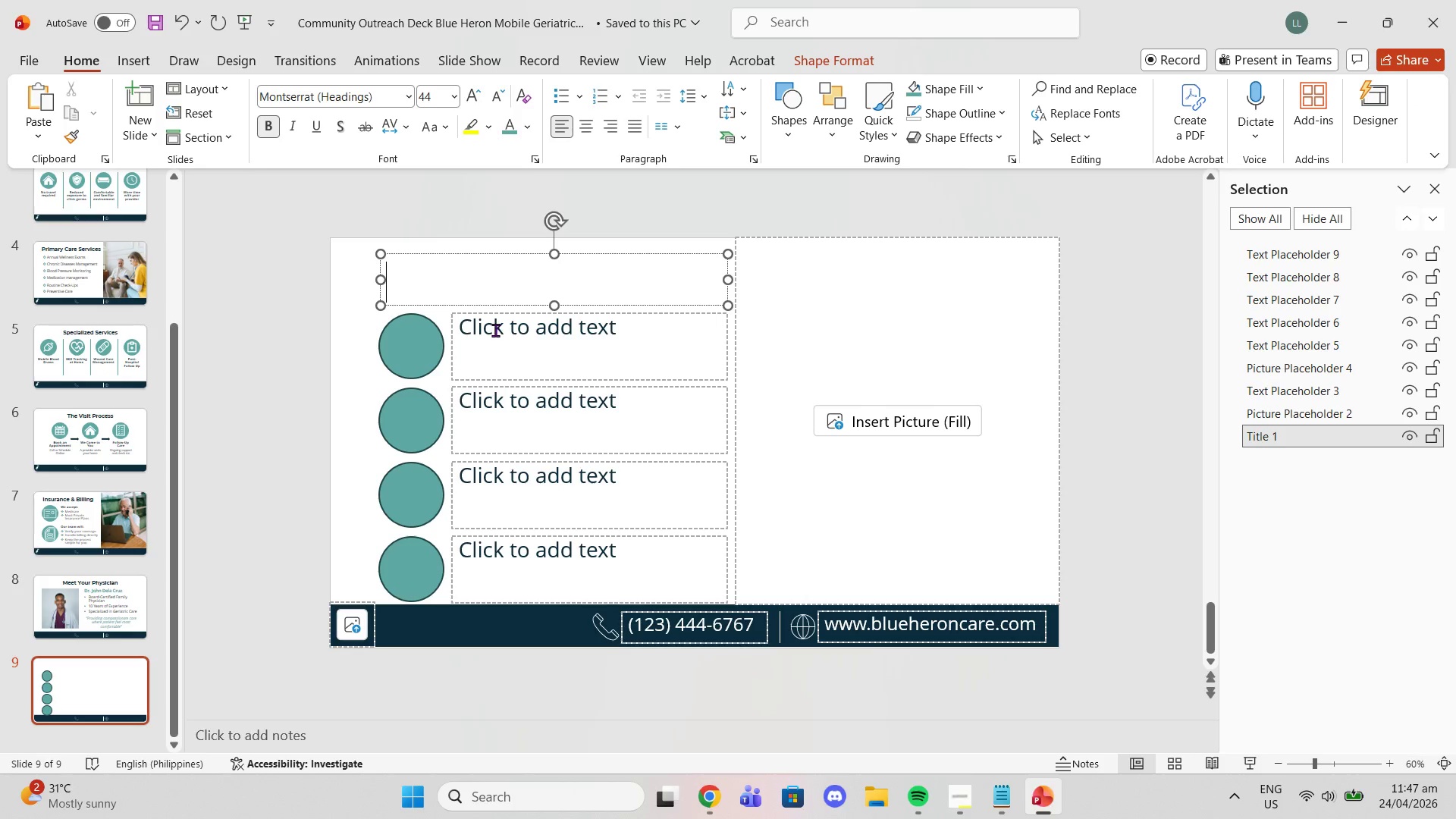 
key(Control+V)
 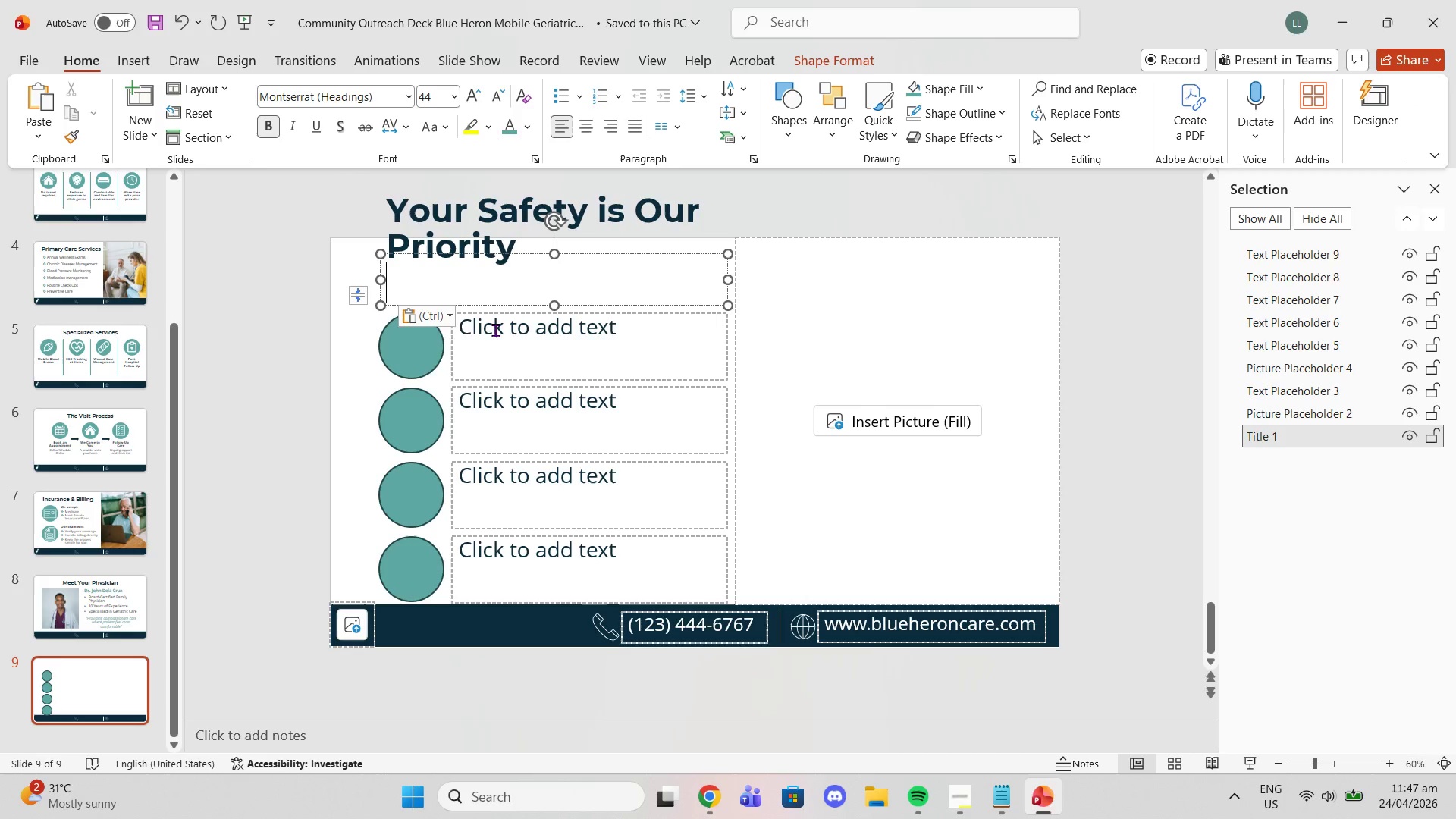 
key(Control+ControlLeft)
 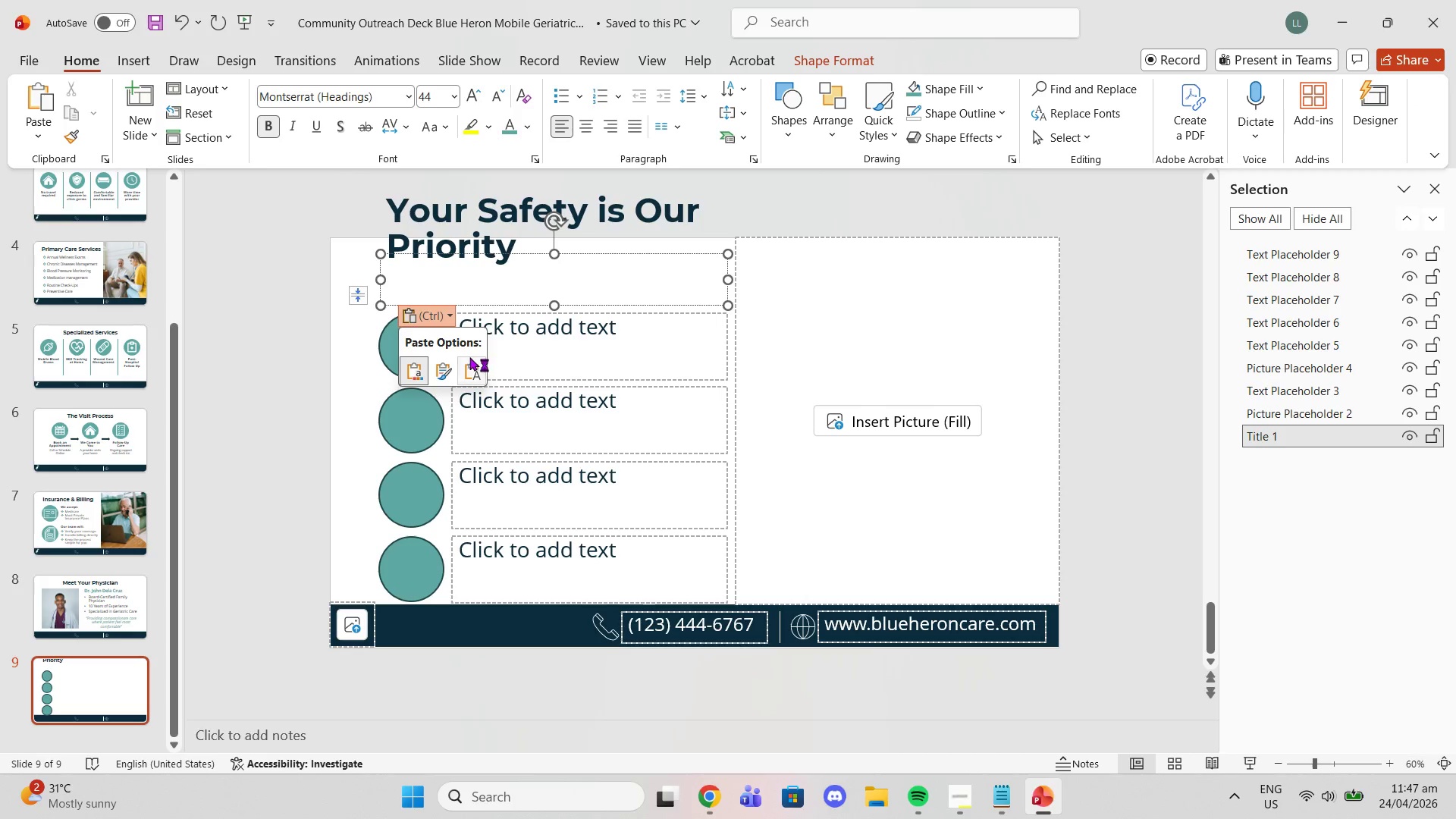 
left_click([465, 358])
 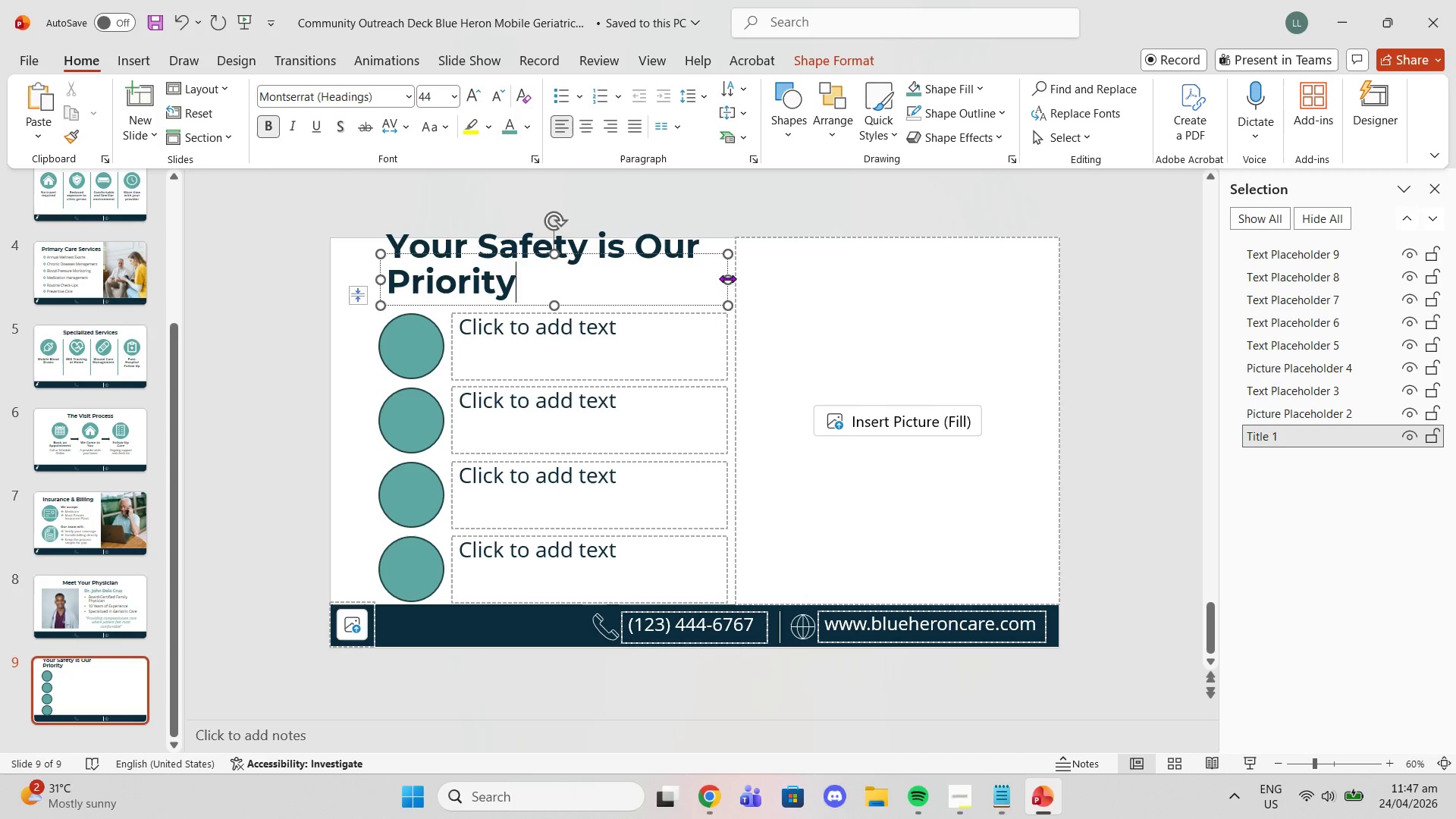 
left_click_drag(start_coordinate=[729, 278], to_coordinate=[848, 250])
 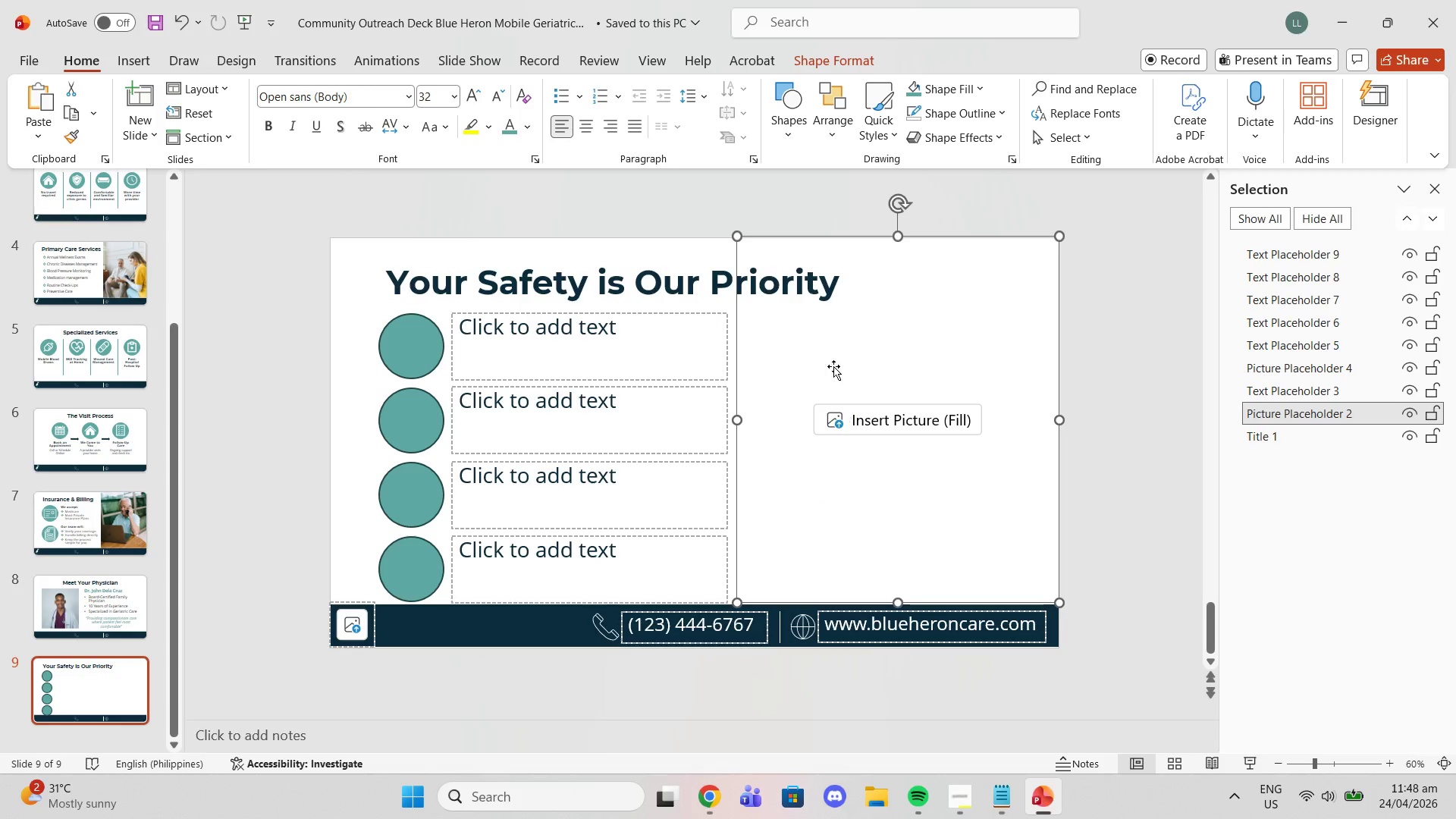 
left_click([837, 350])
 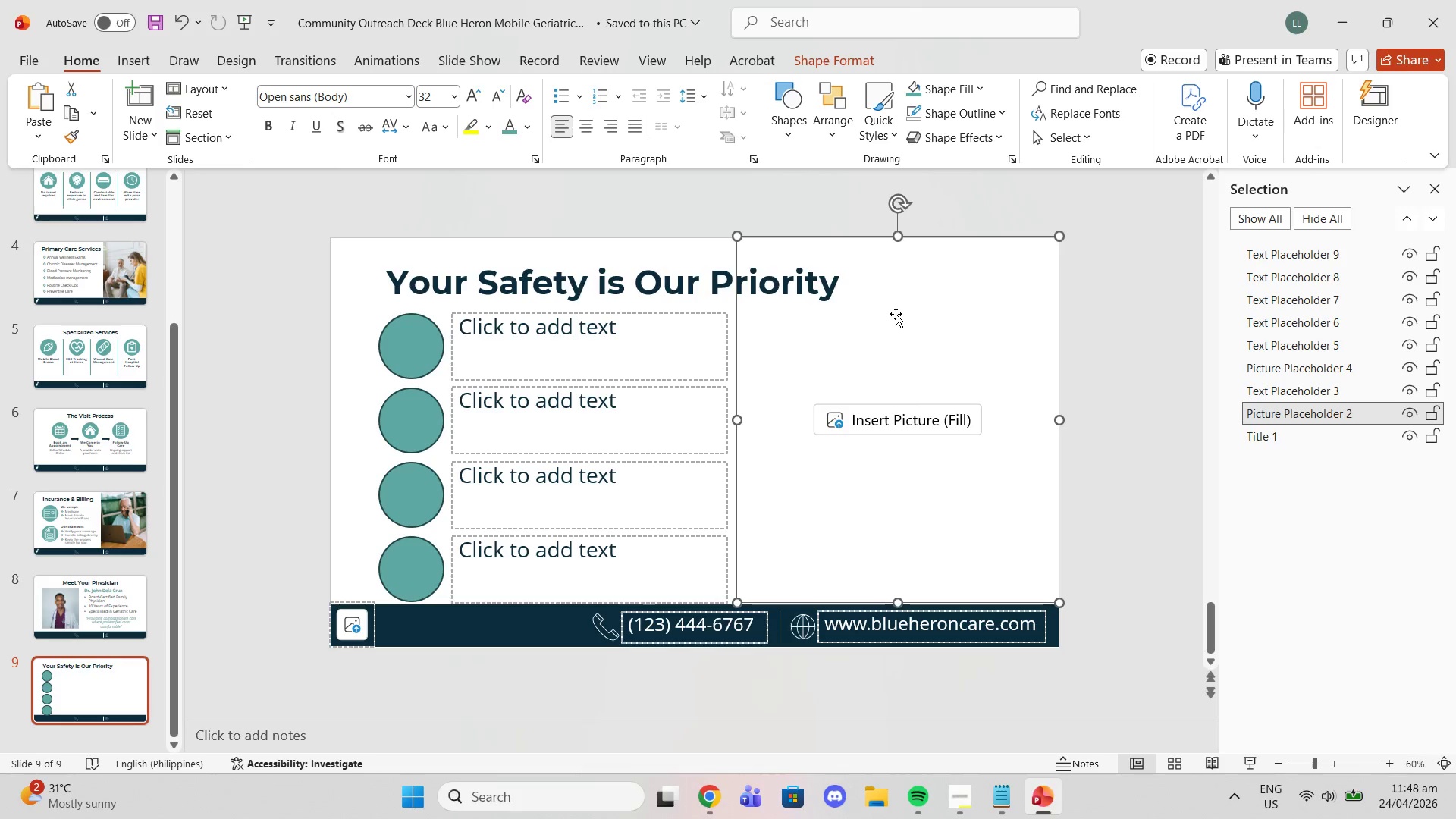 
key(Control+Z)
 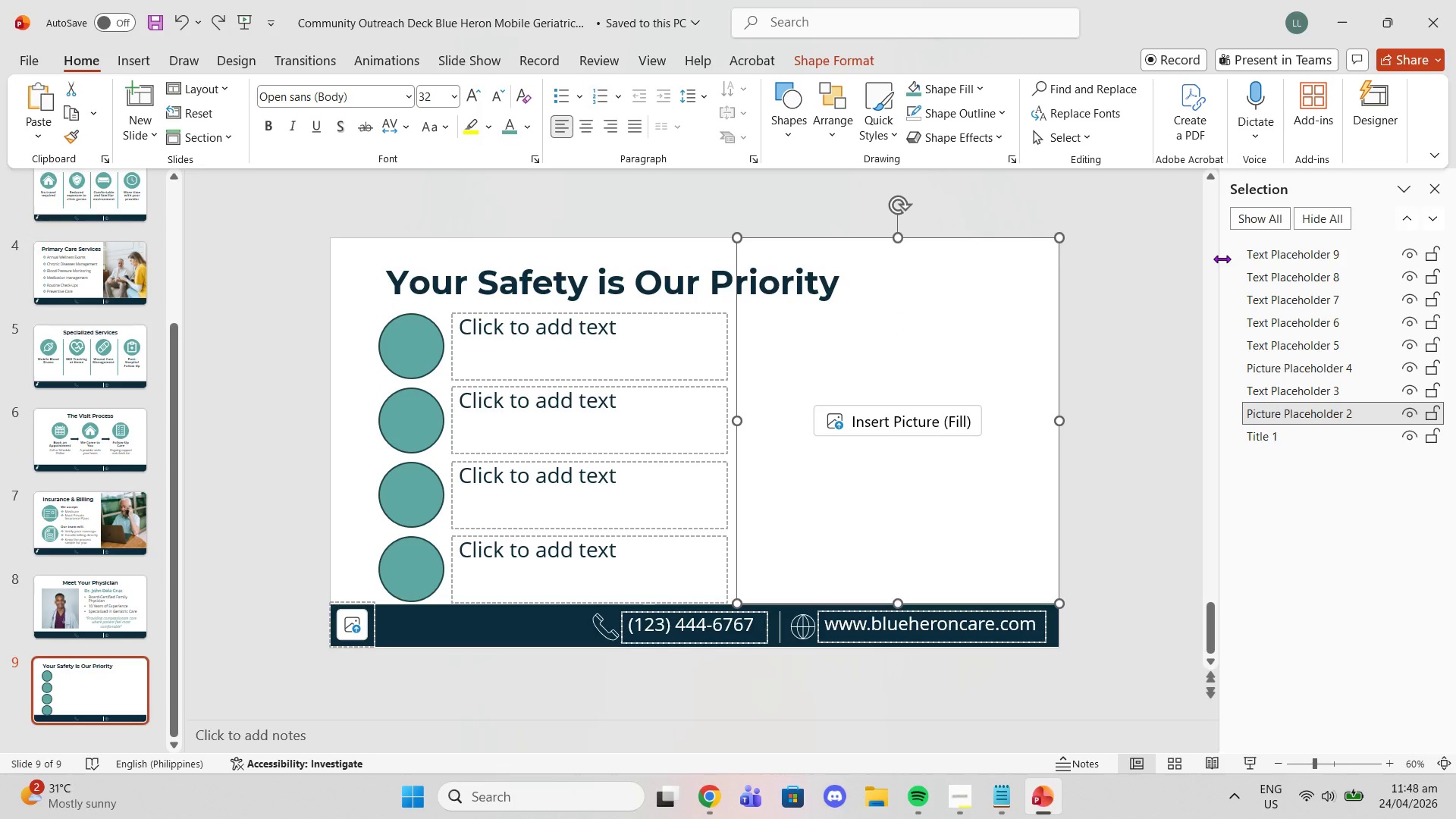 
left_click([1222, 258])
 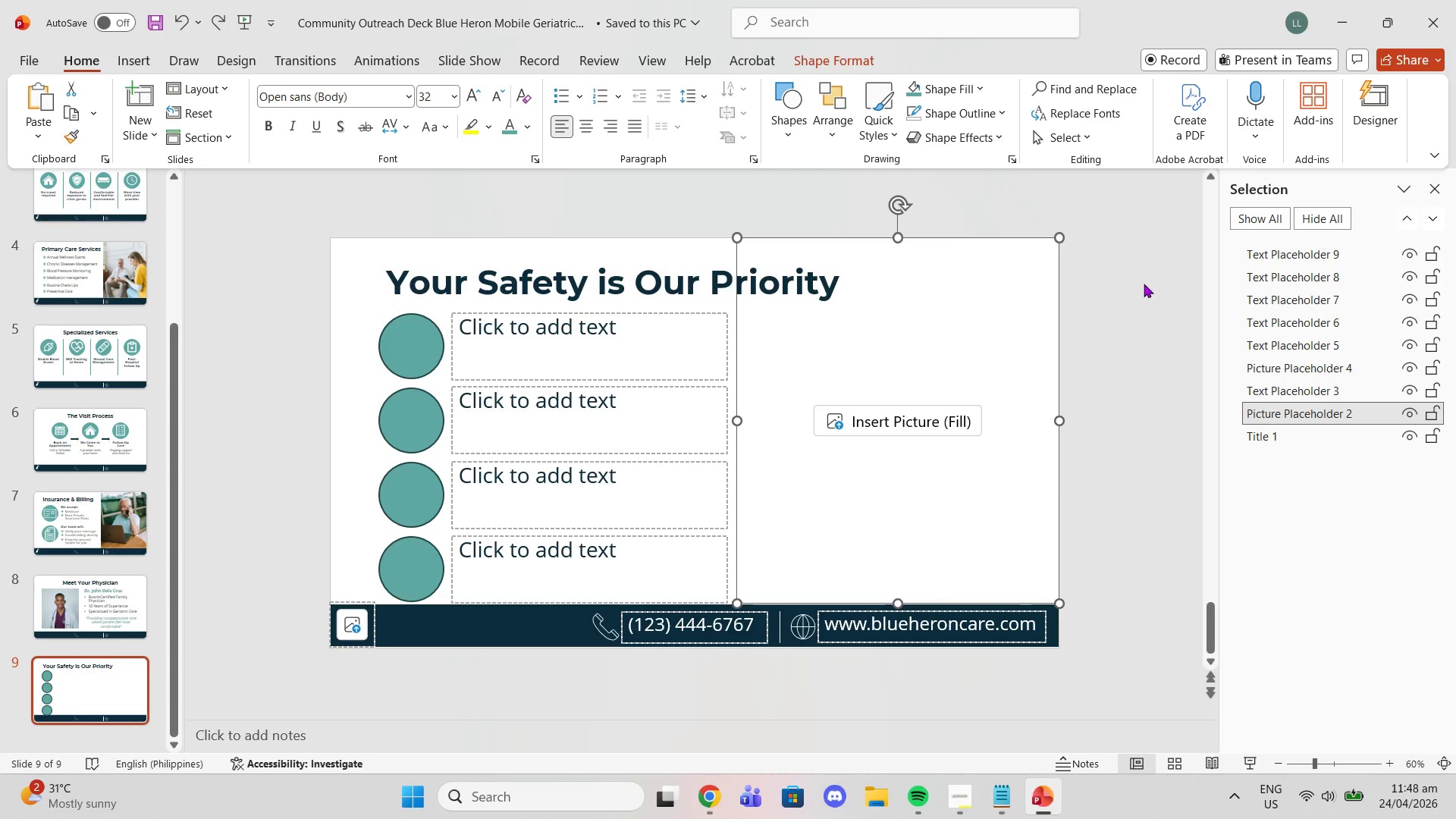 
left_click_drag(start_coordinate=[1144, 287], to_coordinate=[1144, 283])
 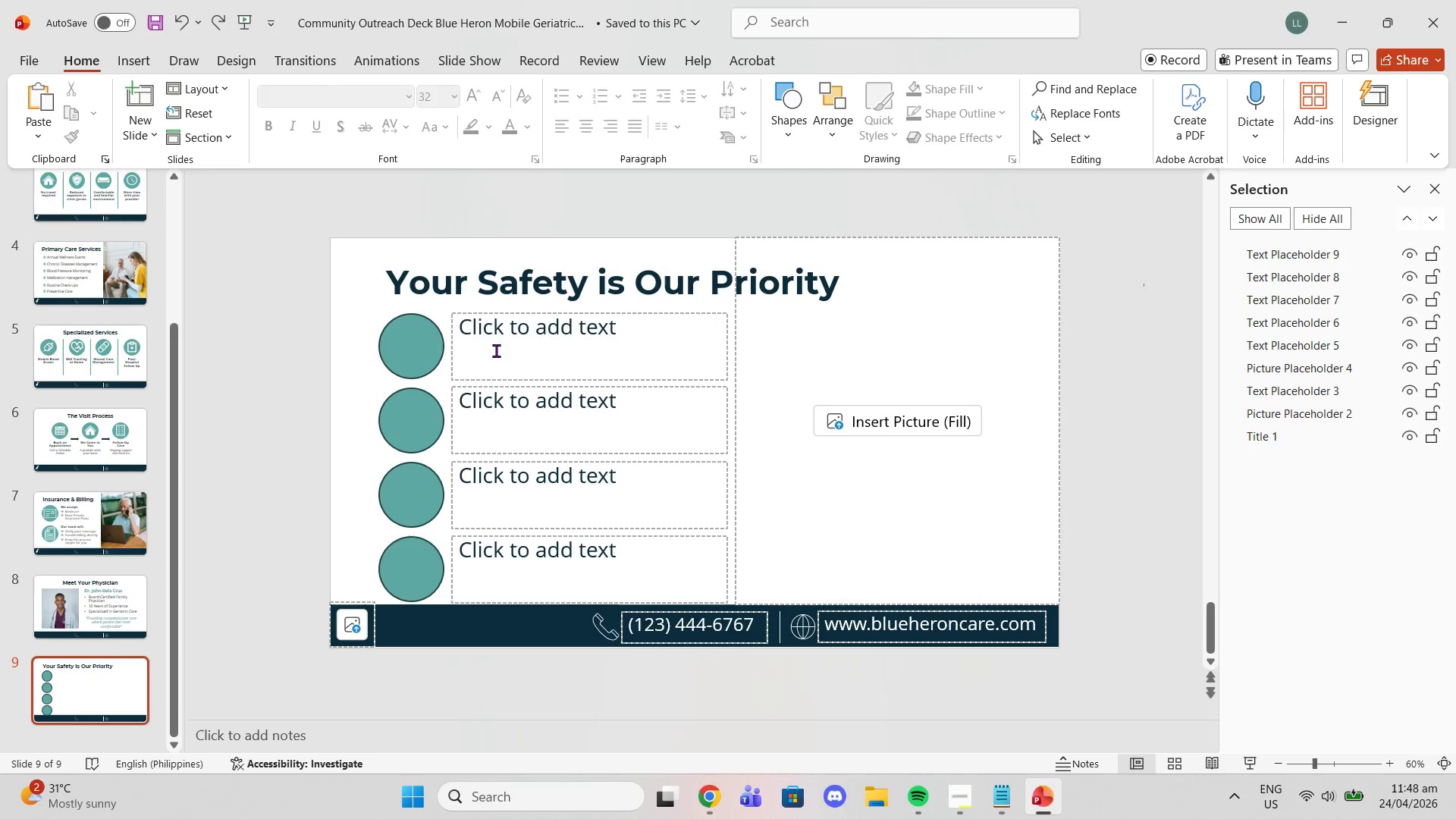 
left_click([506, 343])
 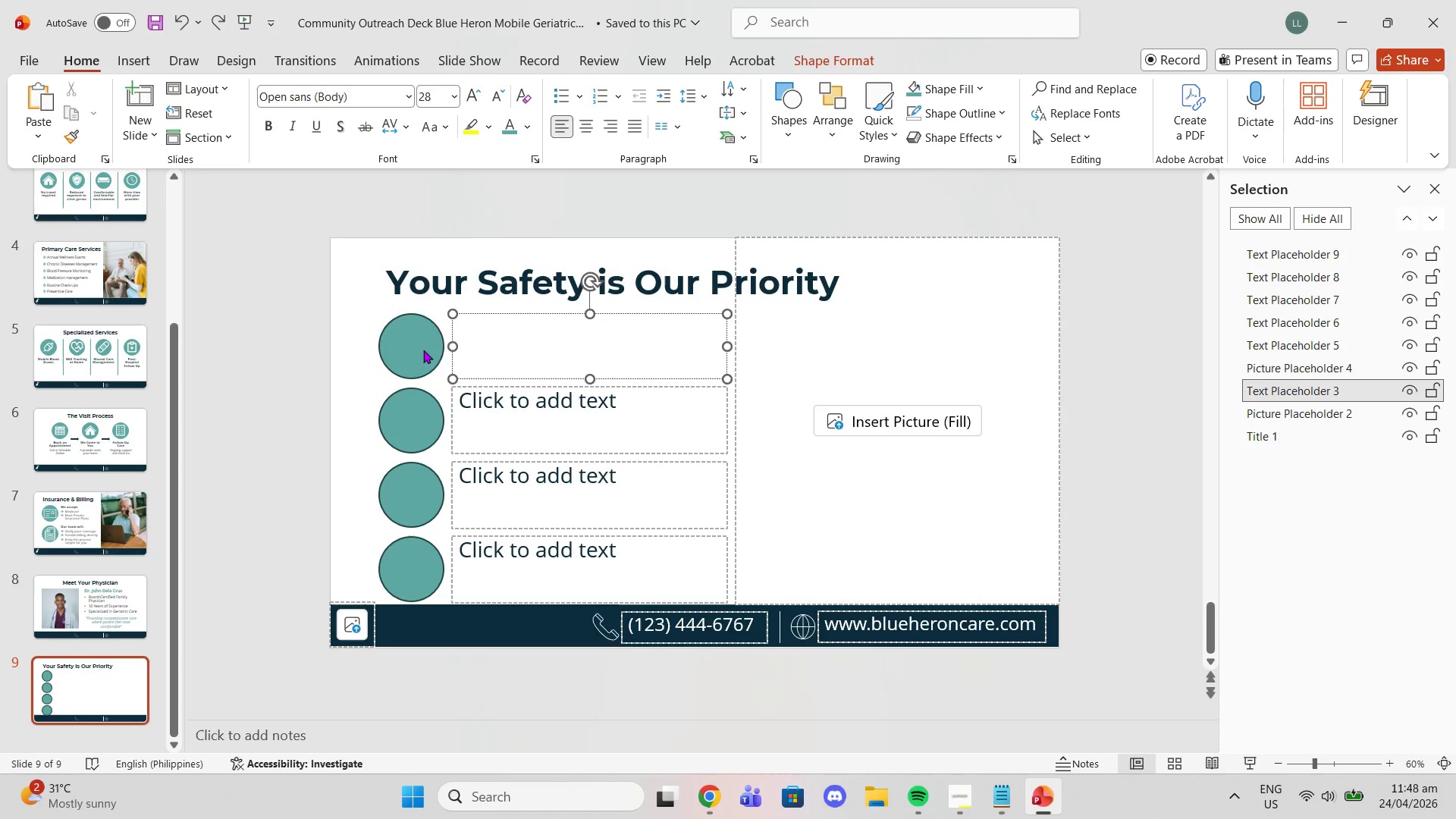 
left_click([423, 350])
 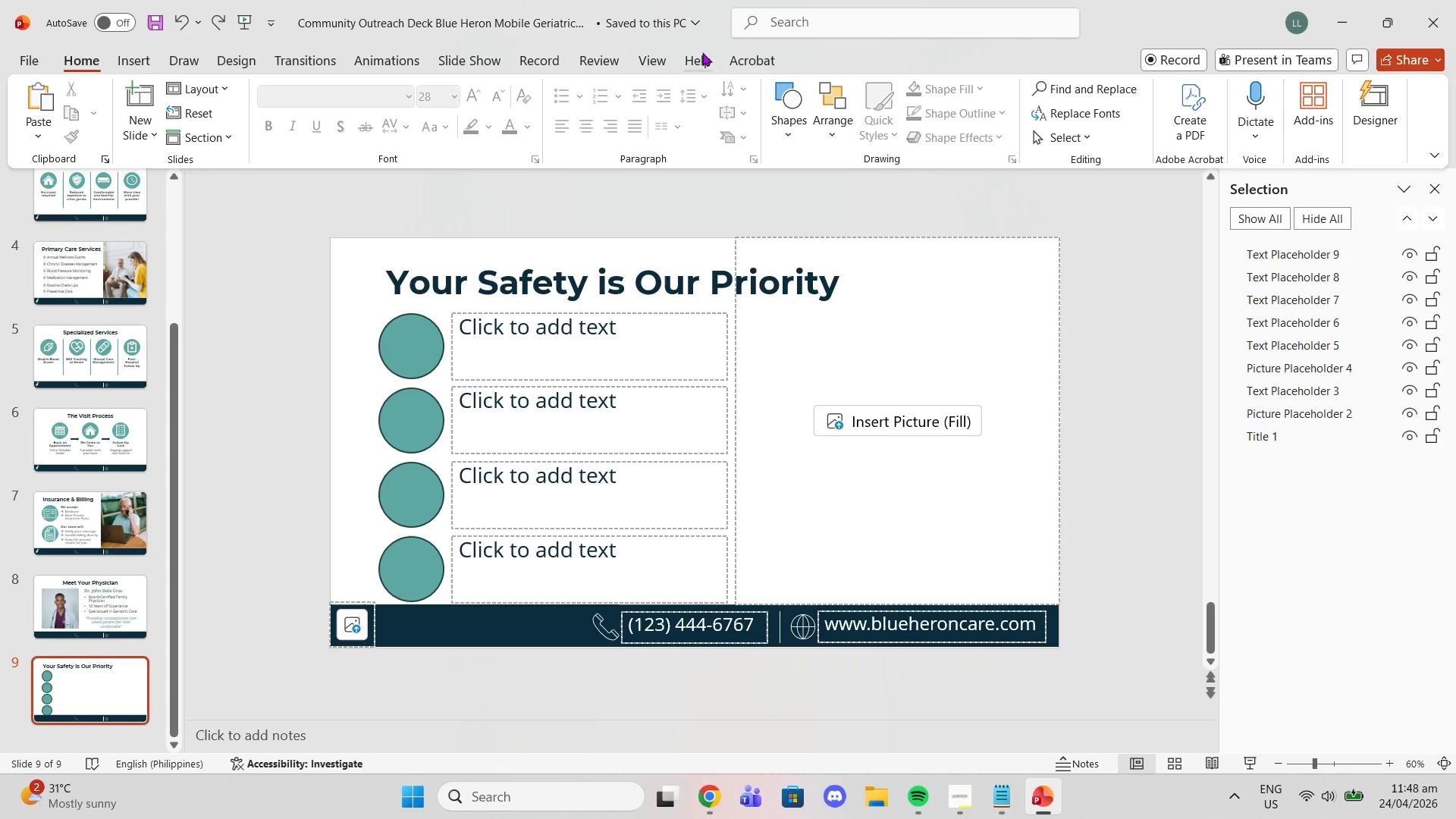 
left_click([657, 60])
 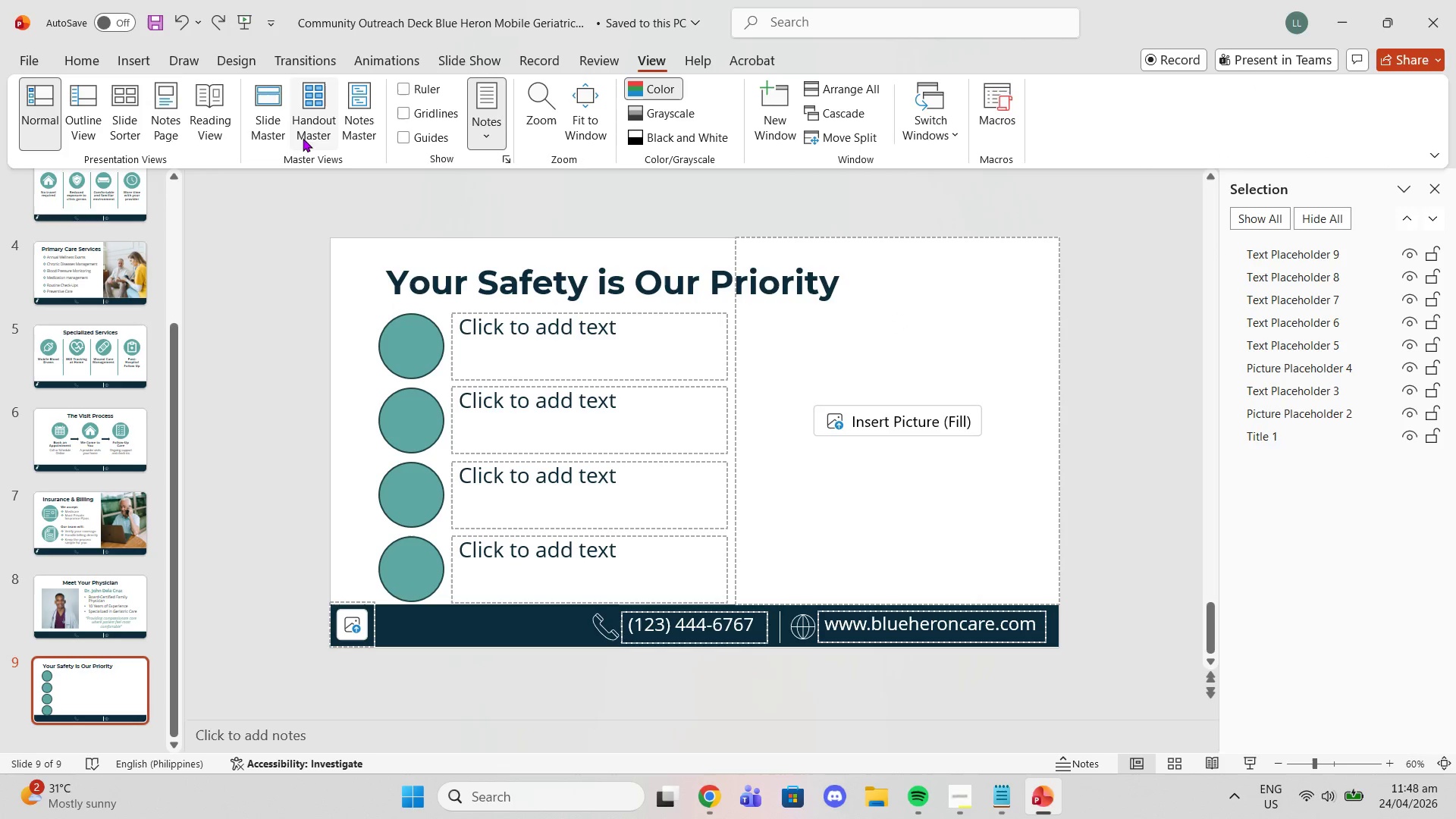 
left_click([277, 127])
 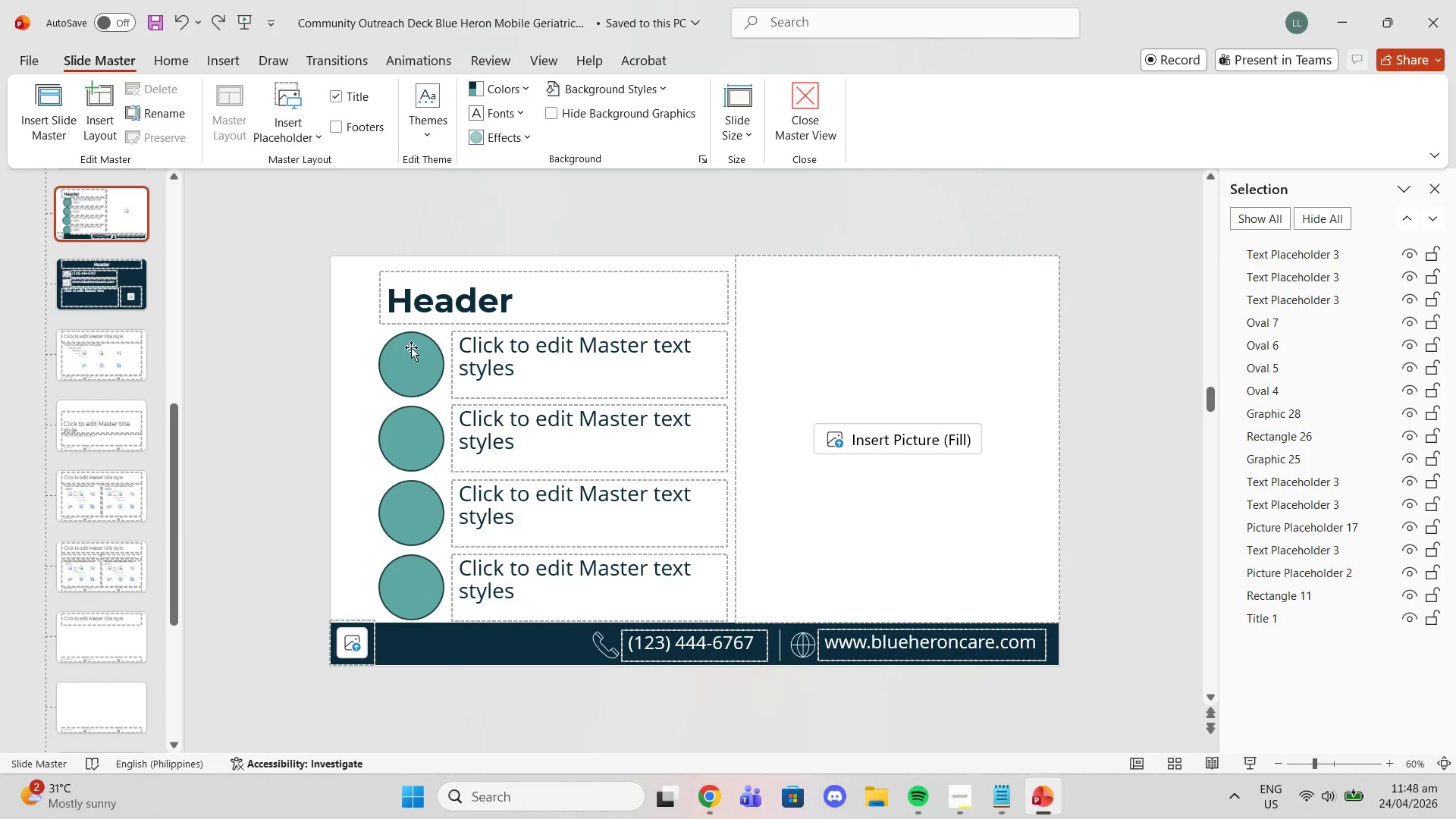 
left_click([411, 347])
 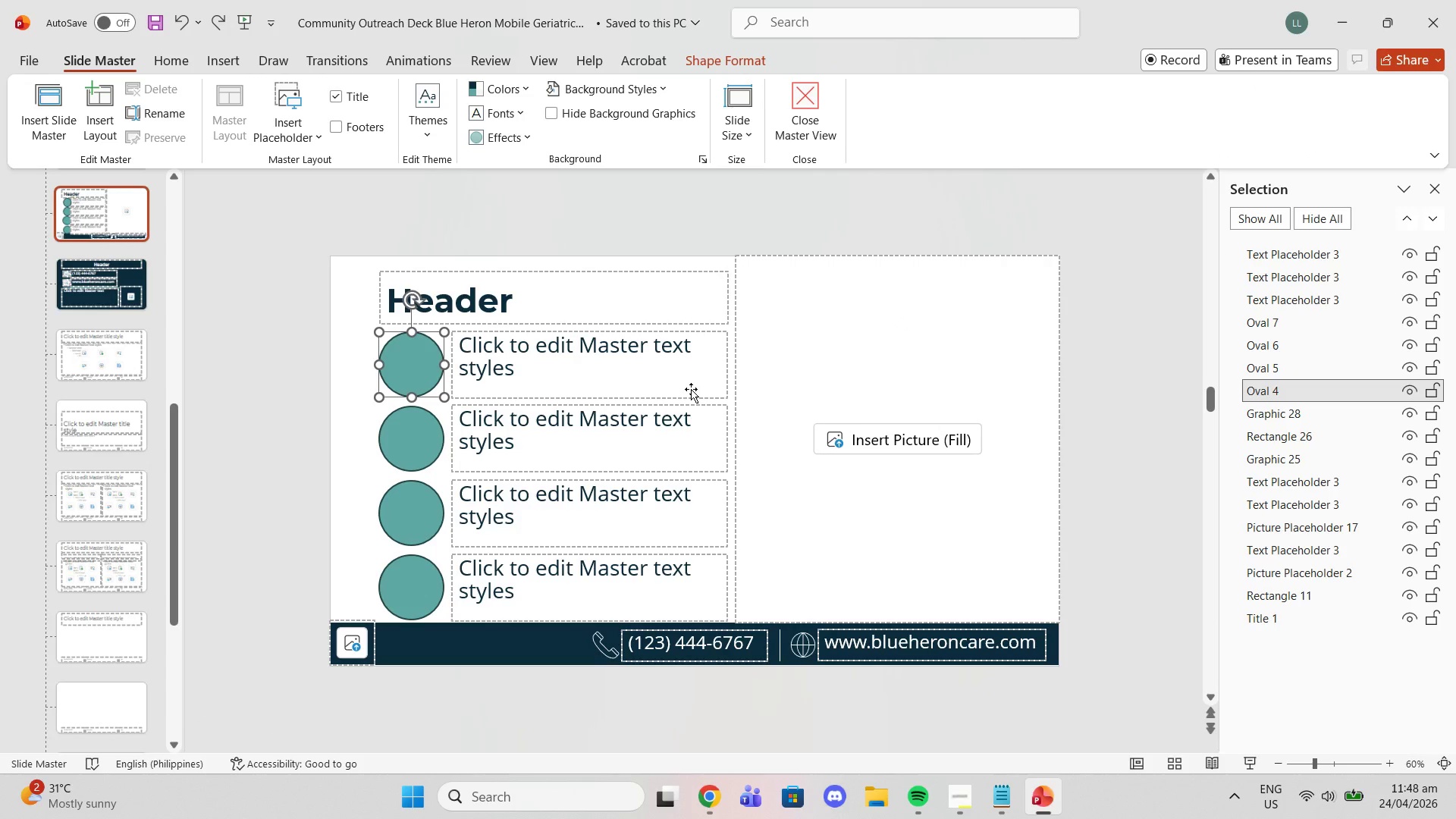 
left_click([839, 359])
 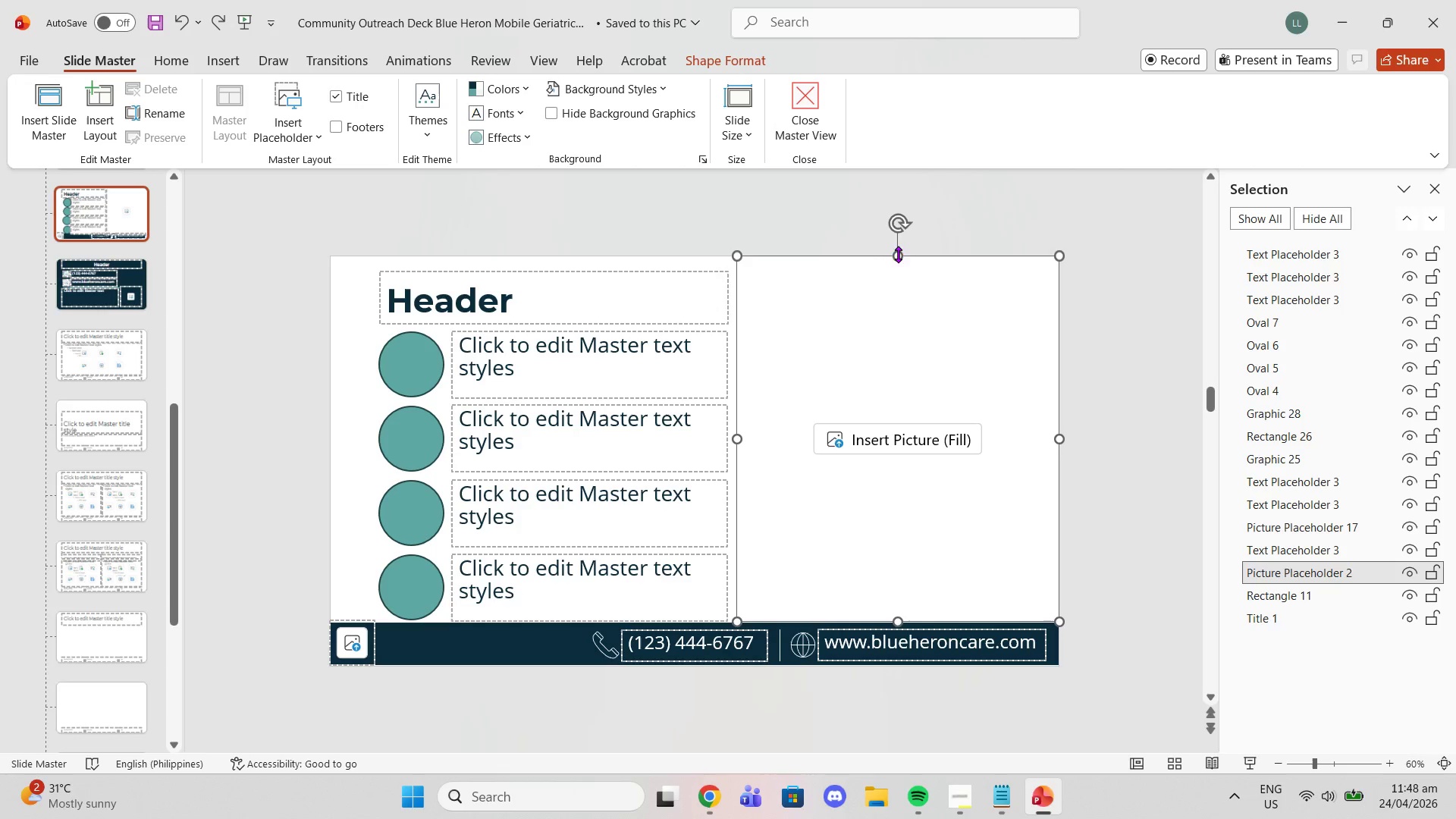 
left_click_drag(start_coordinate=[898, 254], to_coordinate=[889, 331])
 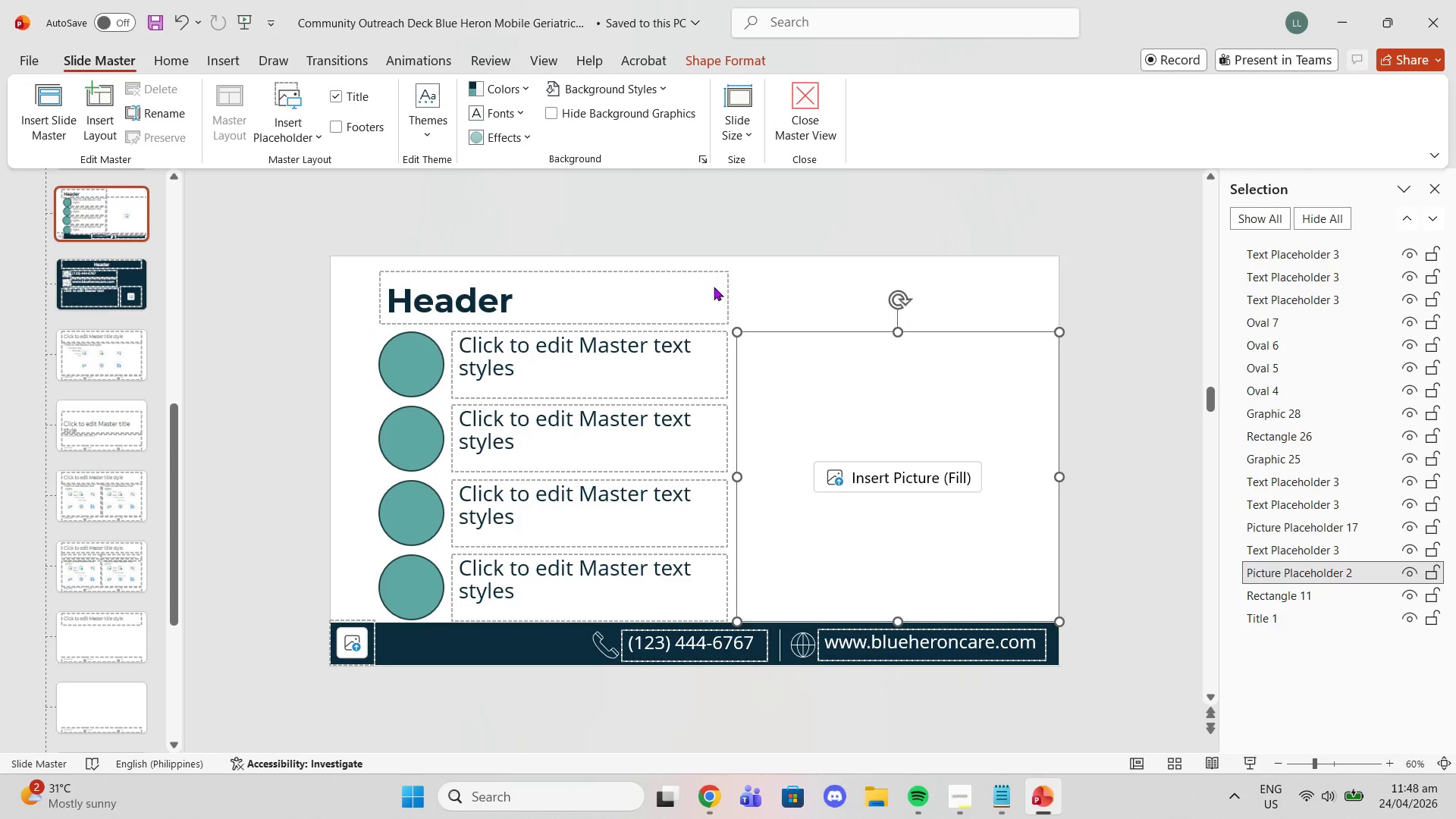 
left_click([714, 287])
 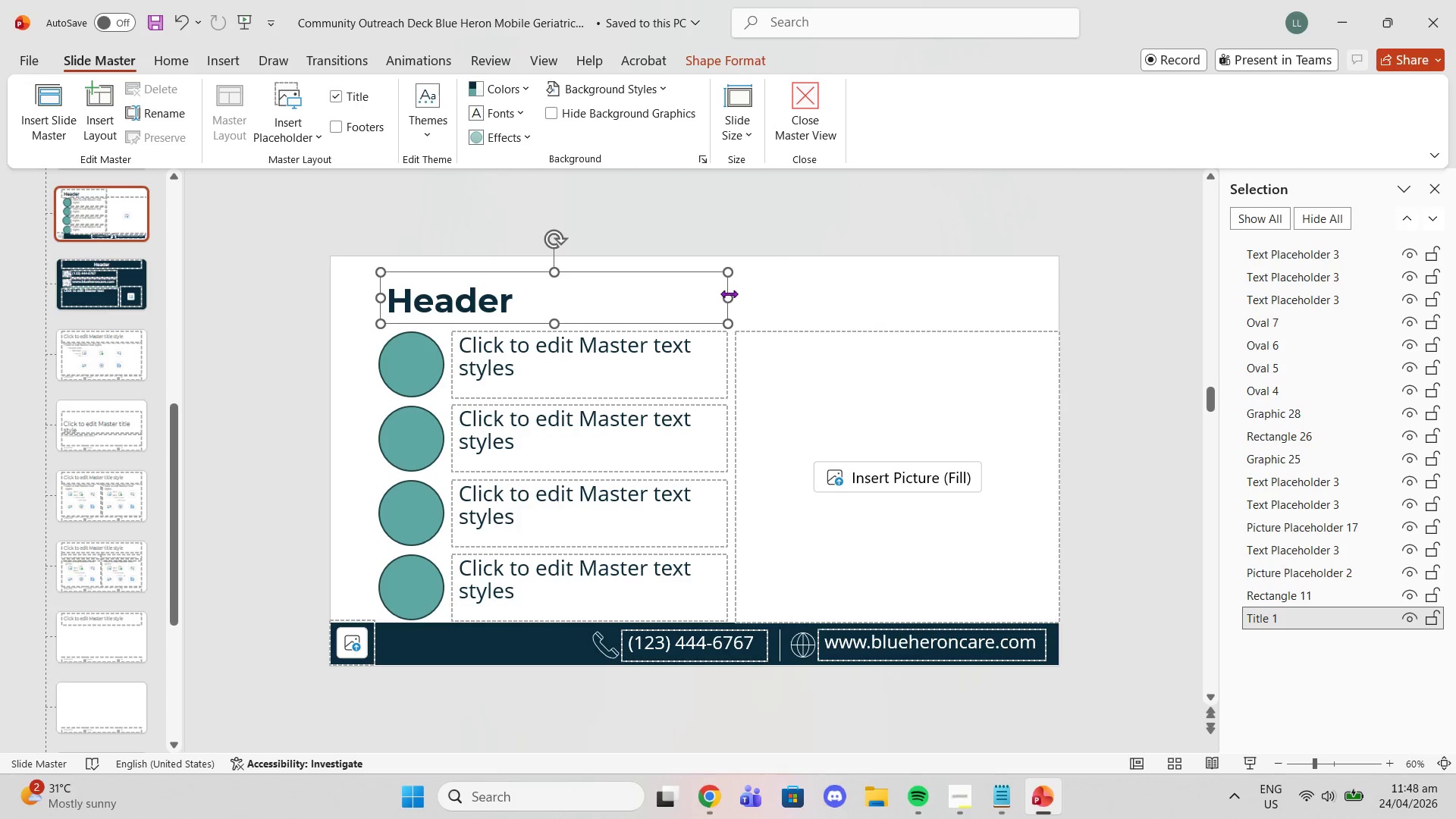 
left_click_drag(start_coordinate=[729, 293], to_coordinate=[1004, 280])
 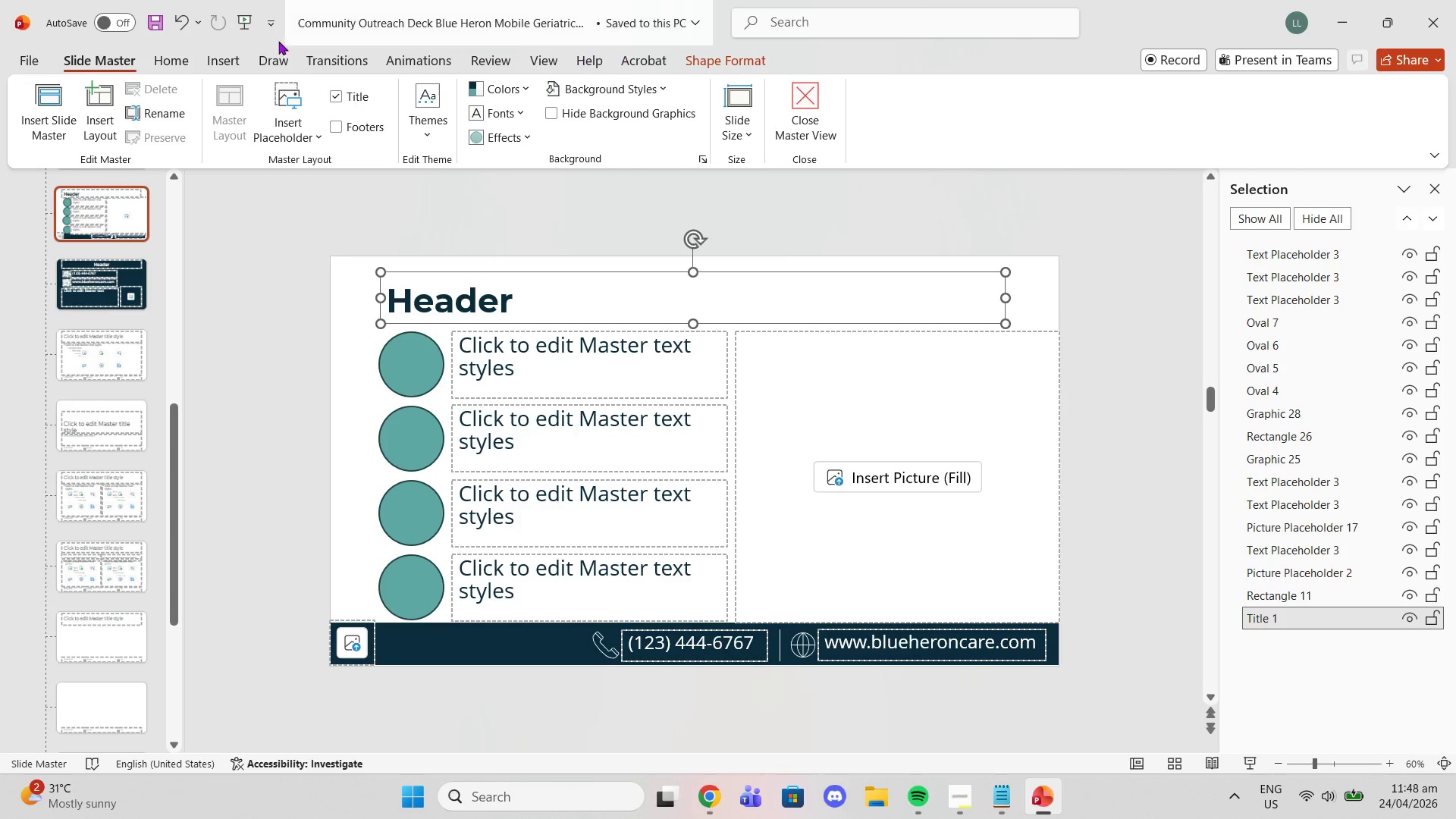 
left_click([175, 67])
 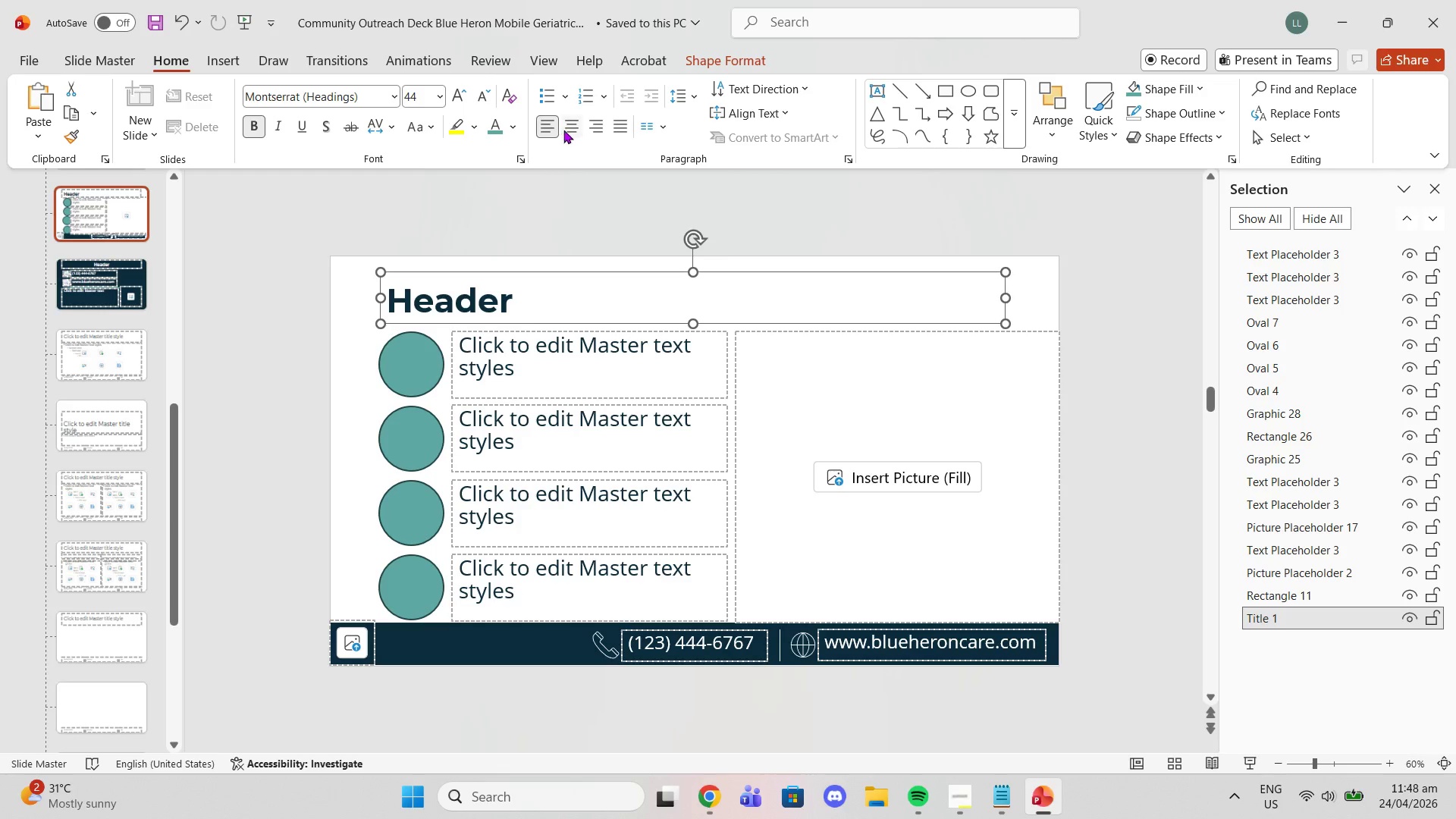 
left_click([563, 130])
 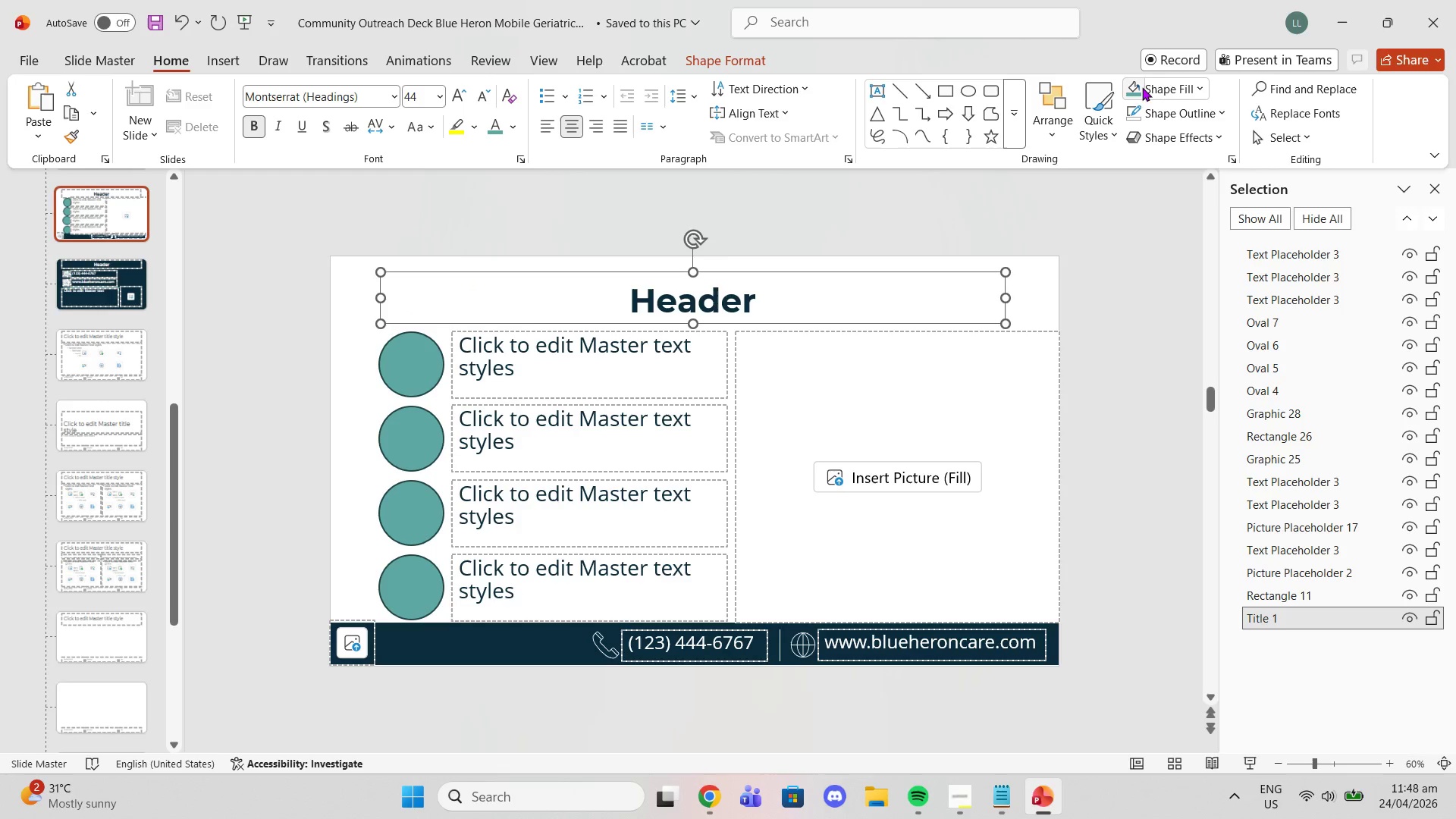 
left_click([1063, 123])
 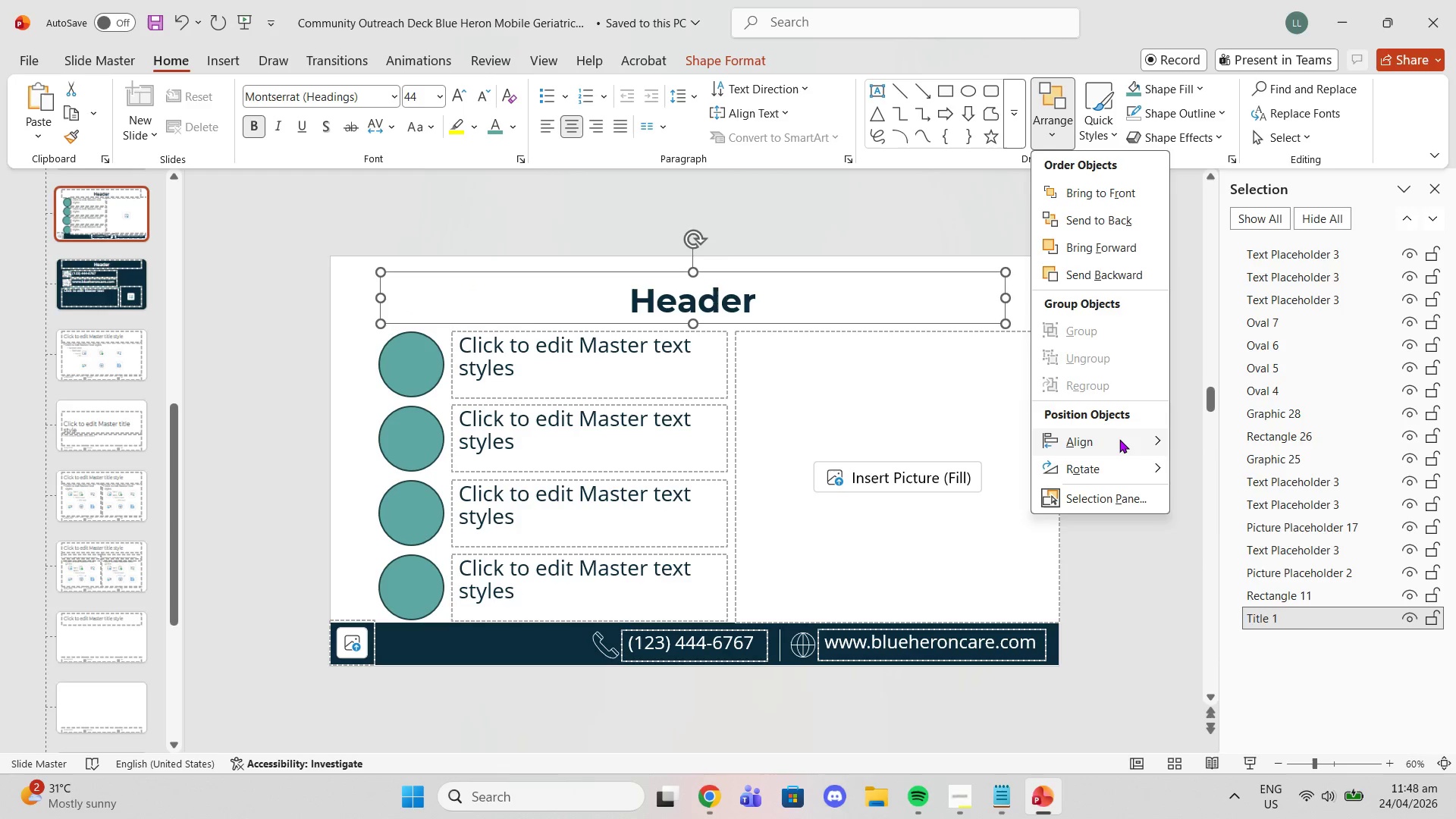 
left_click([1119, 445])
 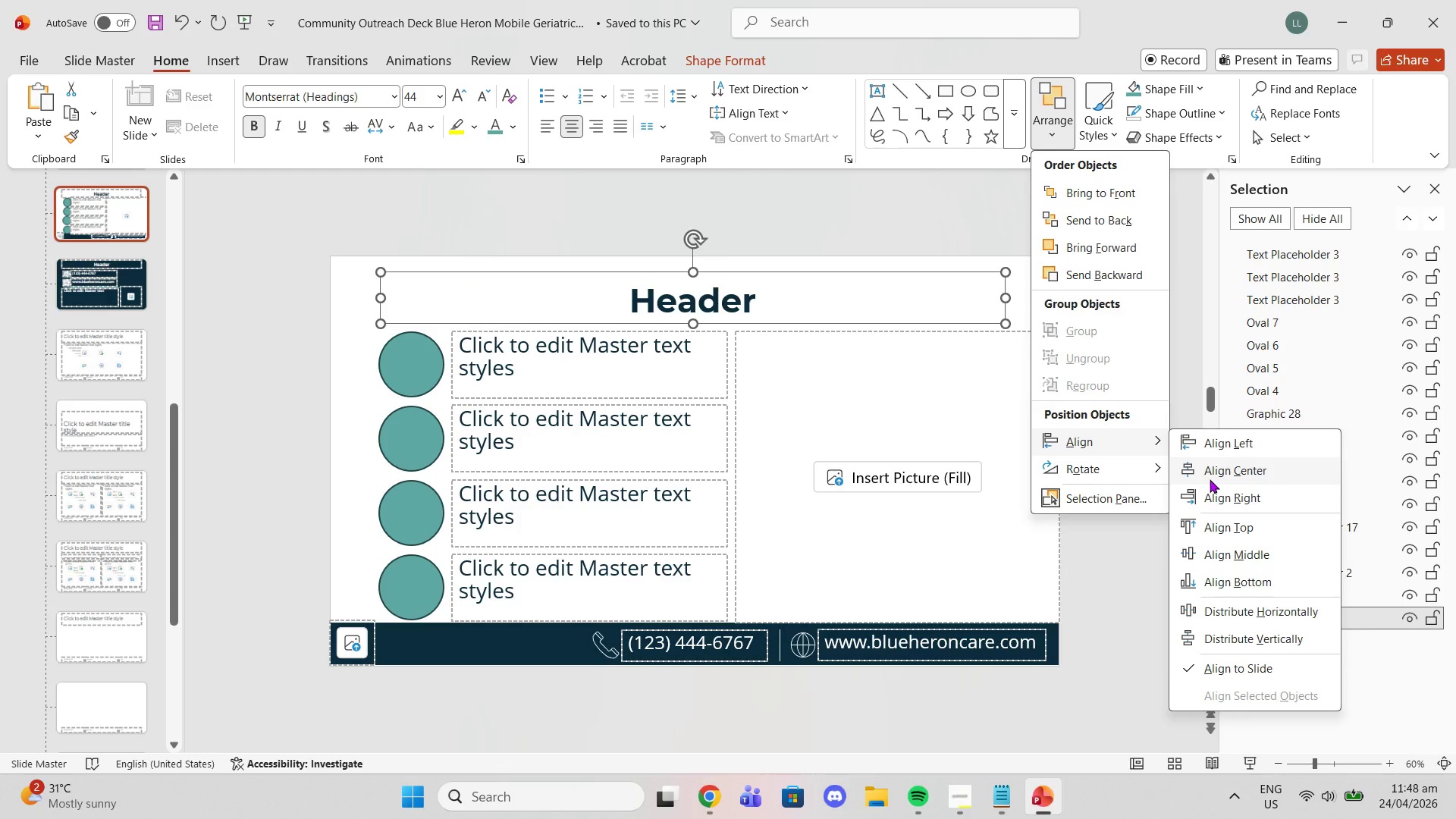 
left_click([1210, 479])
 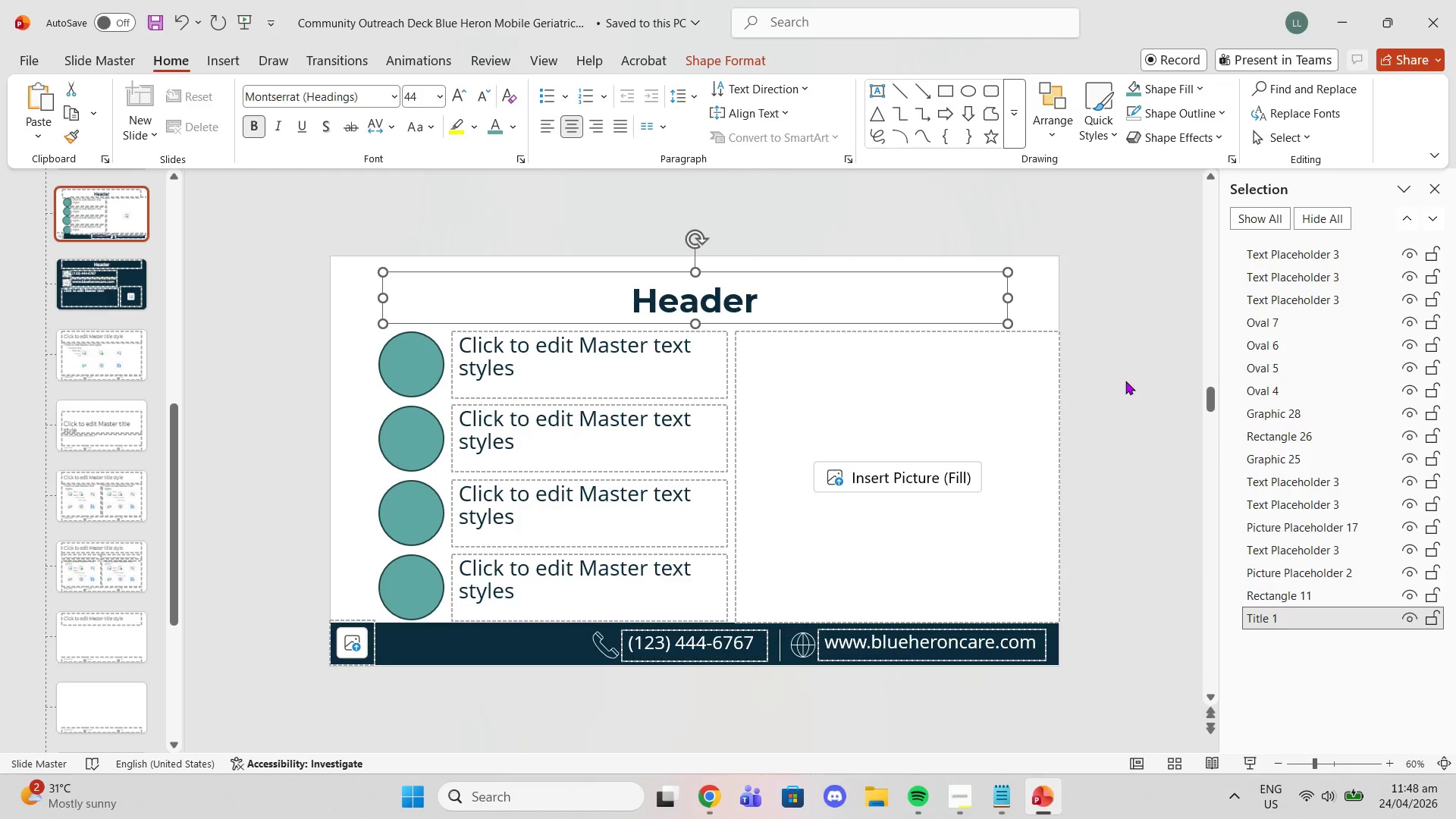 
left_click([1125, 381])
 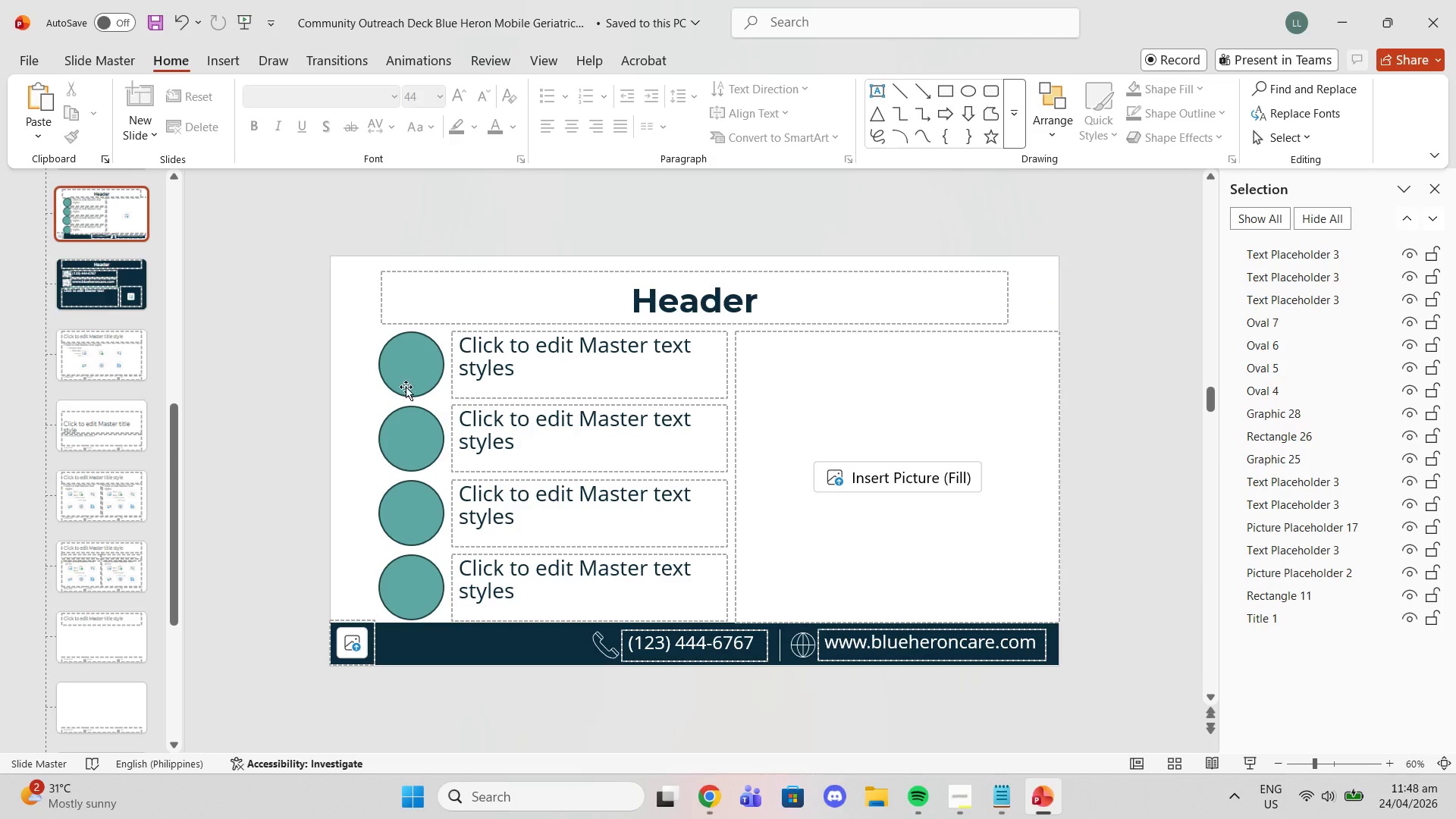 
left_click([393, 381])
 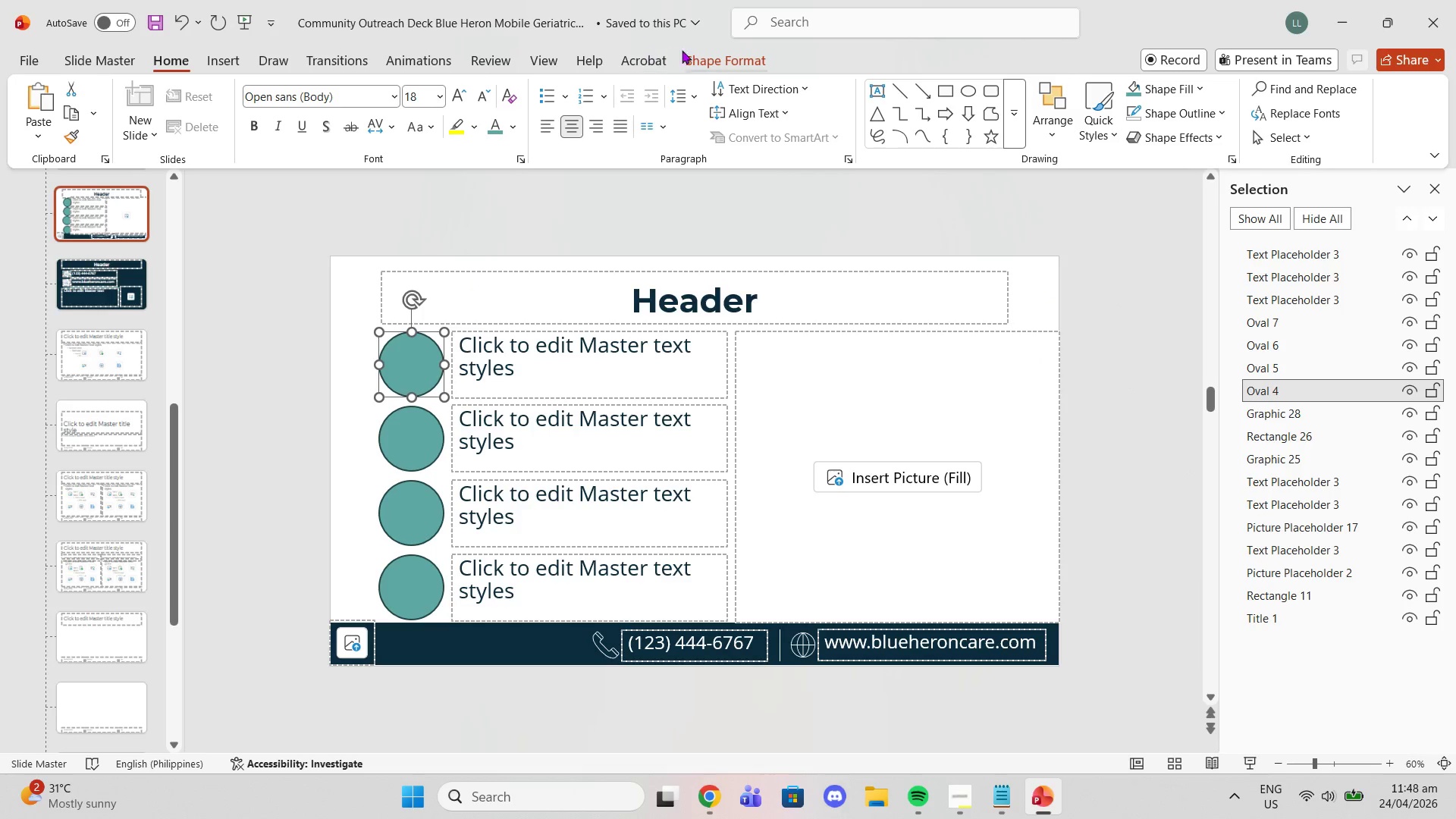 
left_click([687, 50])
 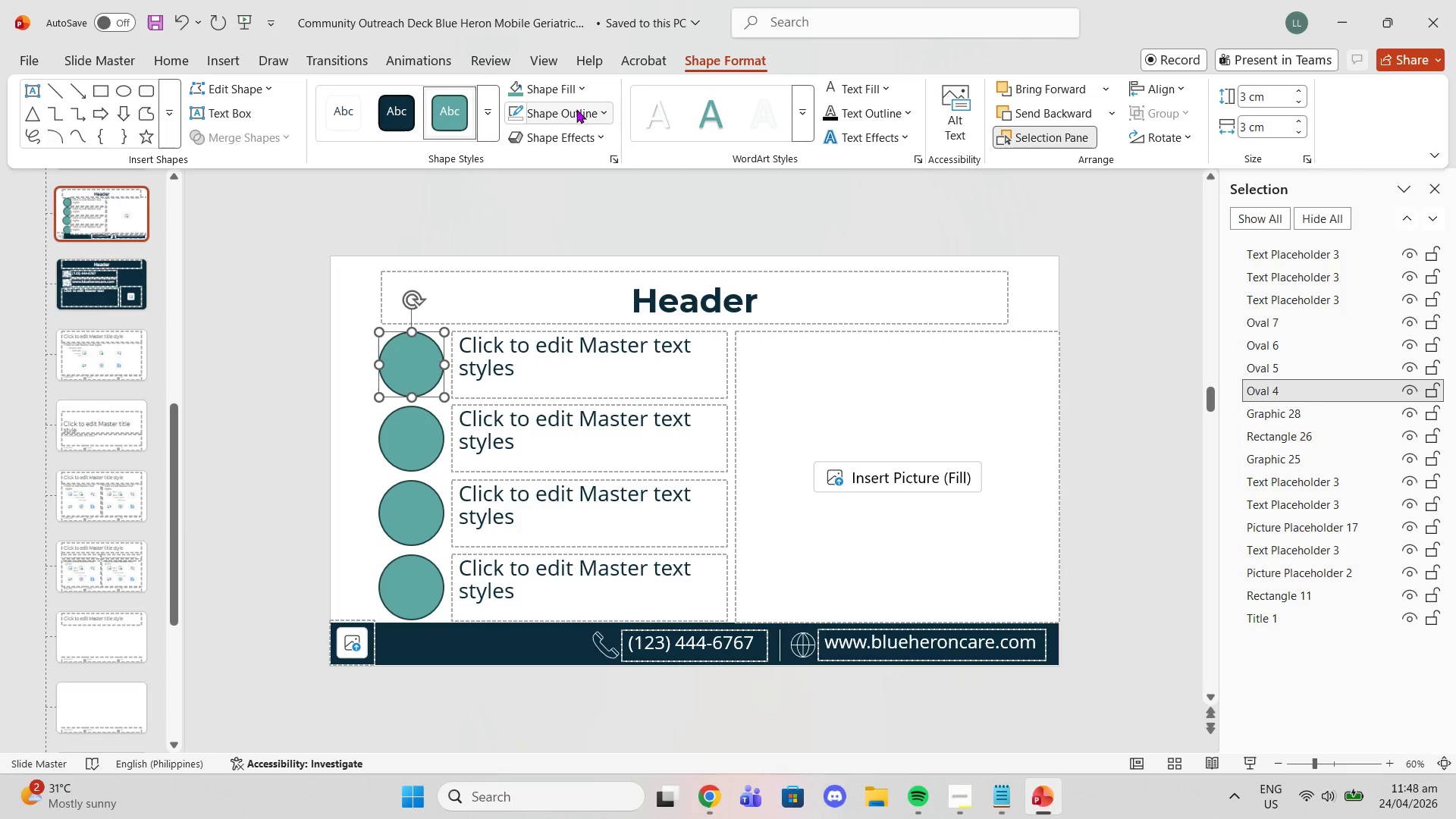 
left_click([576, 109])
 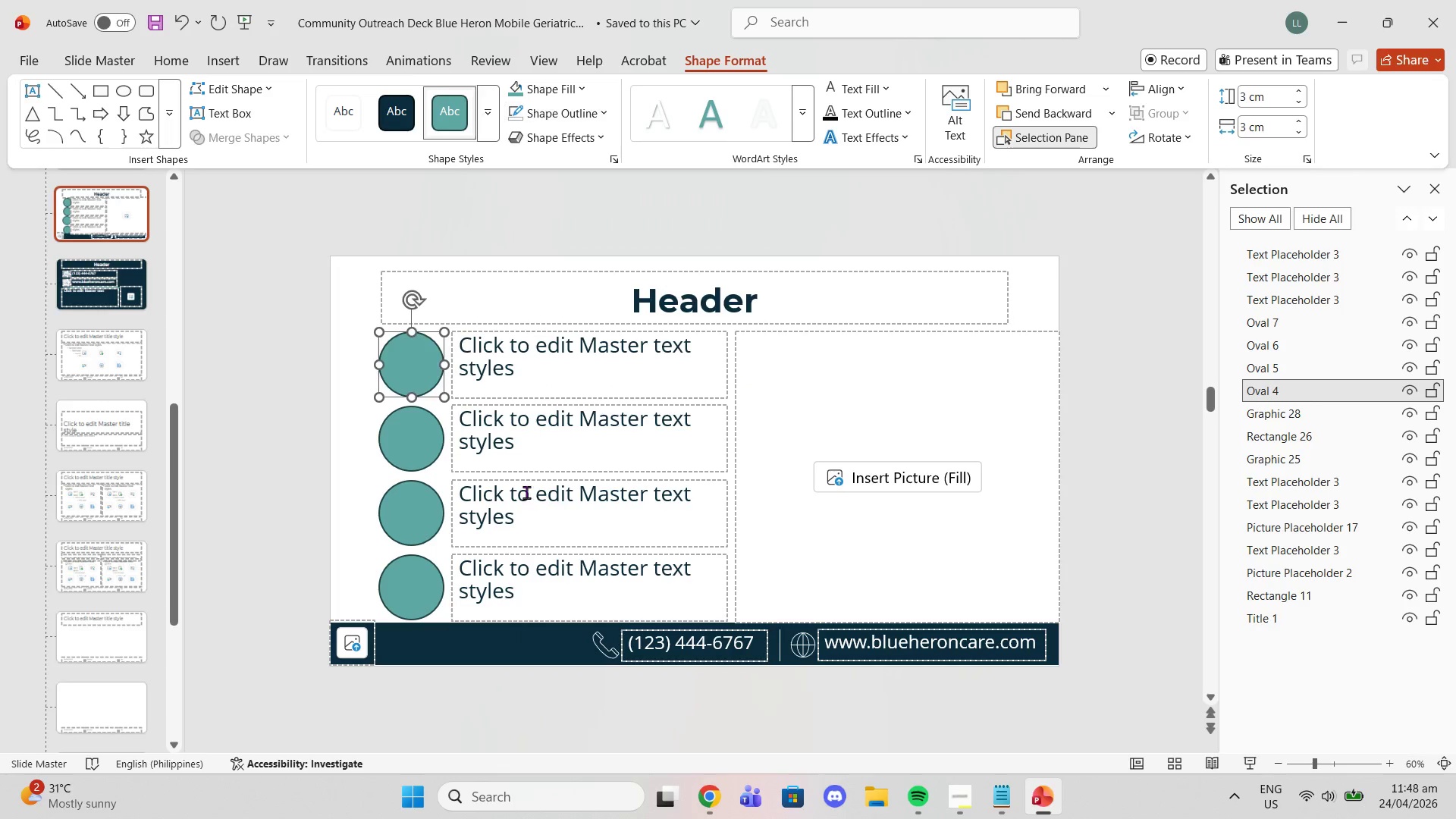 
double_click([423, 430])
 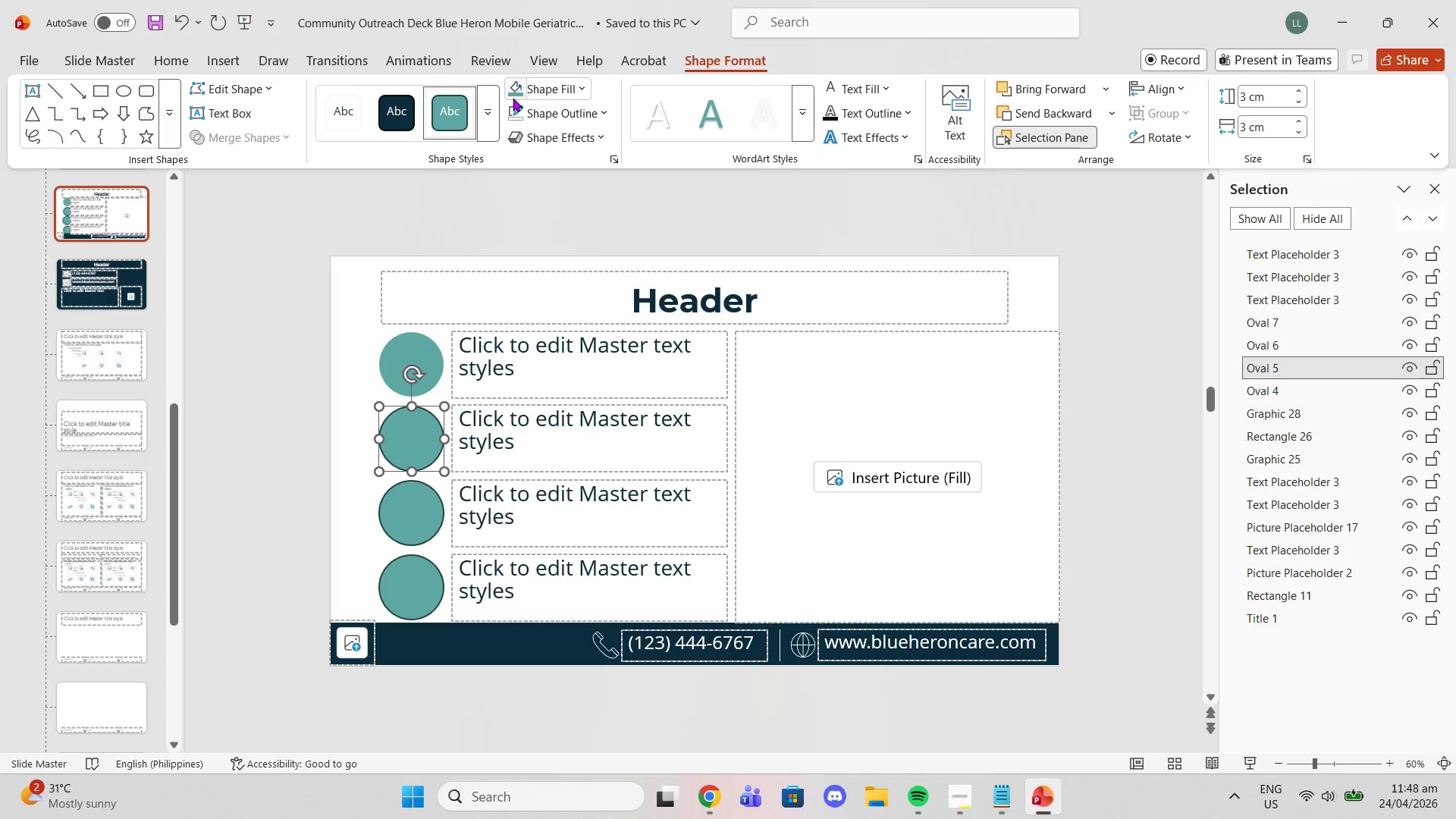 
left_click([513, 98])
 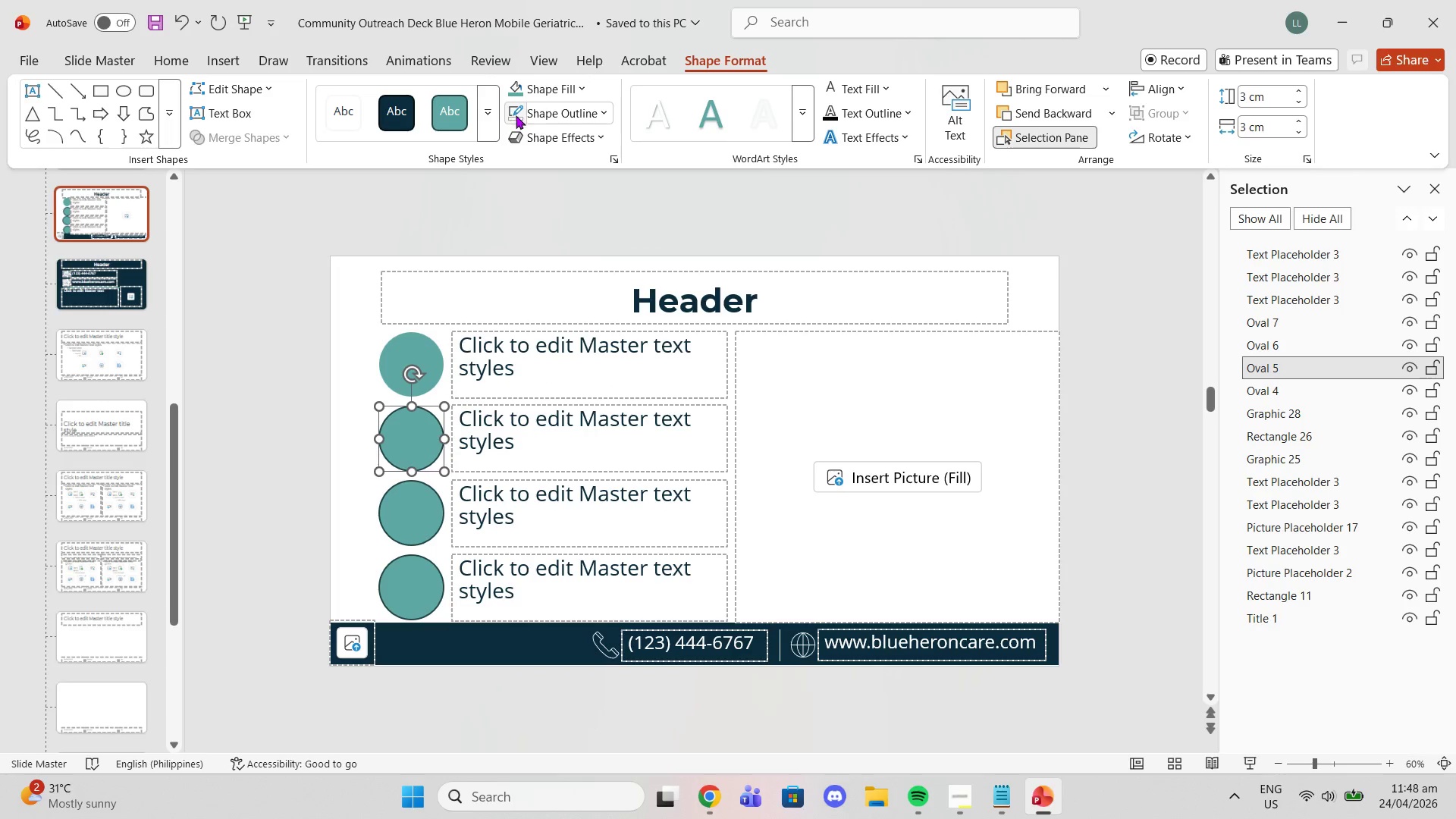 
left_click([516, 116])
 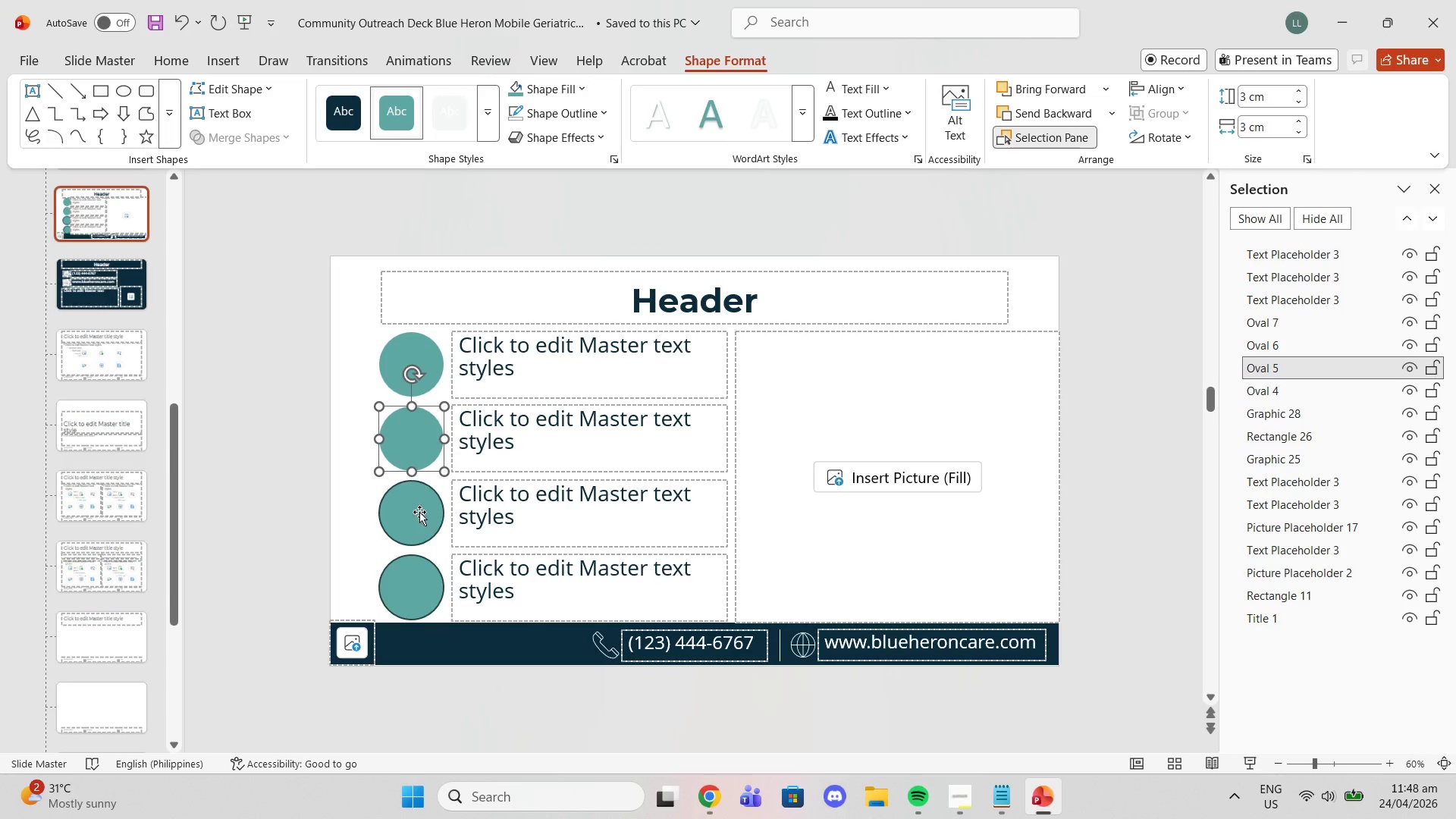 
left_click([419, 512])
 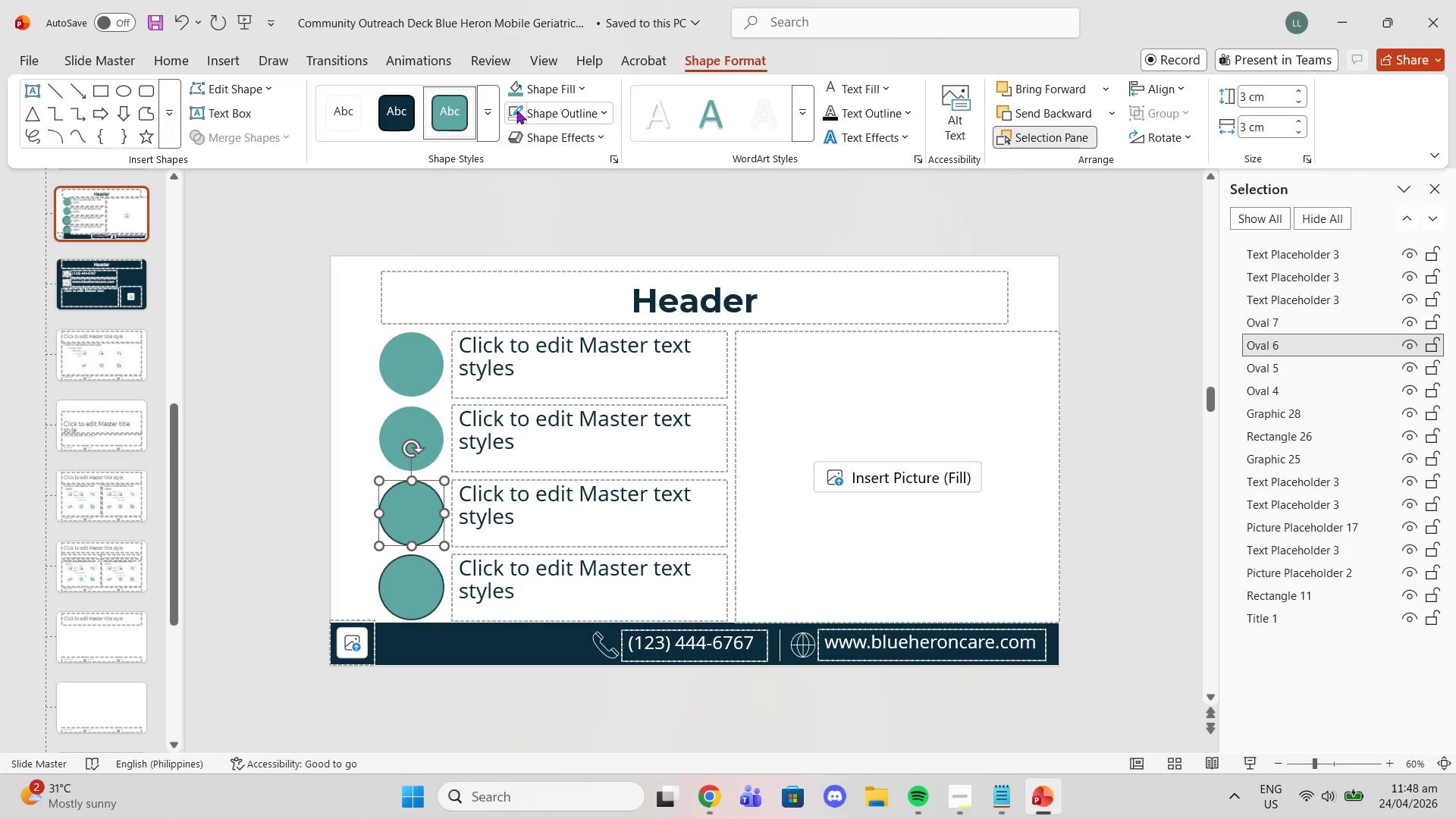 
left_click([513, 108])
 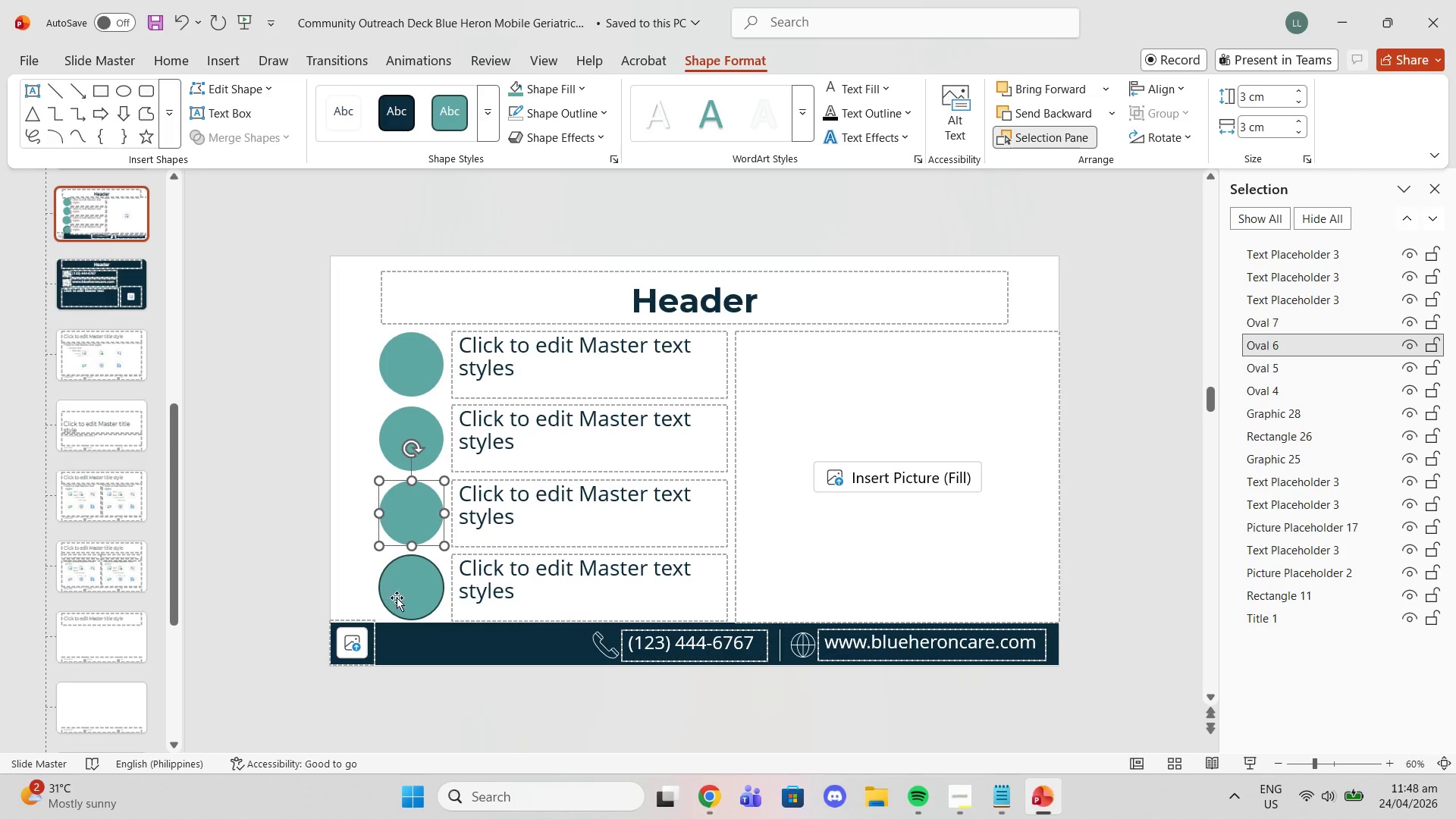 
left_click([397, 598])
 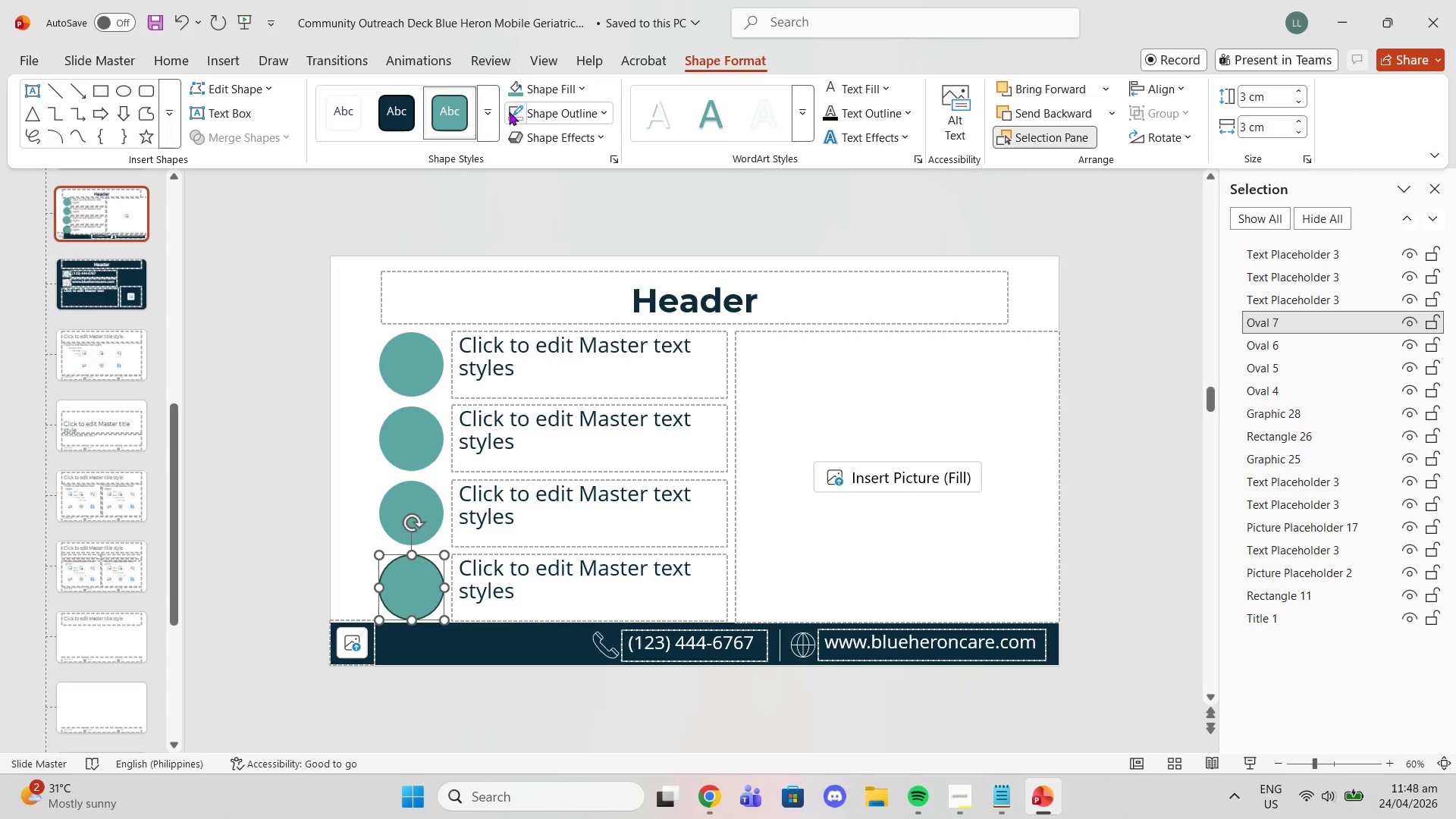 
left_click([509, 111])
 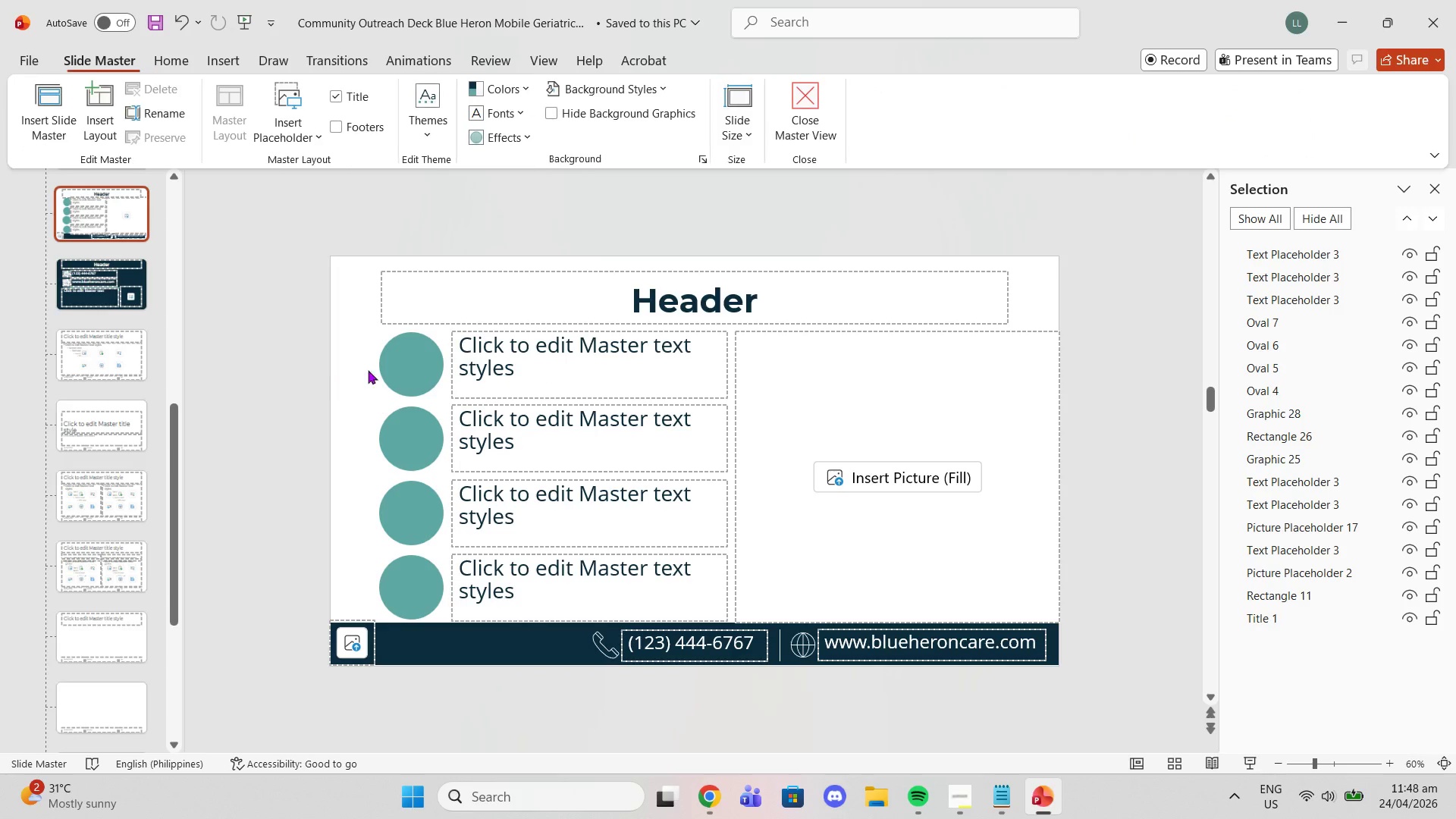 
double_click([390, 365])
 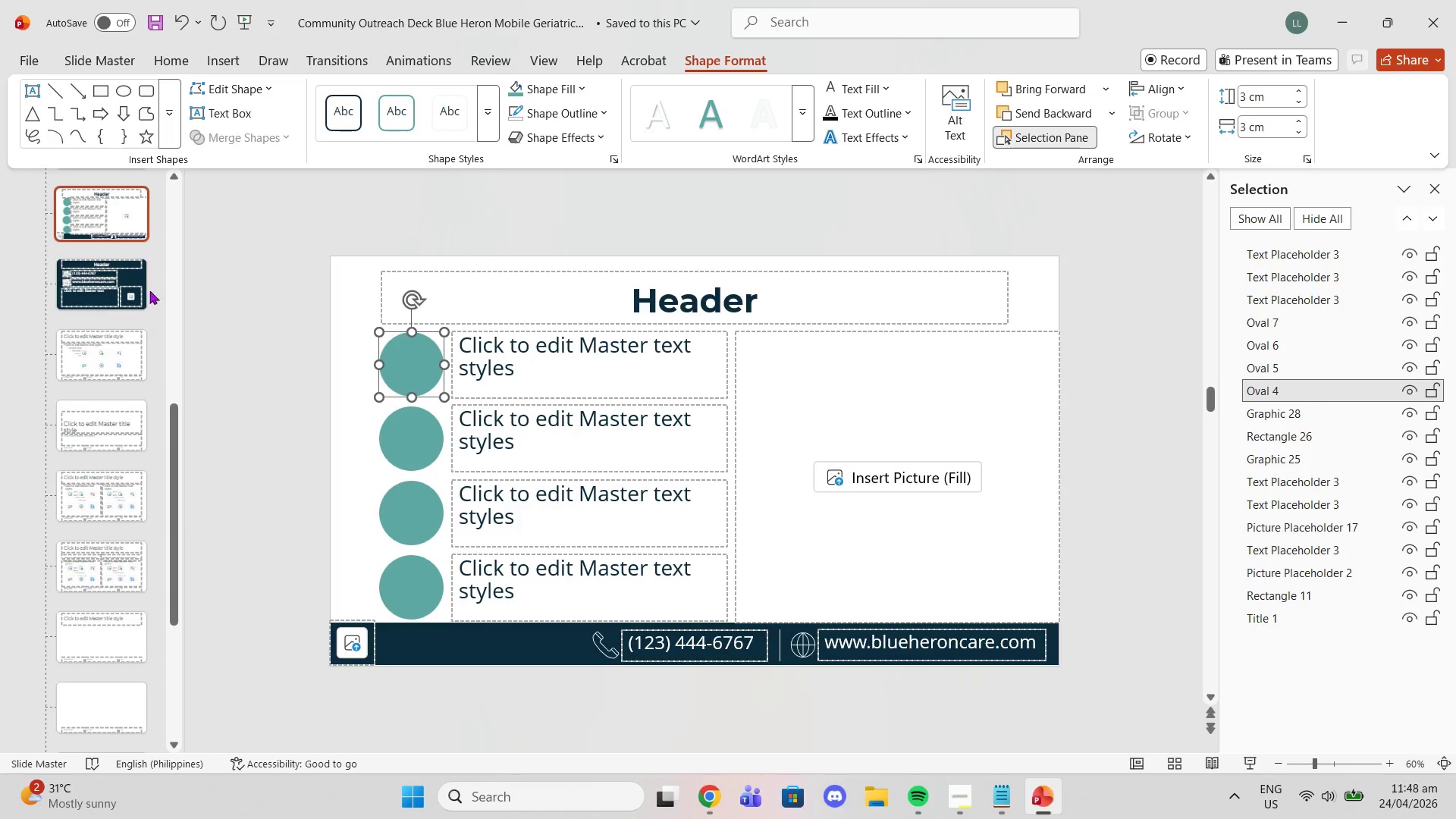 
mouse_move([205, 108])
 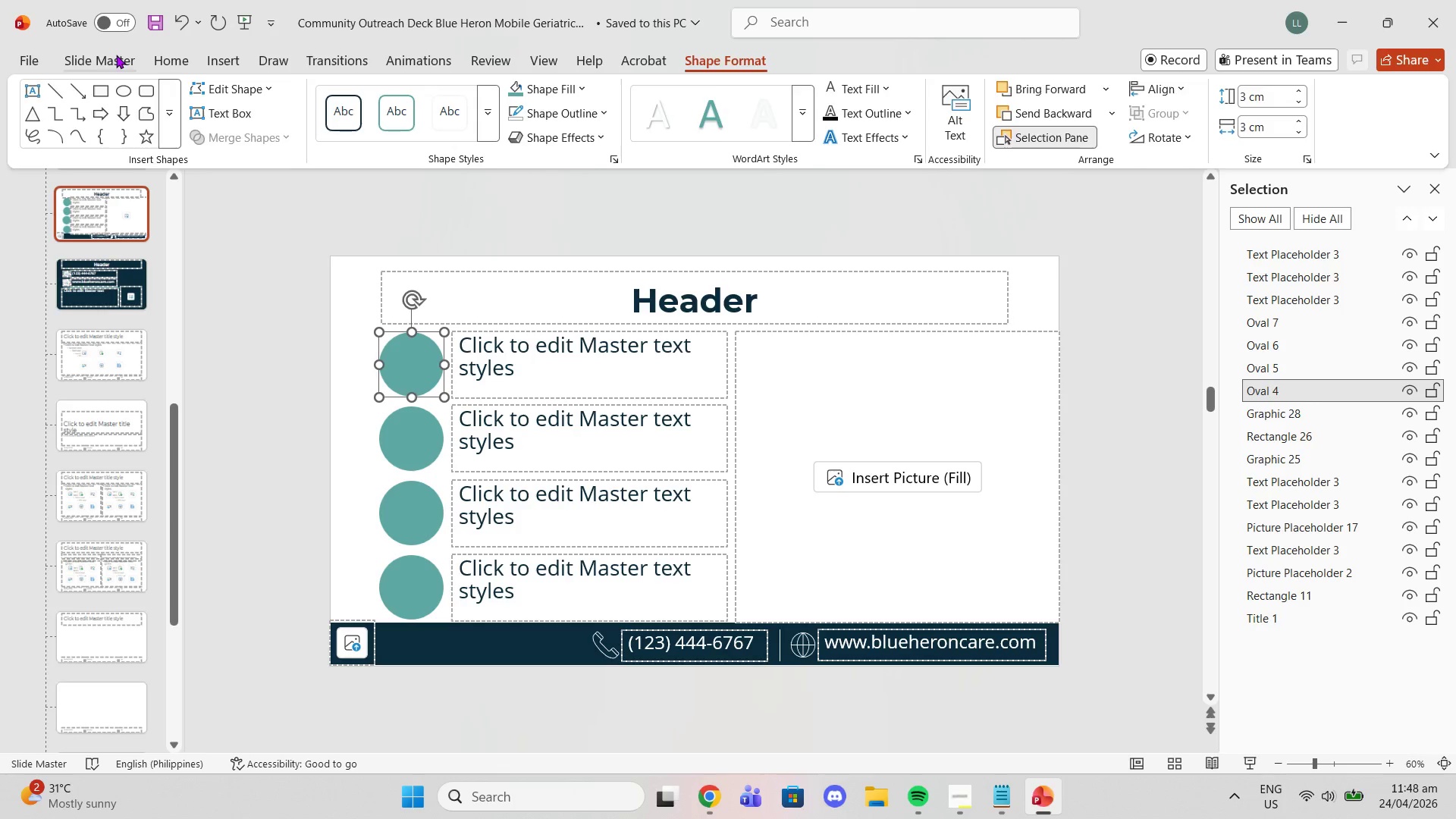 
left_click([116, 55])
 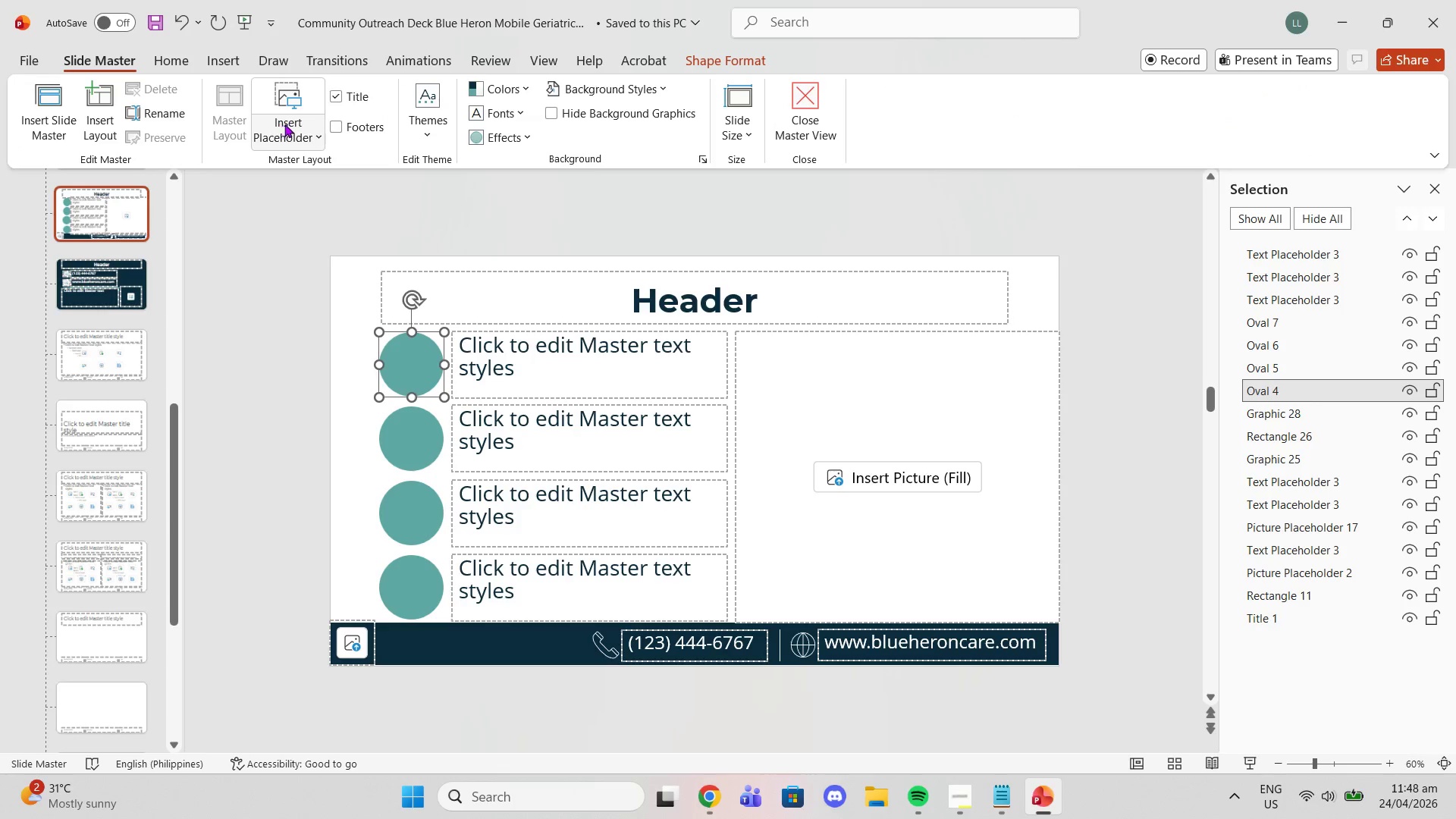 
left_click([286, 124])
 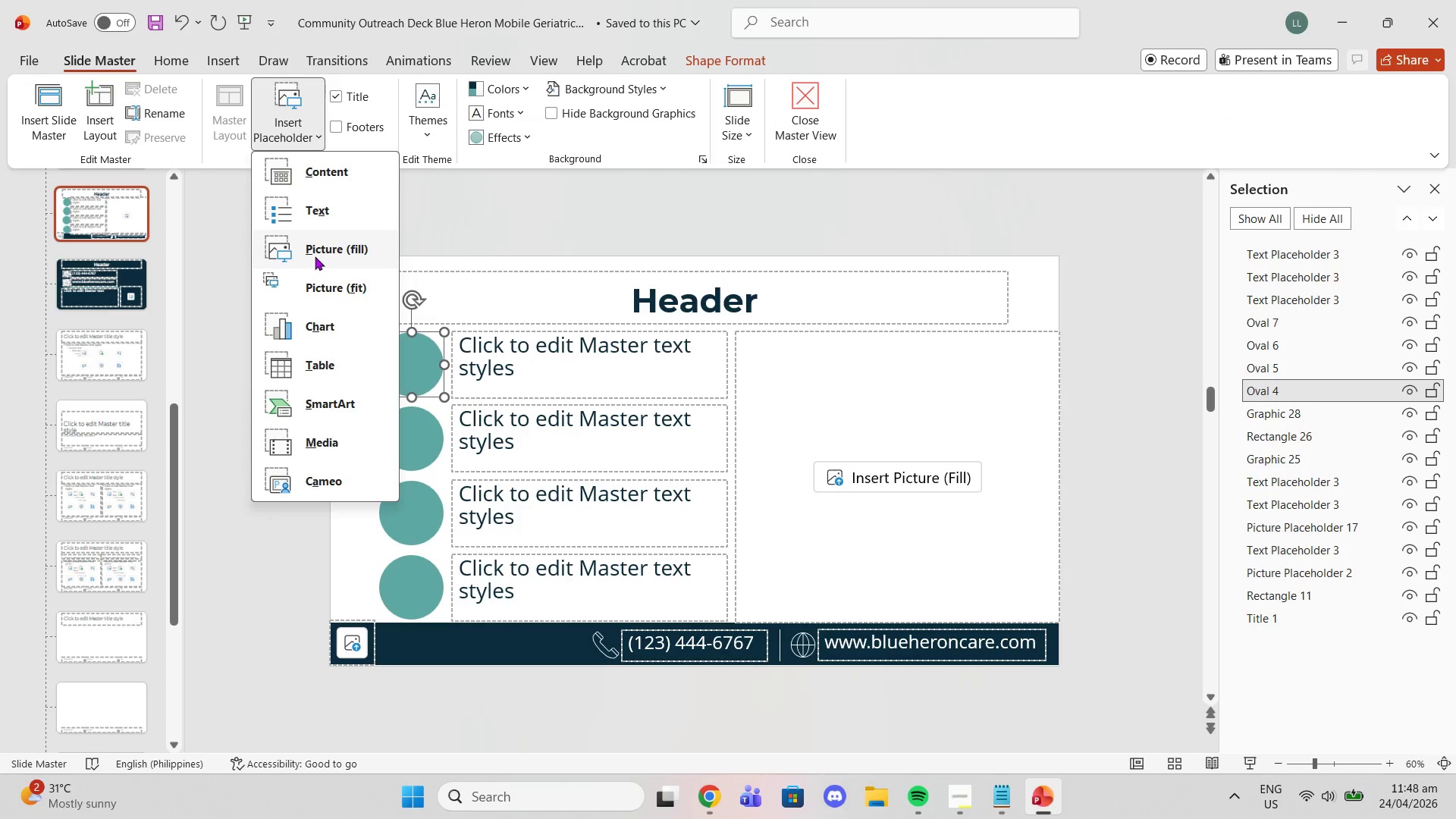 
left_click([309, 256])
 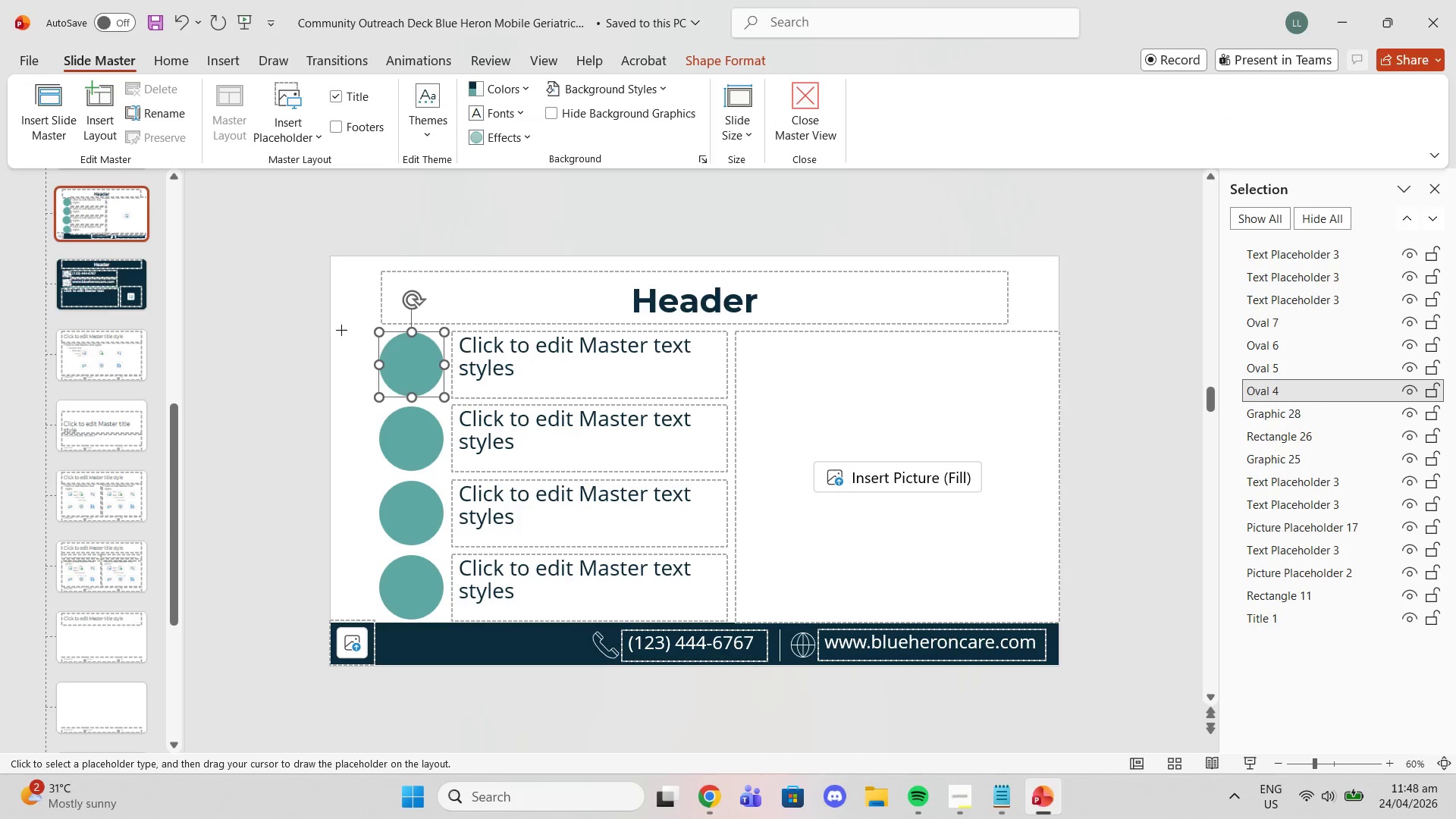 
left_click_drag(start_coordinate=[341, 330], to_coordinate=[385, 384])
 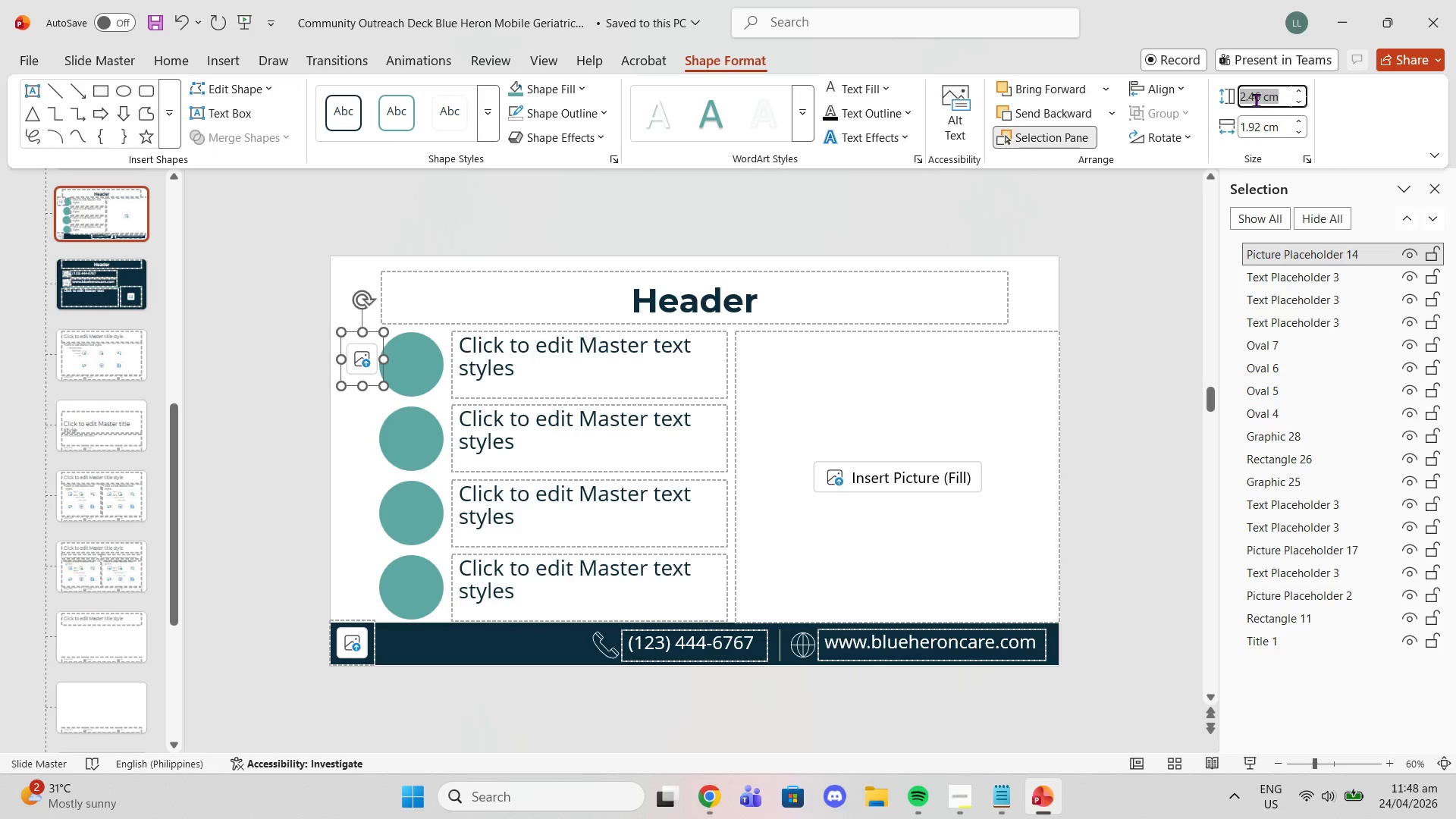 
key(2)
 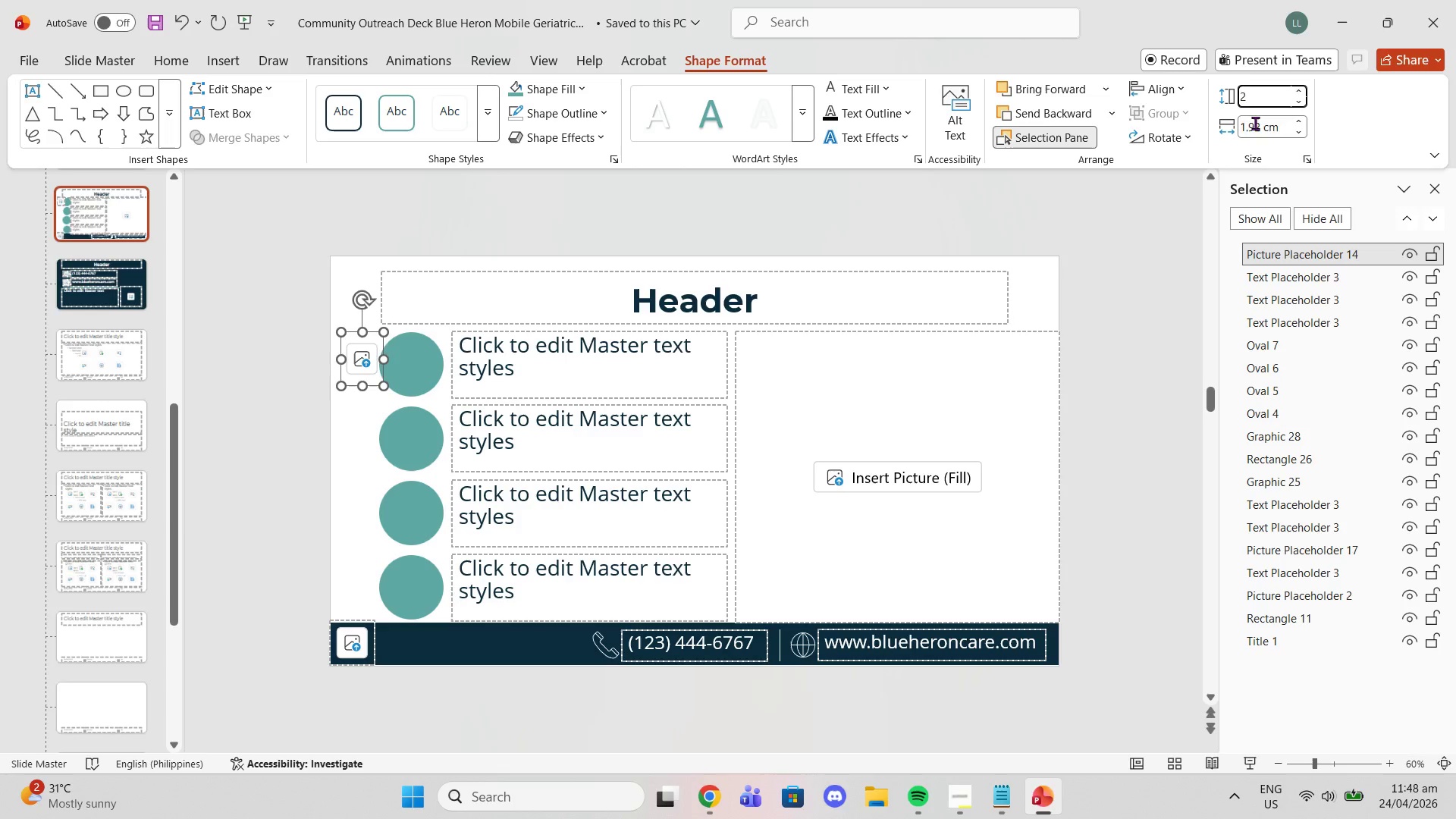 
left_click([1255, 123])
 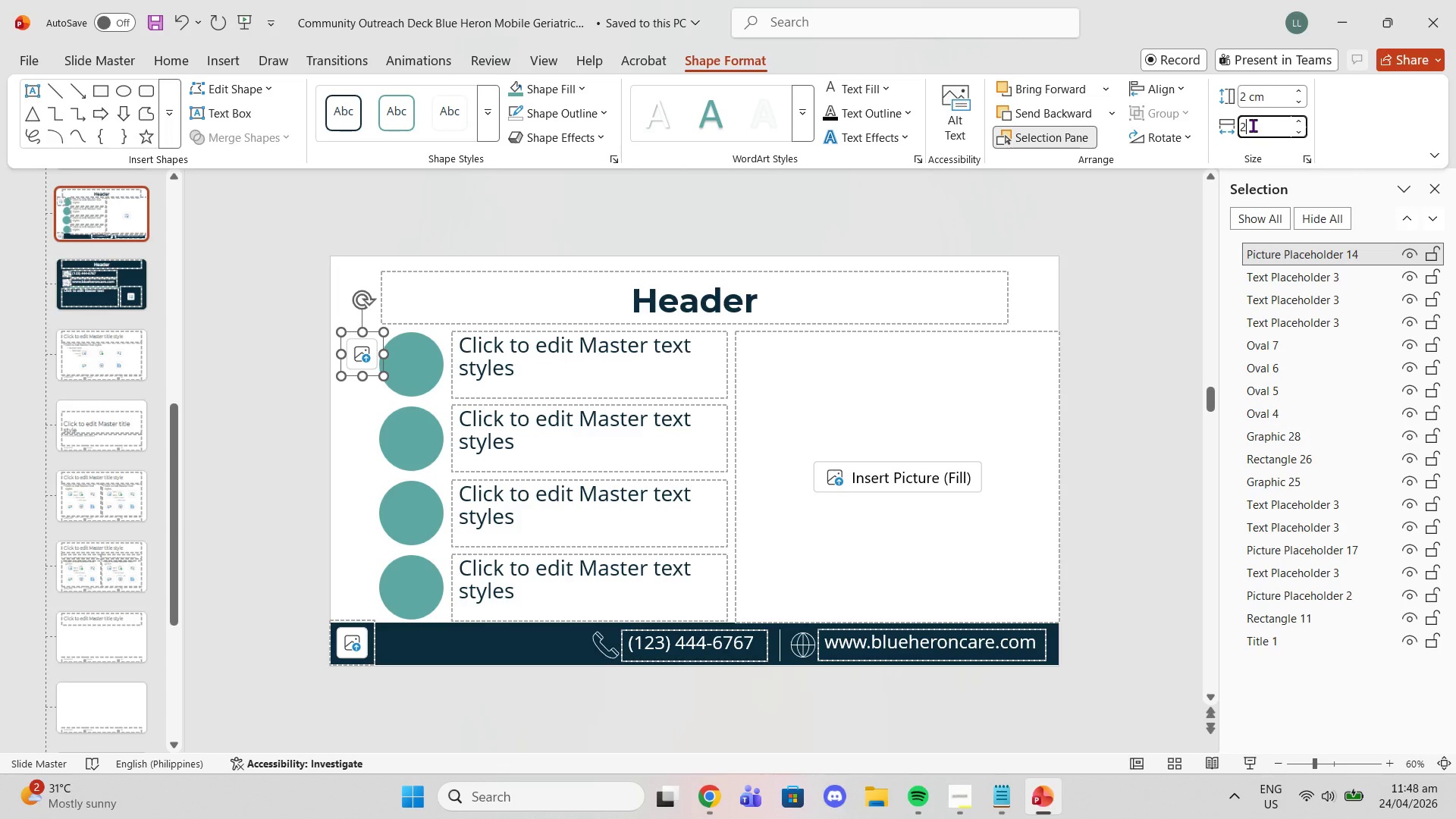 
key(2)
 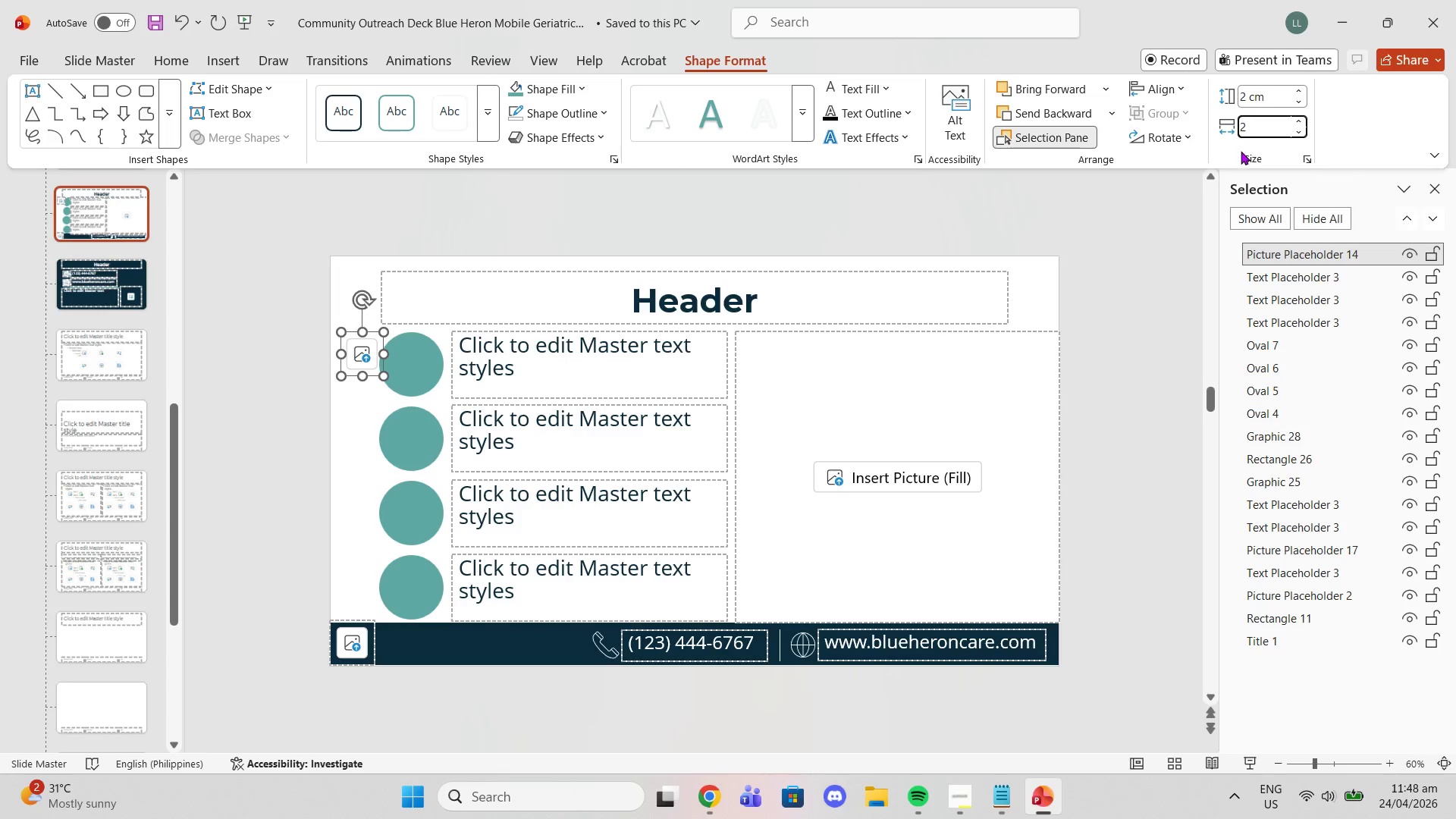 
key(Enter)
 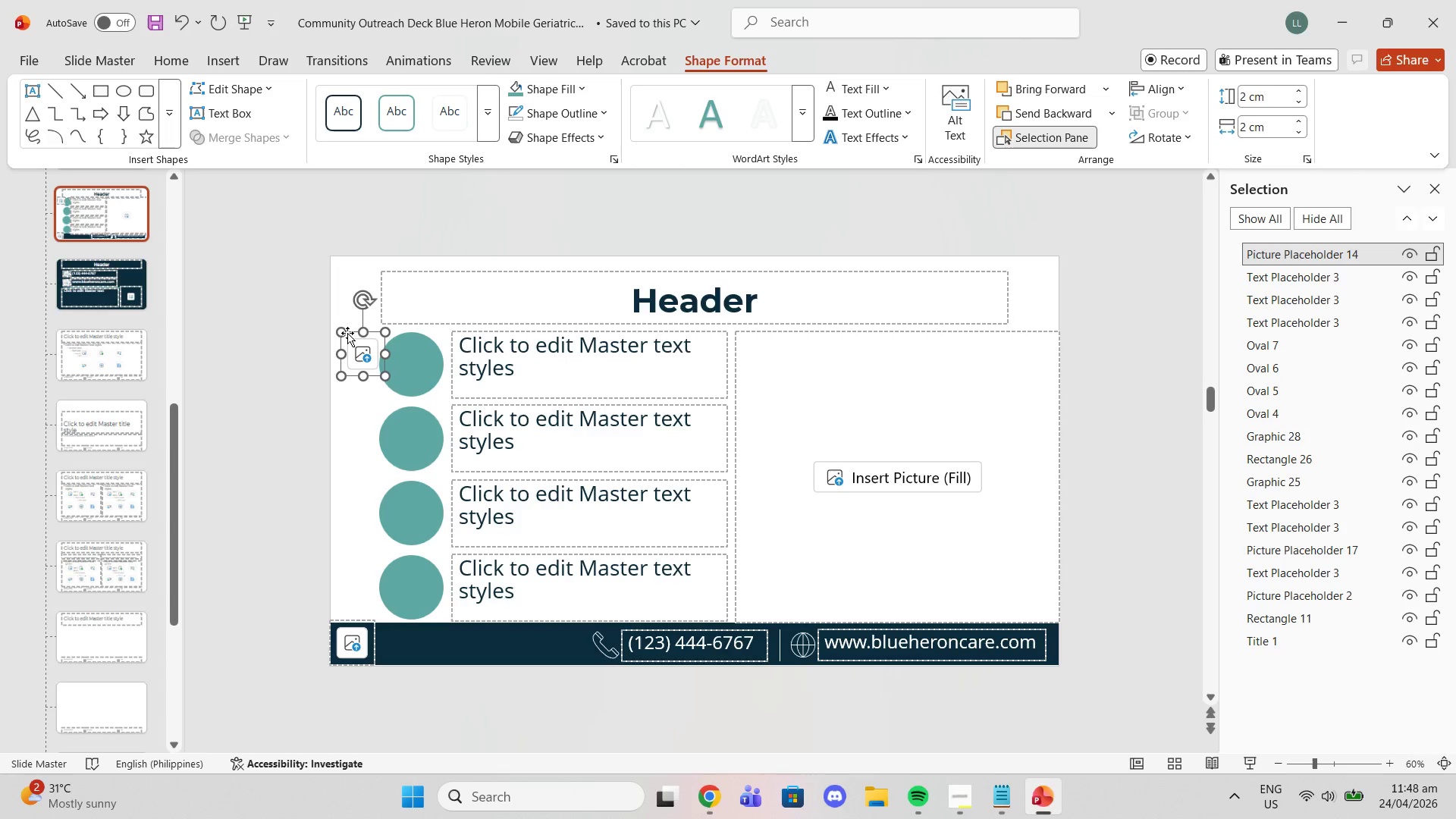 
left_click_drag(start_coordinate=[349, 333], to_coordinate=[396, 344])
 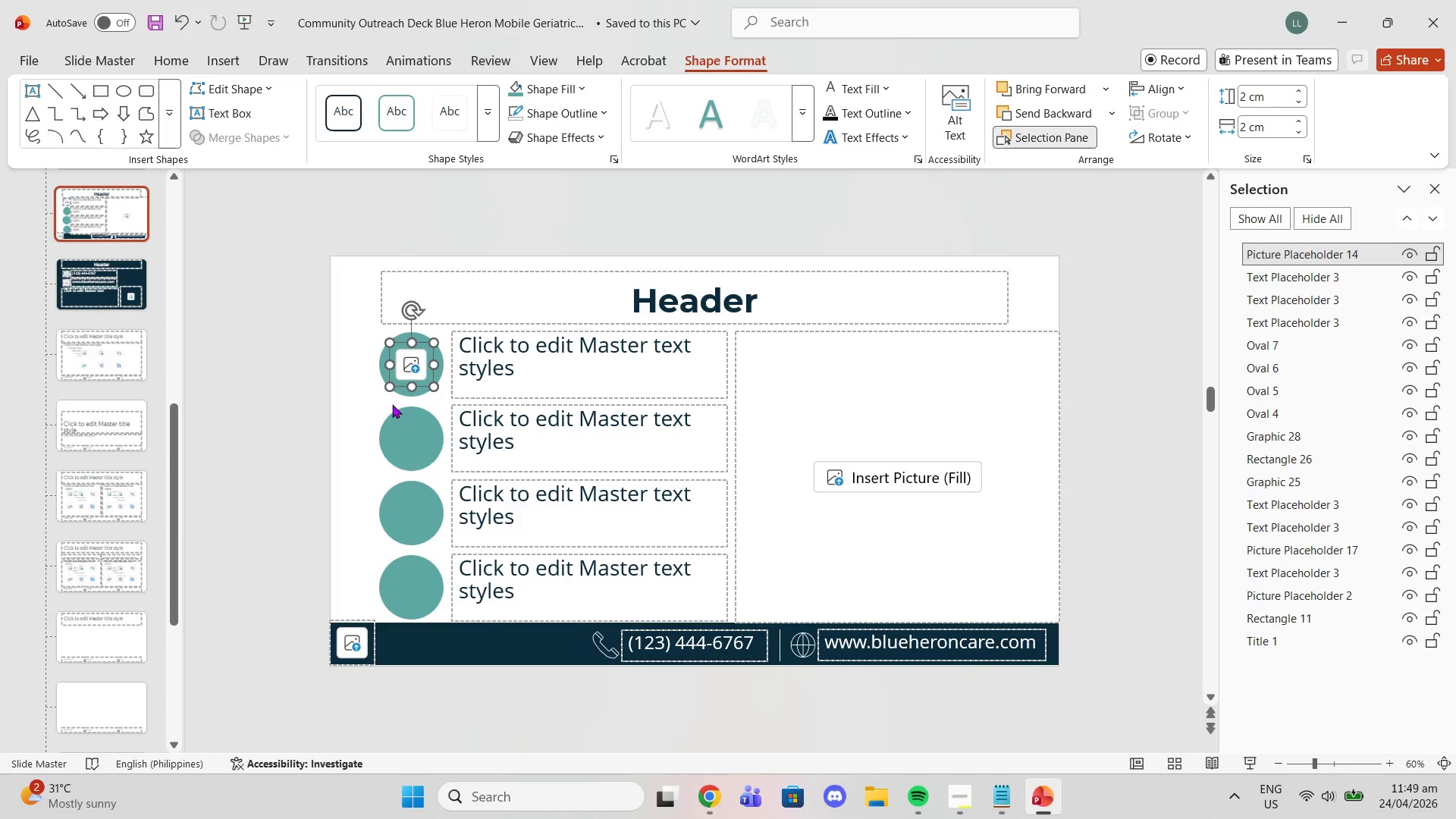 
key(Control+V)
 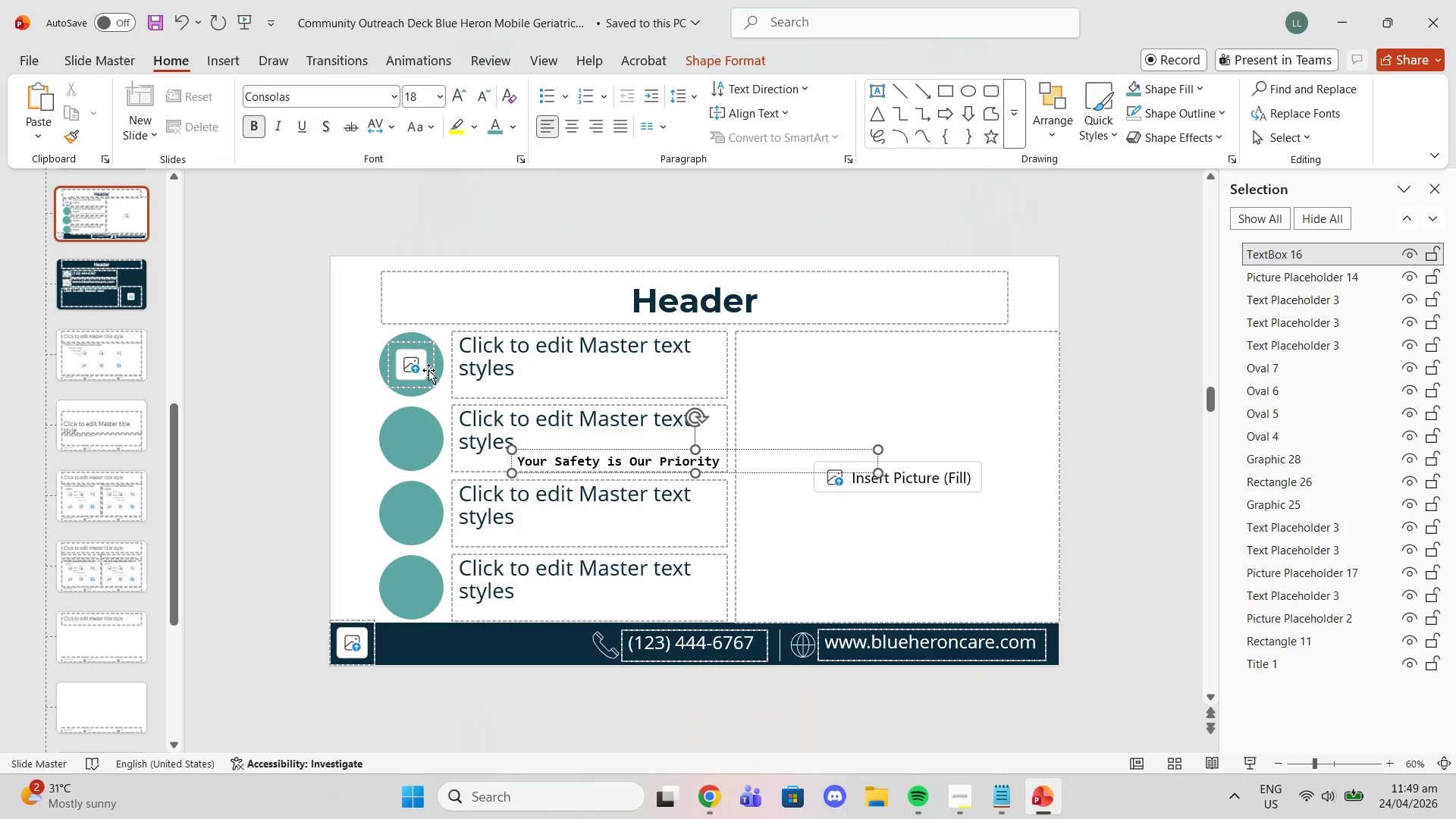 
key(Control+Z)
 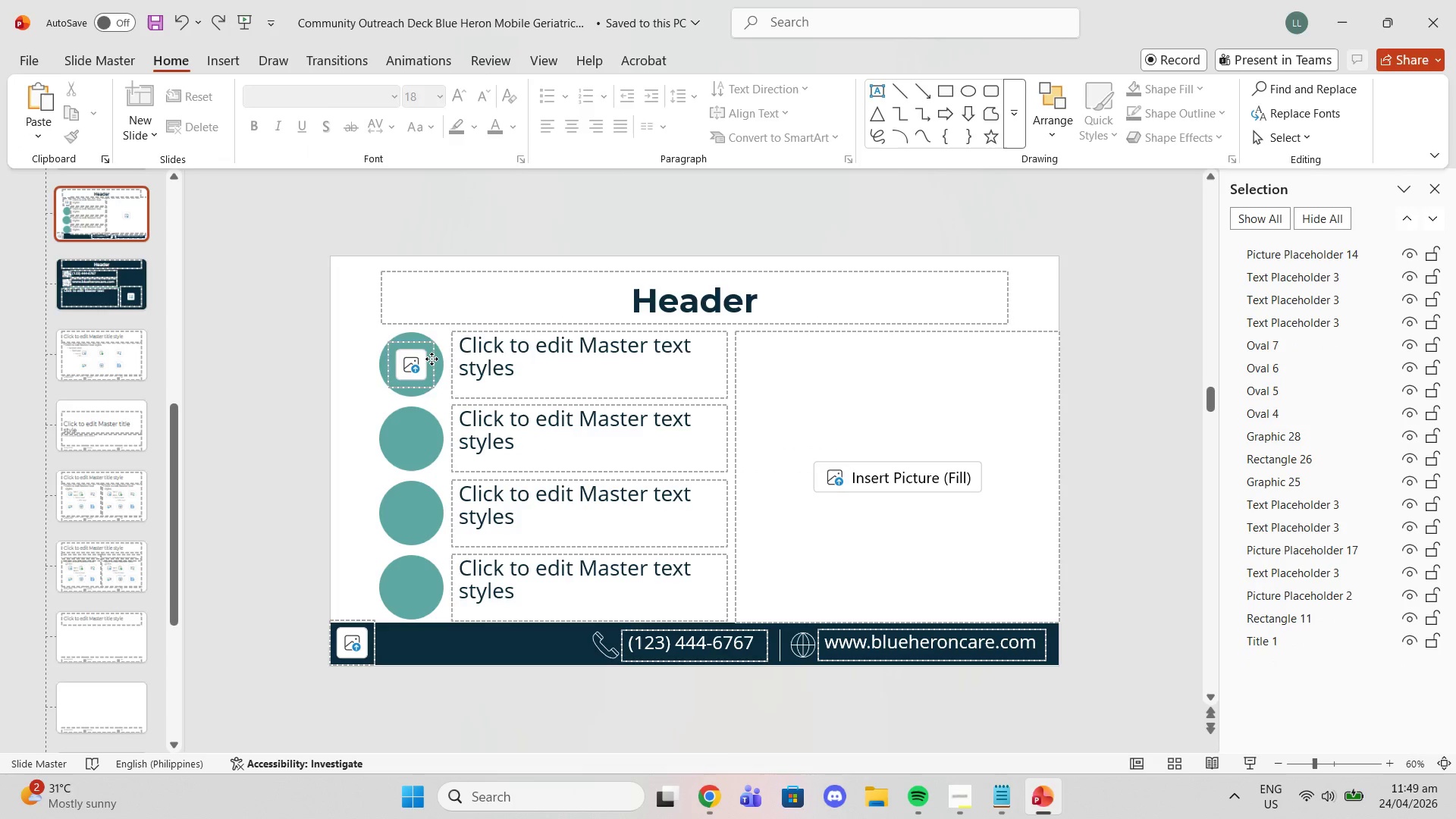 
left_click([431, 359])
 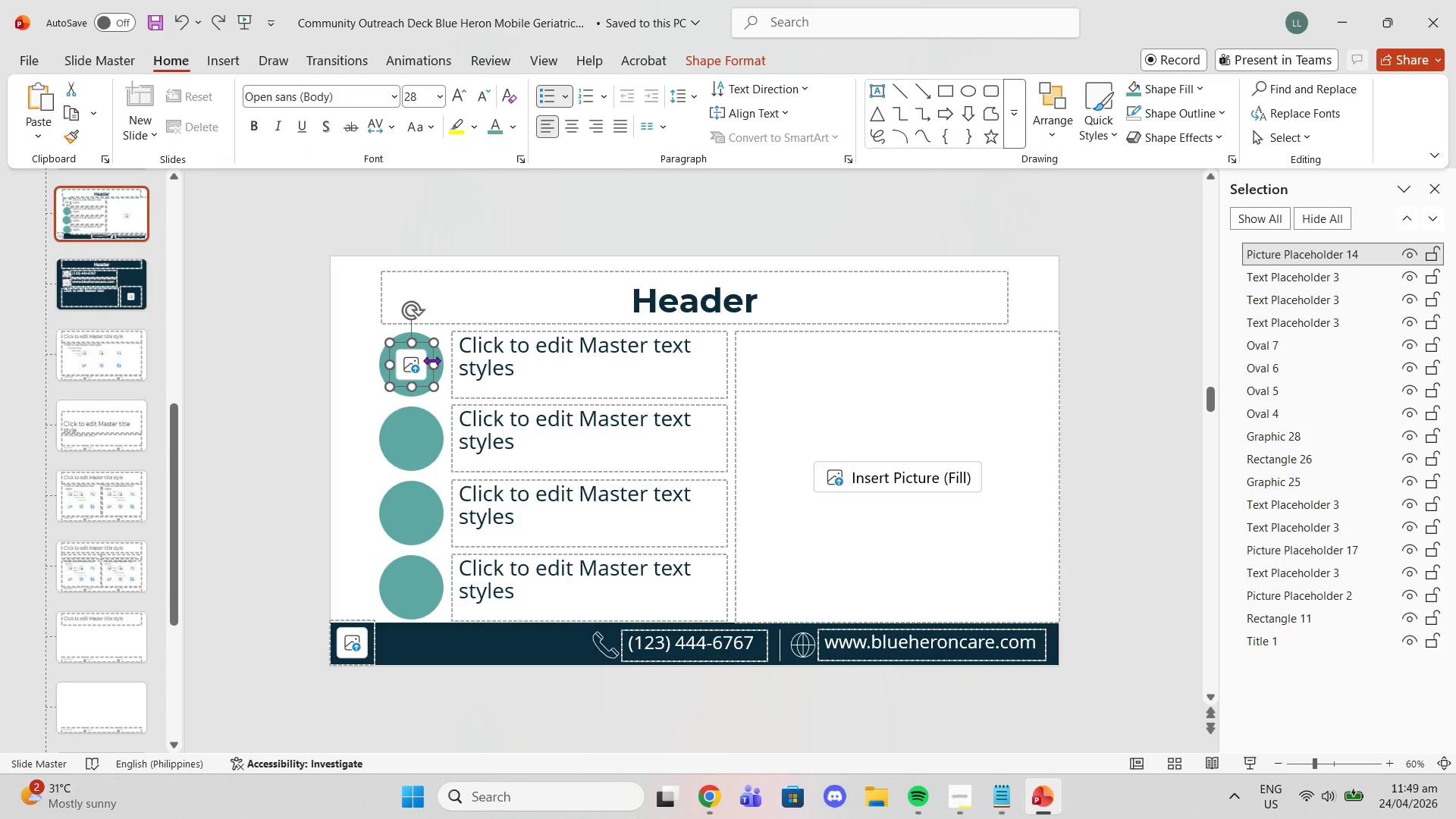 
key(Control+C)
 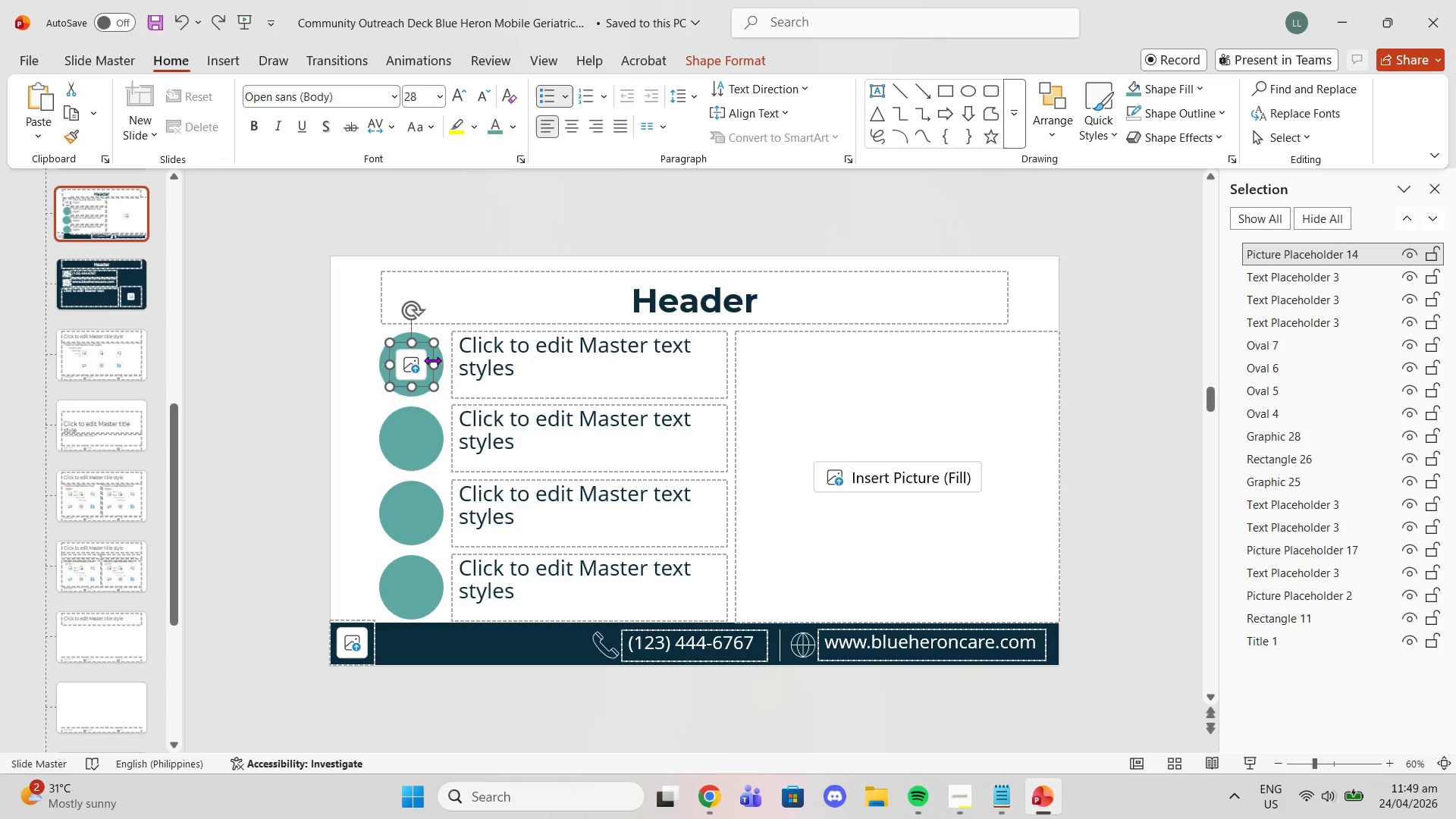 
key(Control+ControlLeft)
 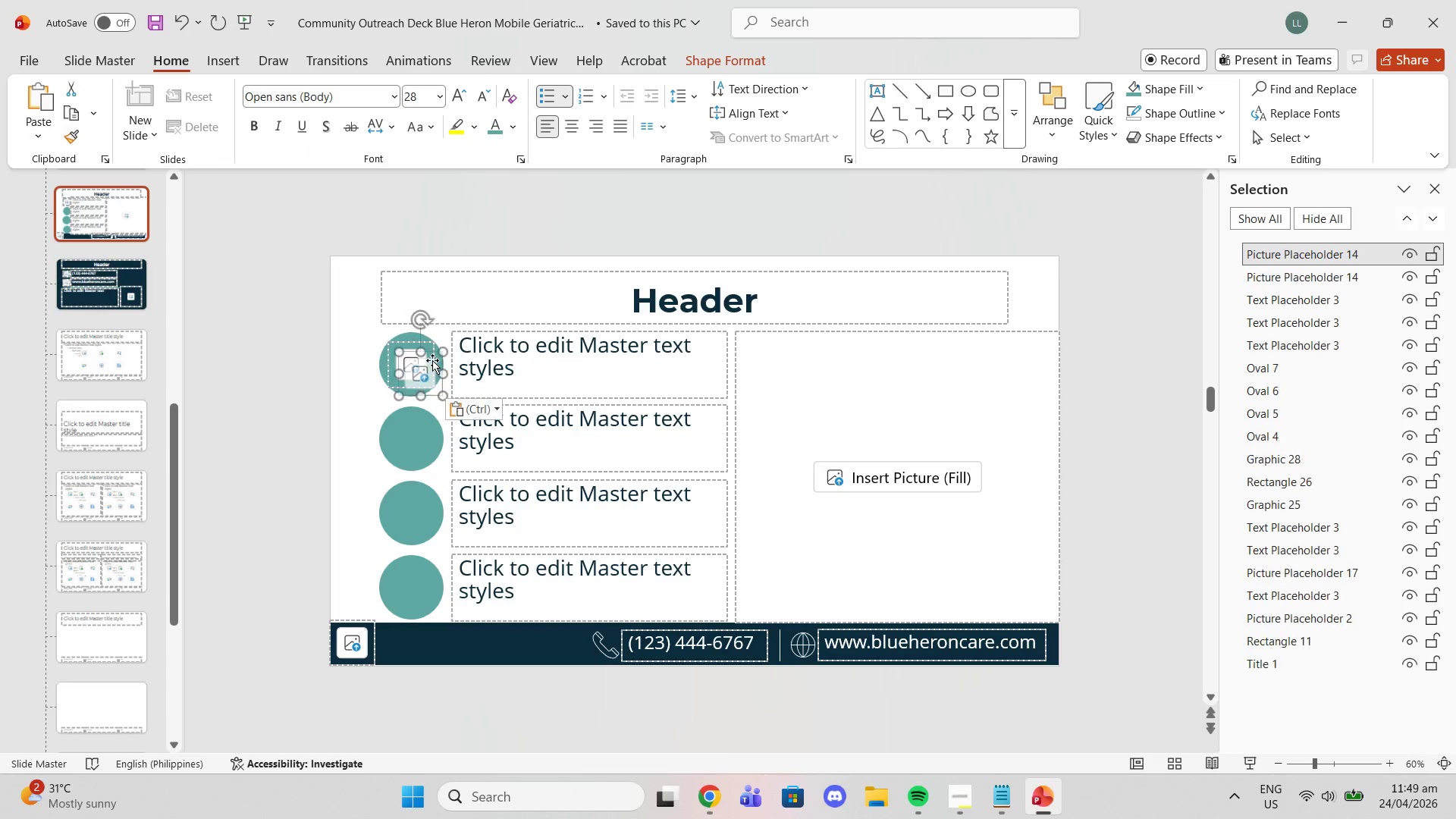 
key(Control+V)
 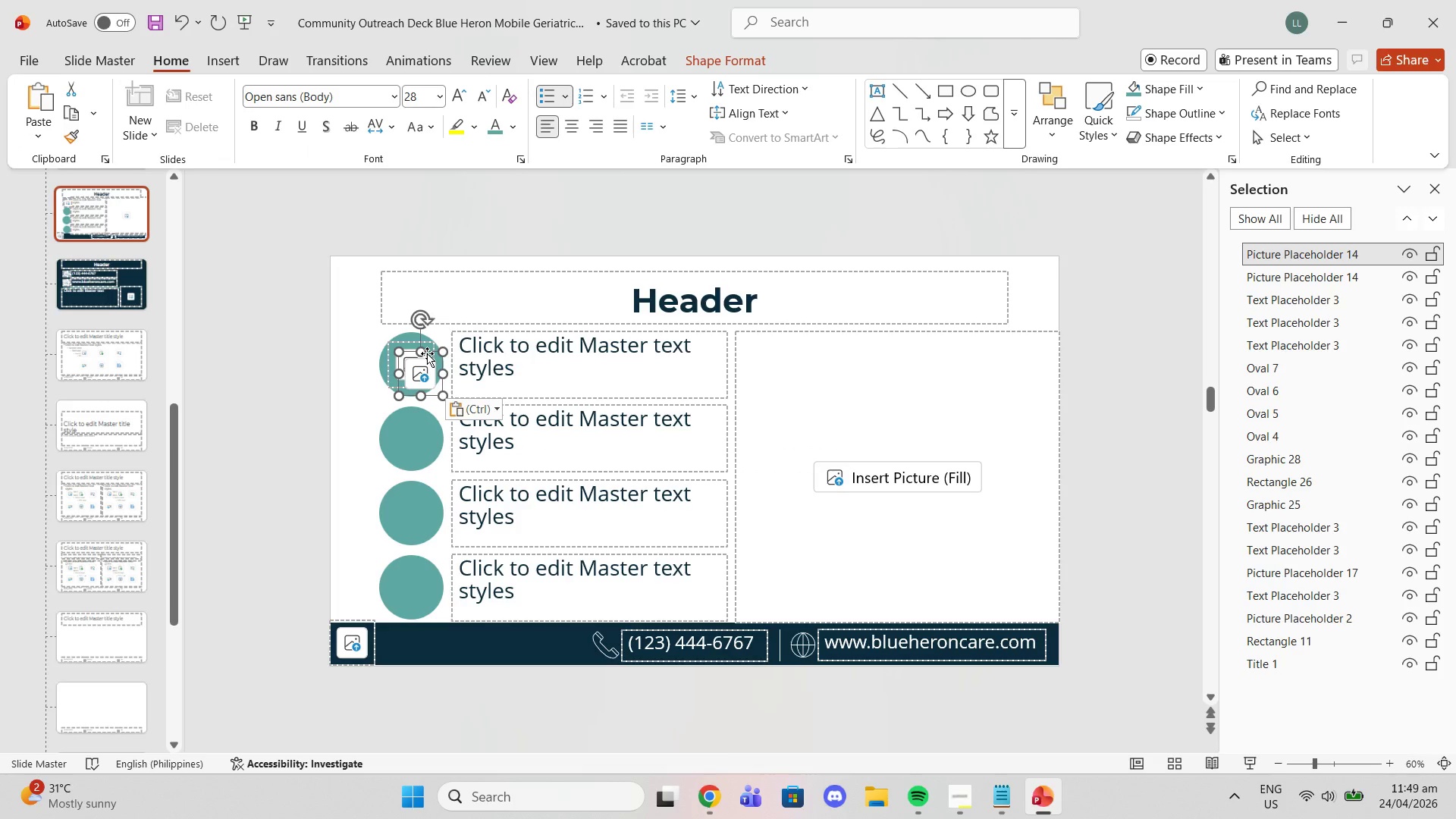 
left_click_drag(start_coordinate=[427, 353], to_coordinate=[419, 419])
 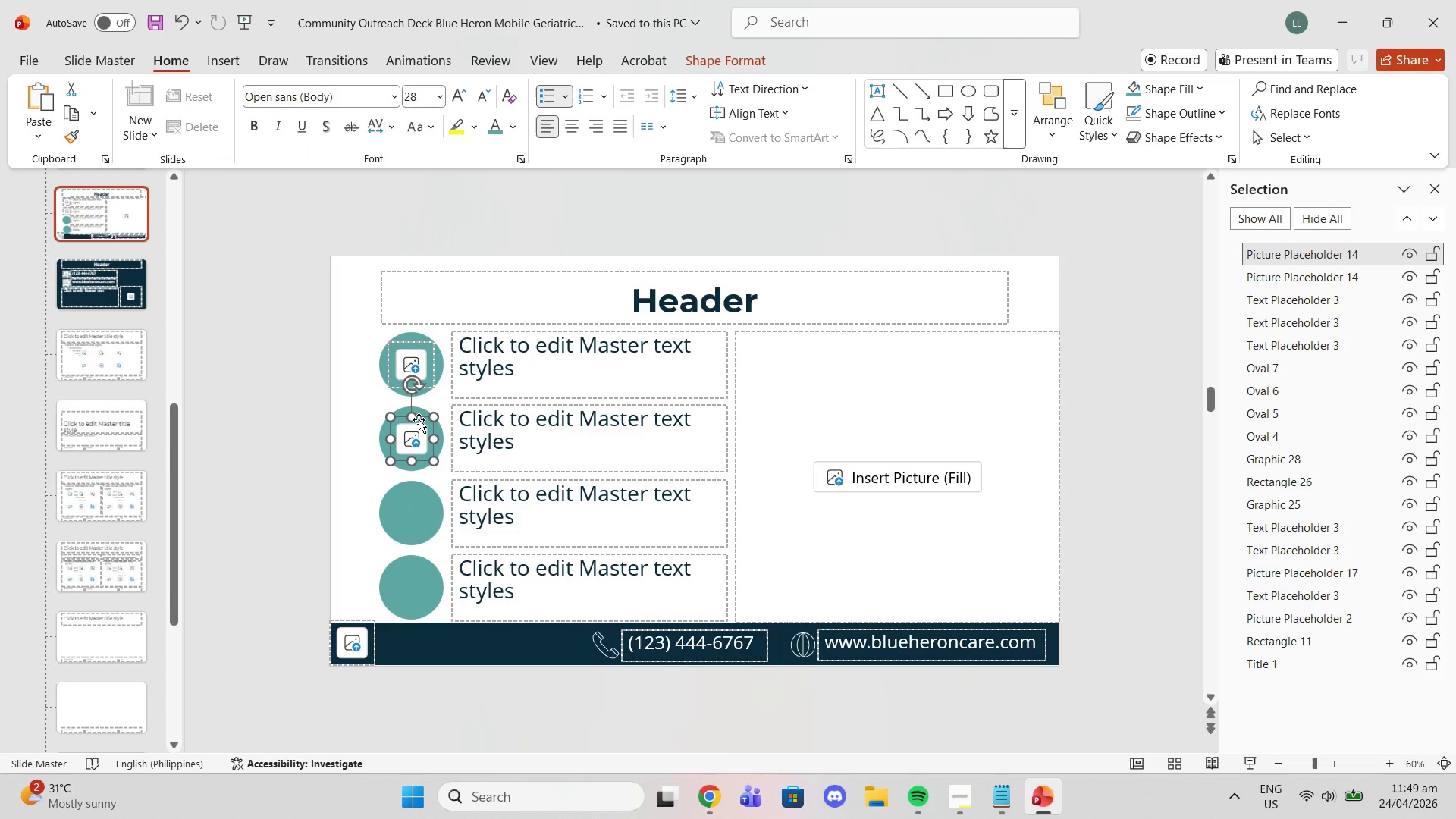 
key(Control+V)
 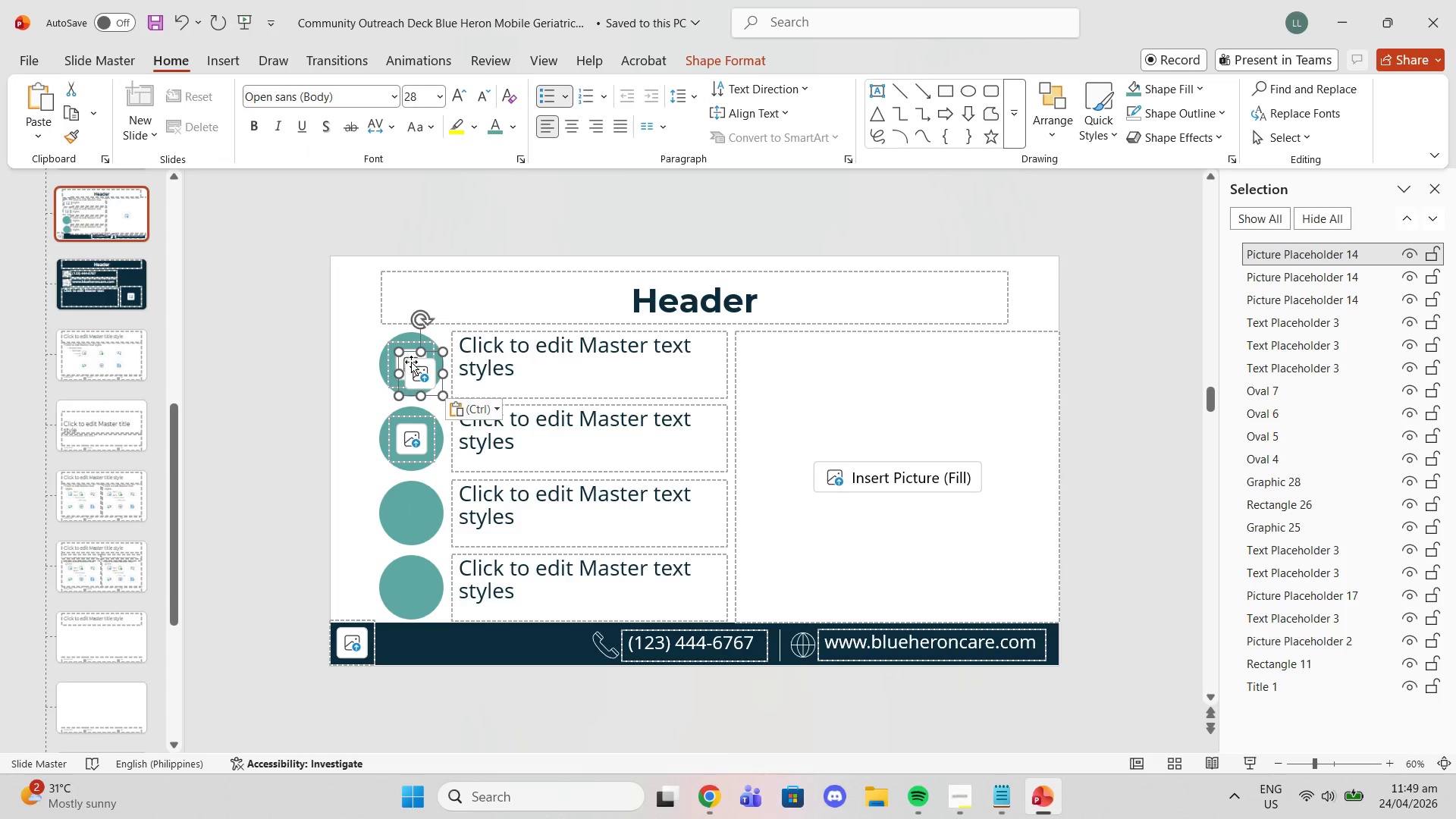 
left_click_drag(start_coordinate=[411, 362], to_coordinate=[403, 500])
 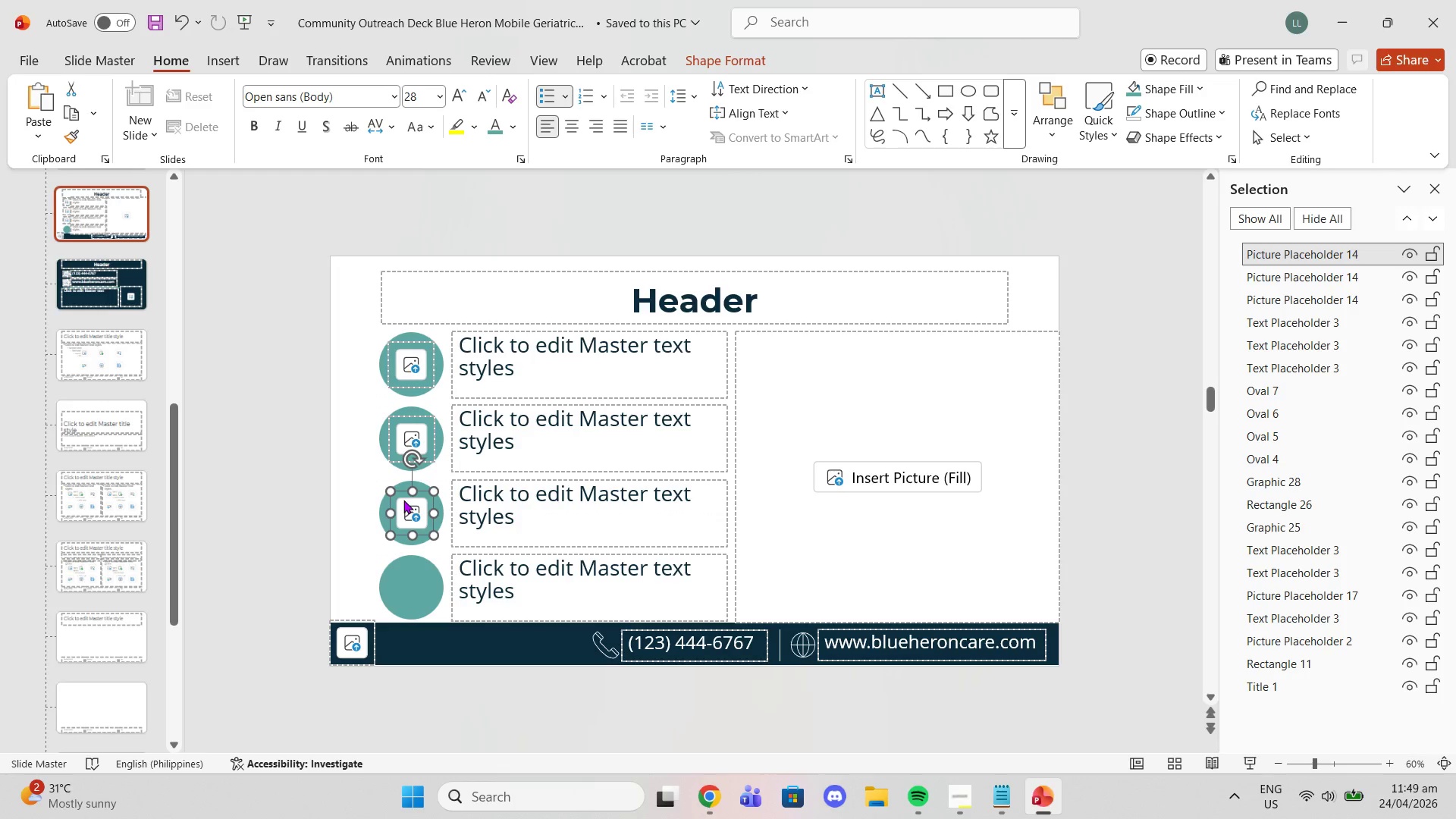 
key(Control+V)
 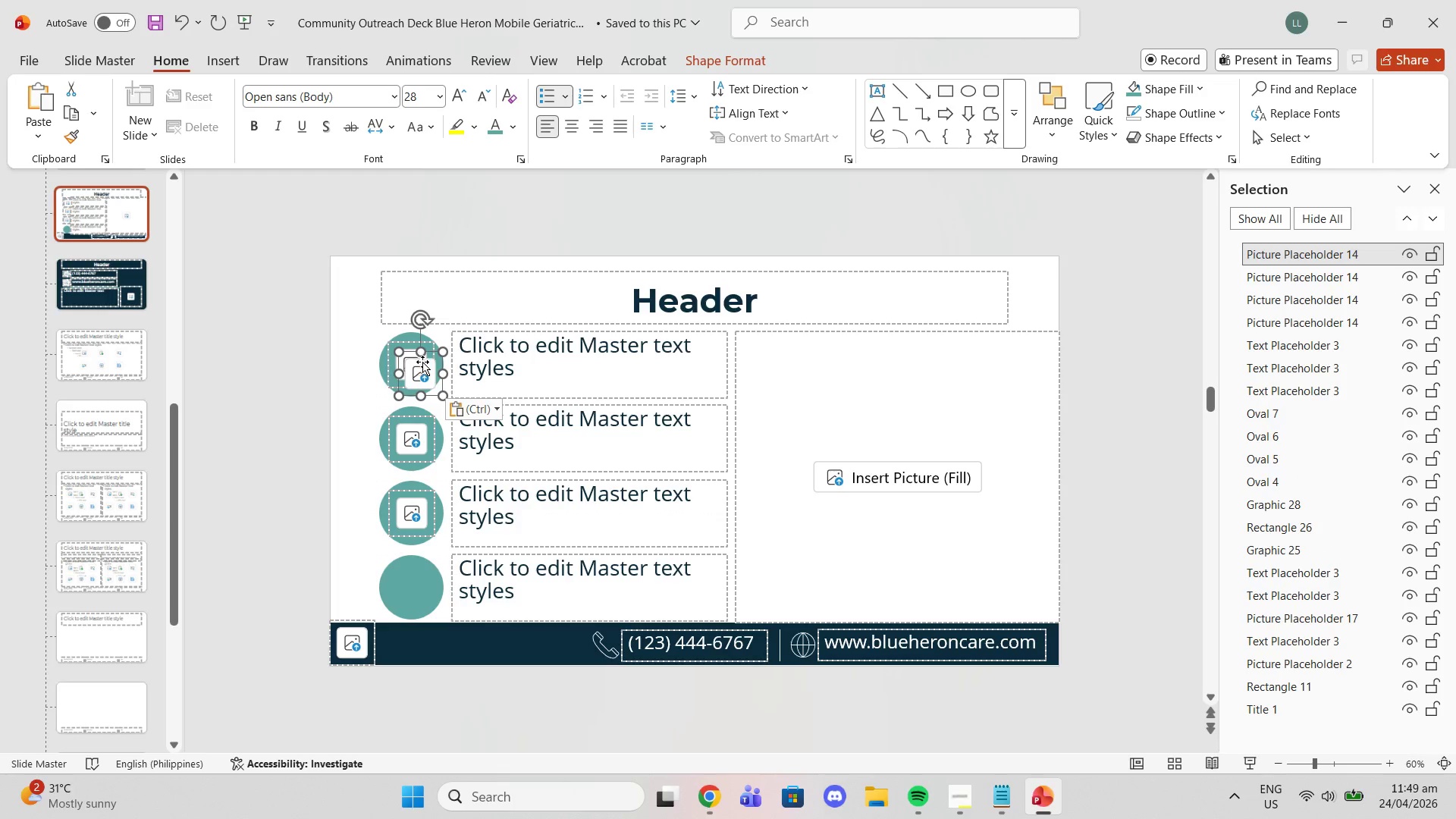 
left_click_drag(start_coordinate=[424, 371], to_coordinate=[418, 585])
 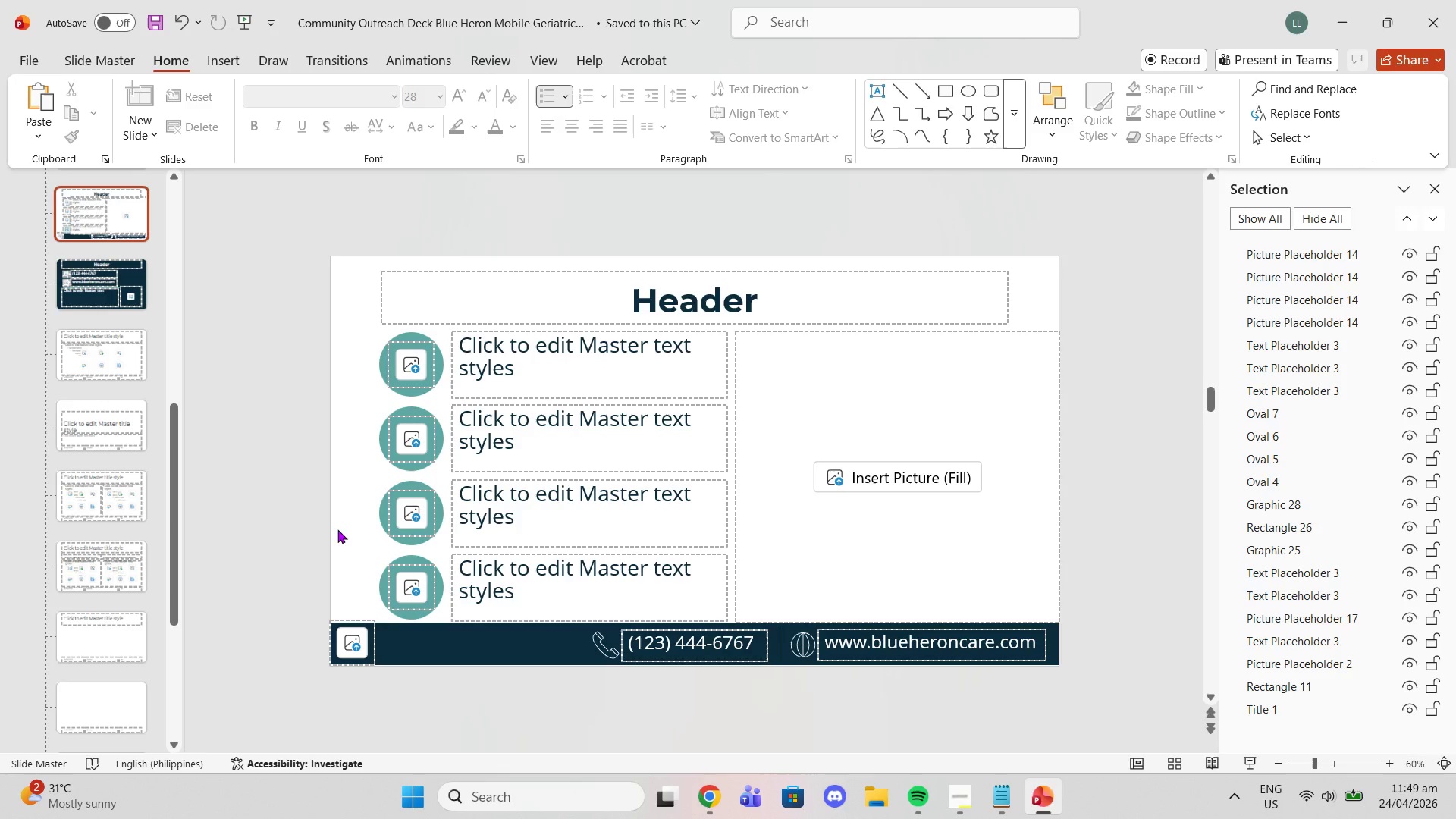 
left_click([338, 529])
 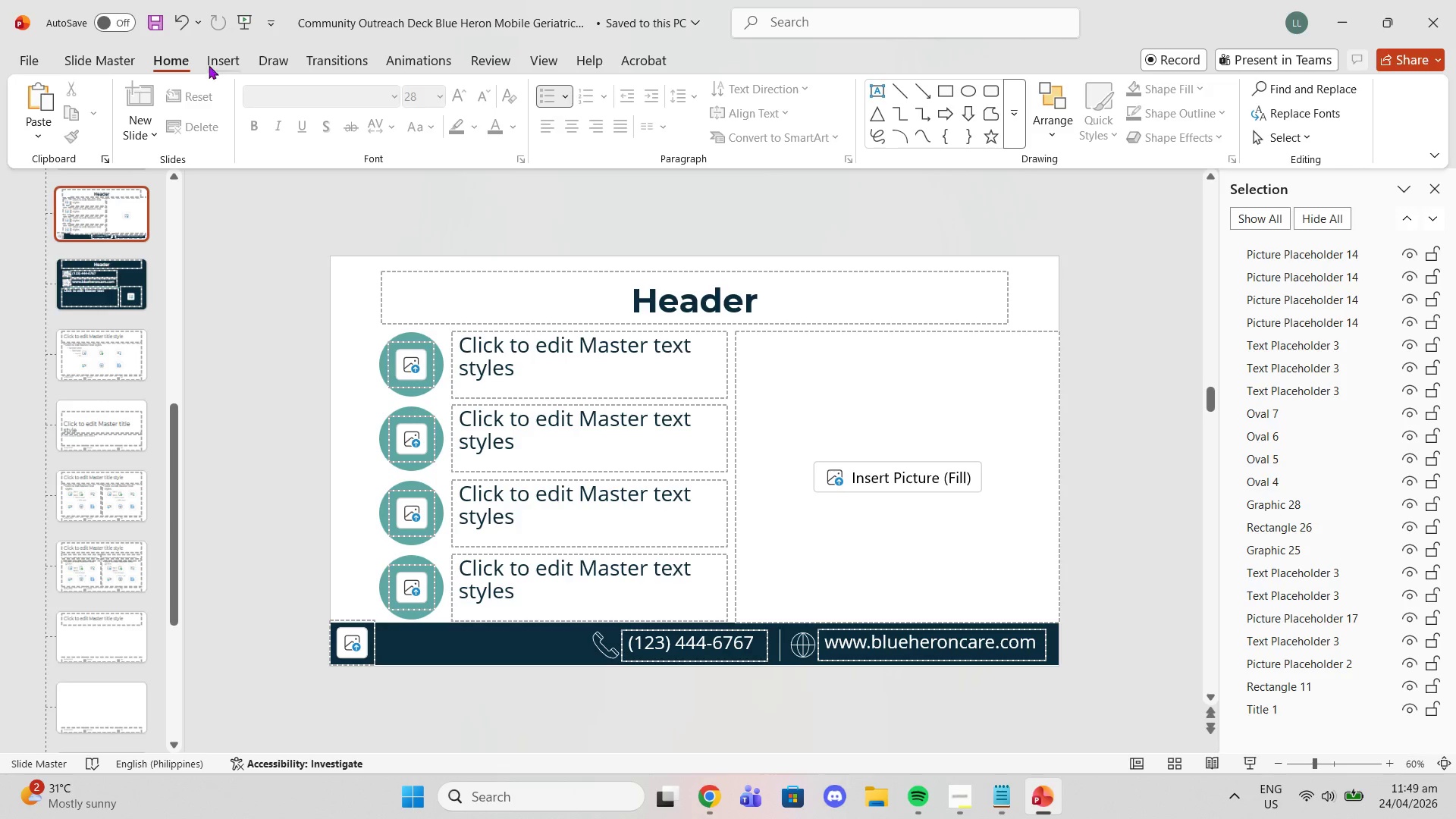 
left_click([69, 65])
 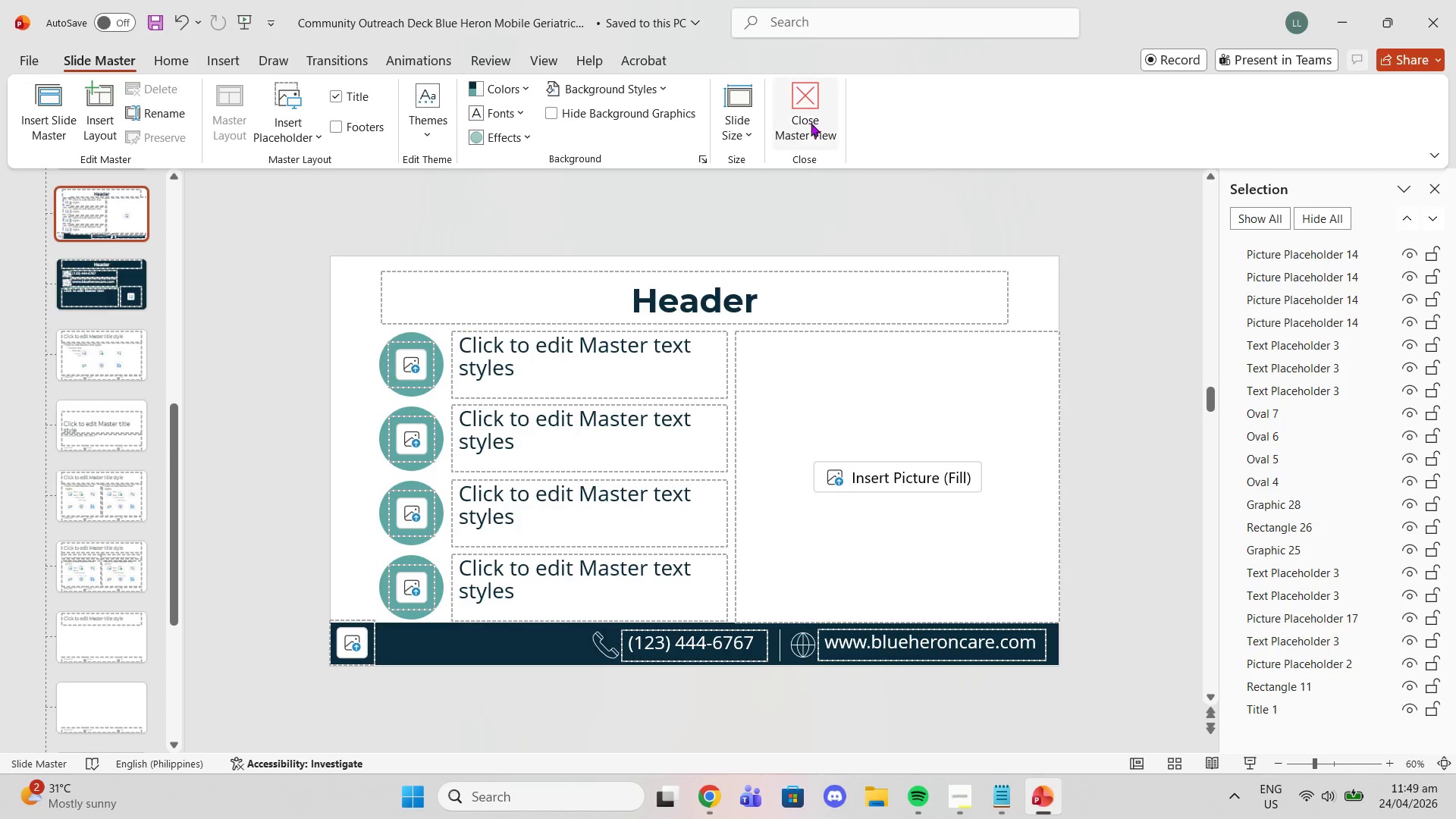 
left_click([804, 111])
 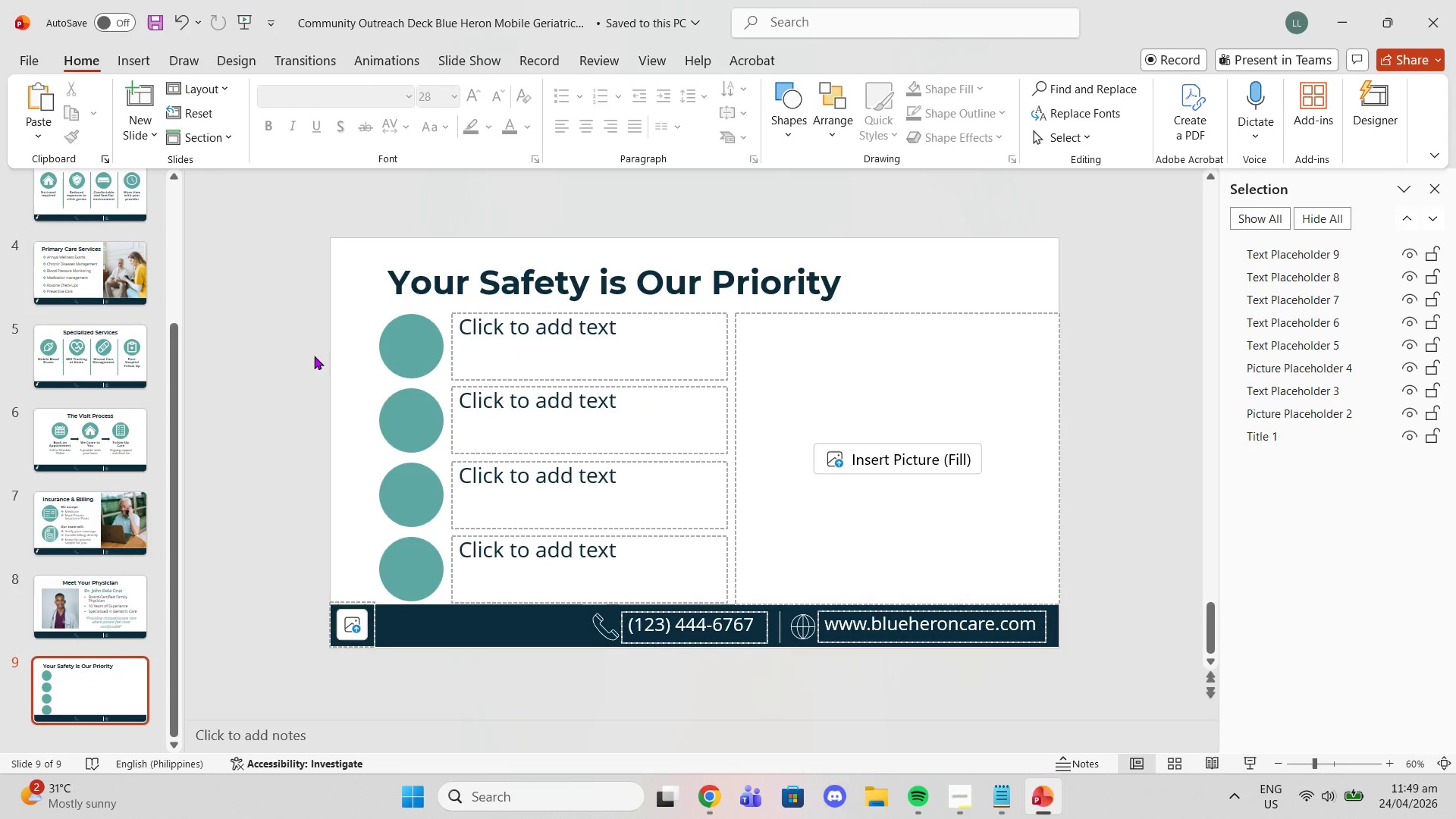 
right_click([365, 329])
 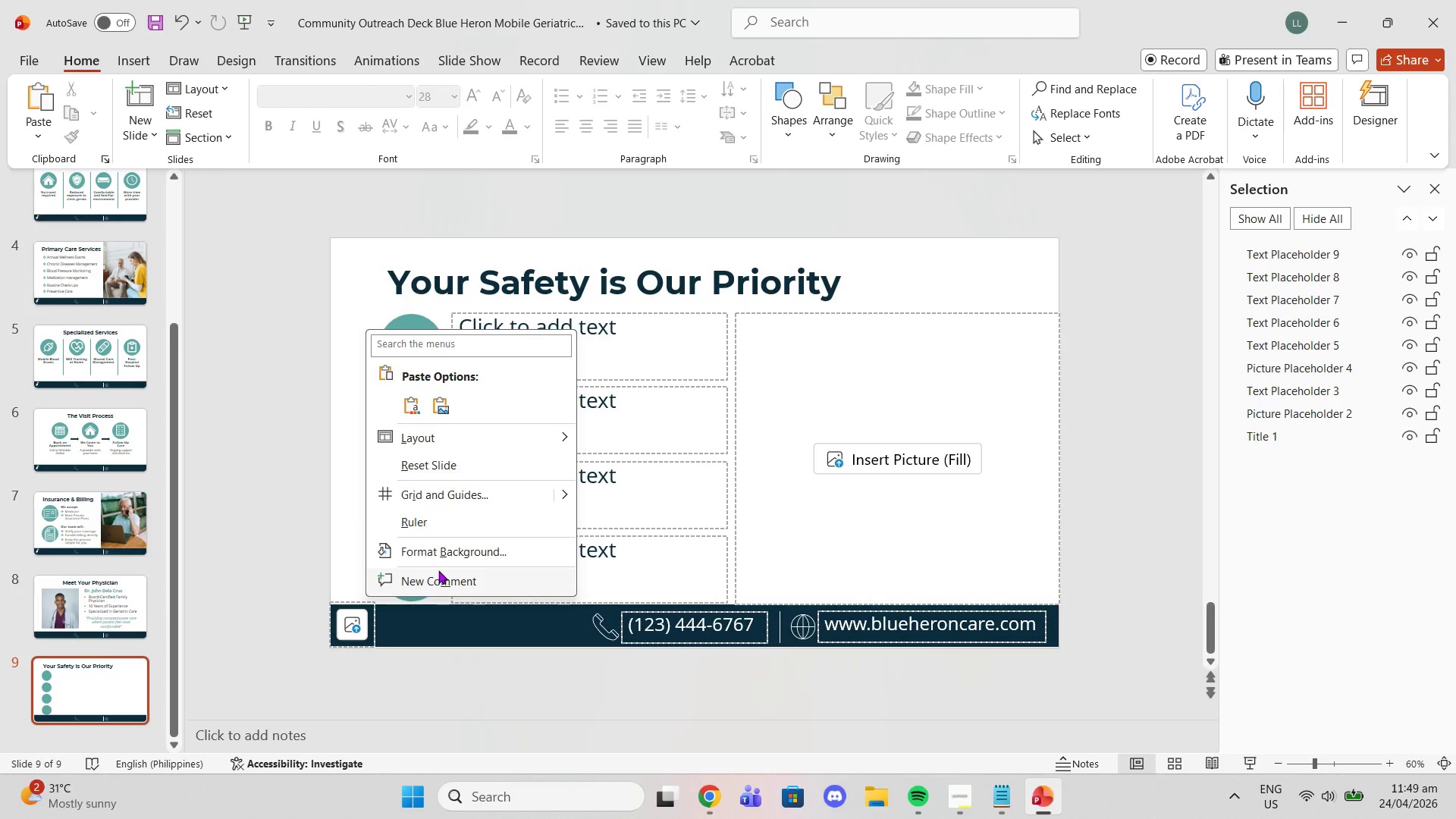 
left_click([454, 457])
 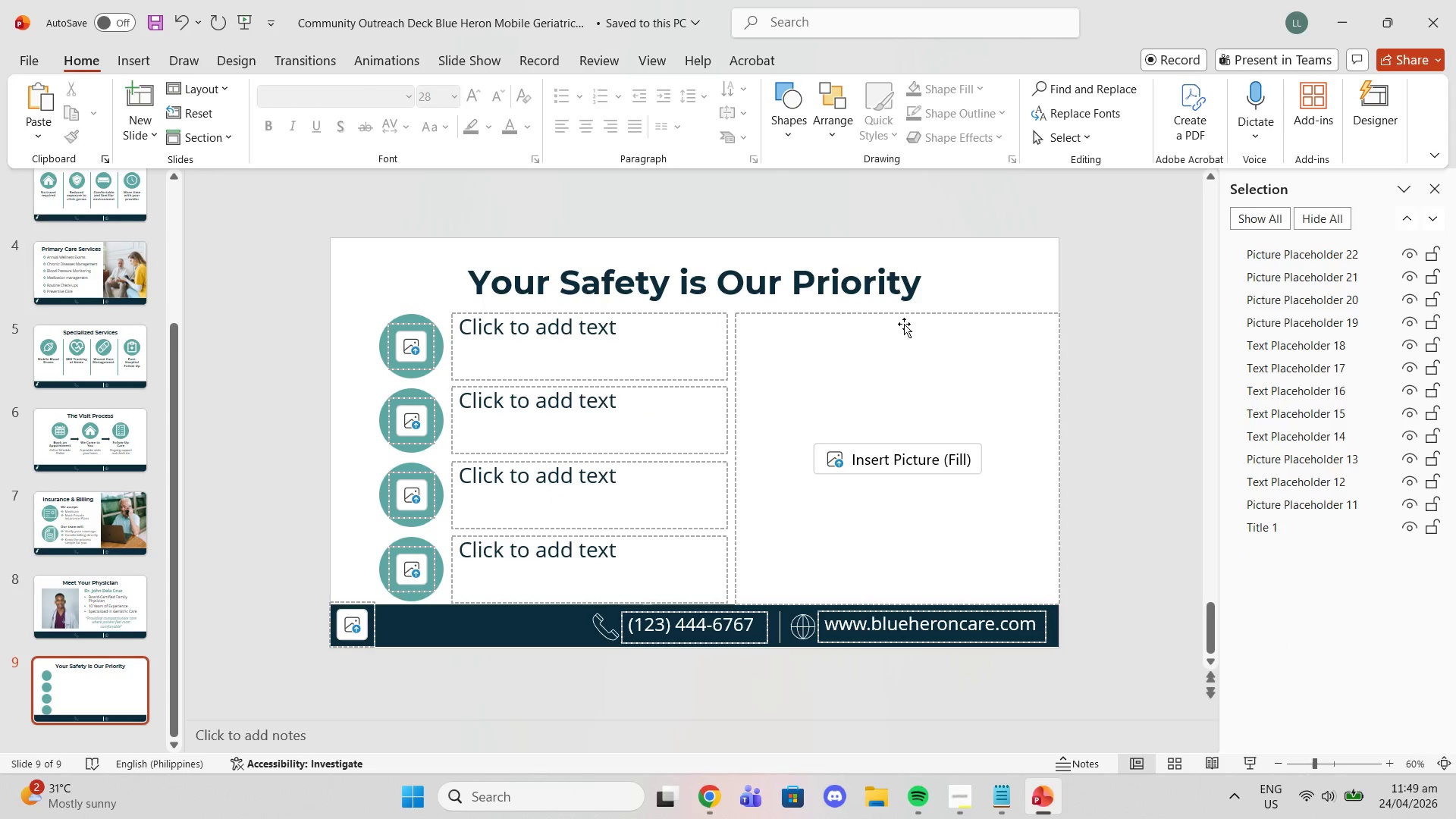 
left_click([1105, 350])
 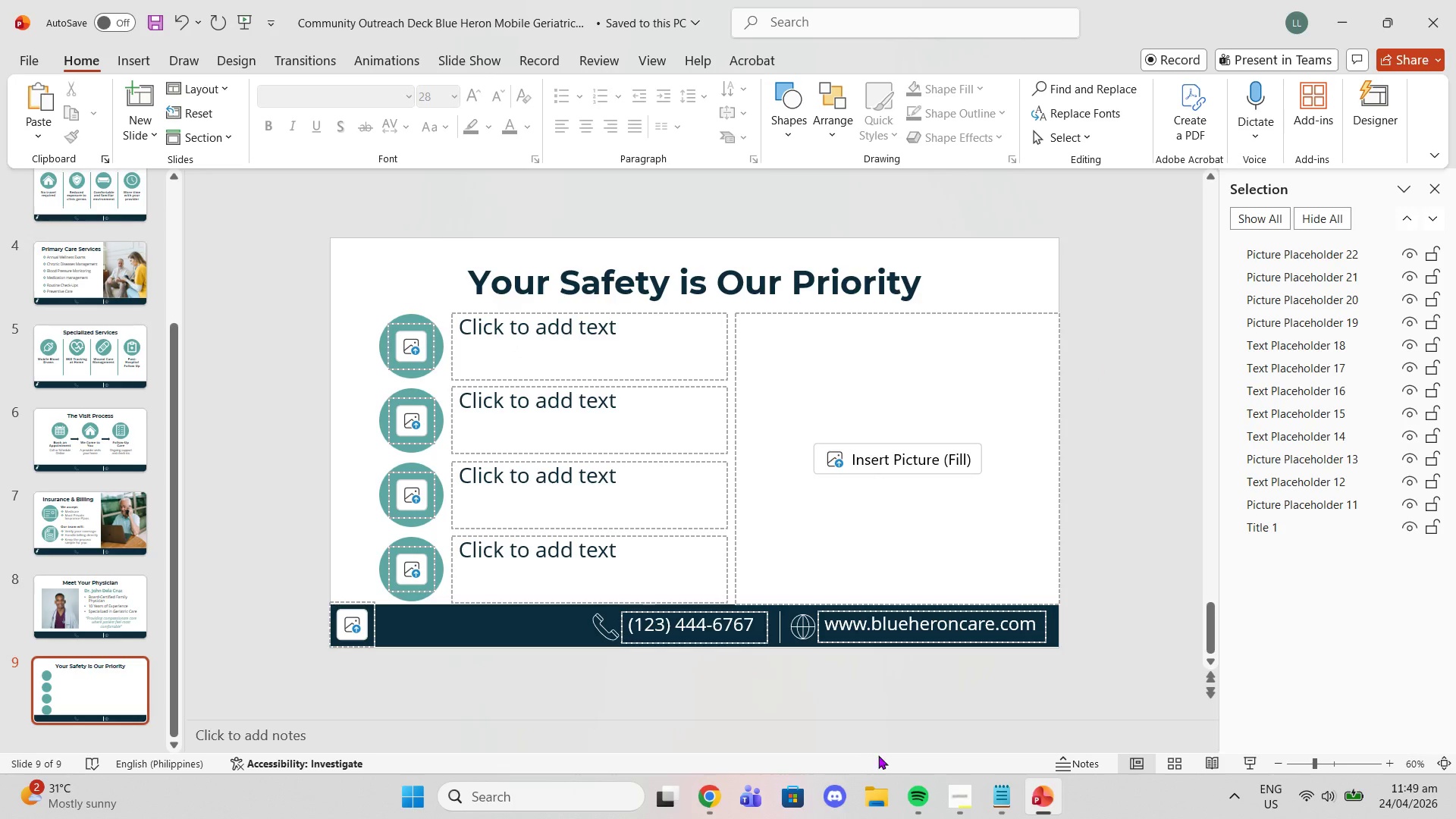 
left_click([994, 803])
 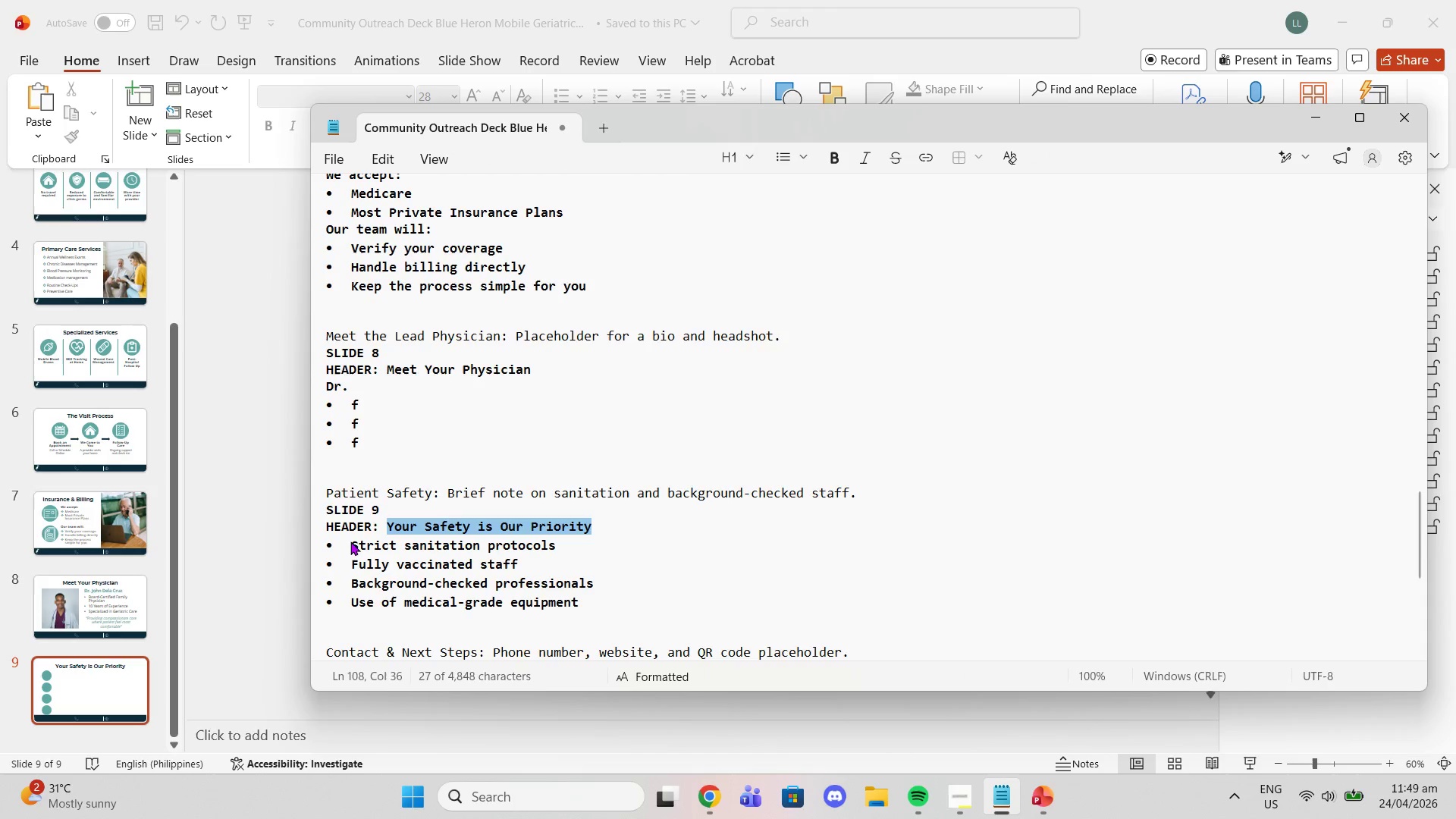 
left_click_drag(start_coordinate=[350, 541], to_coordinate=[557, 553])
 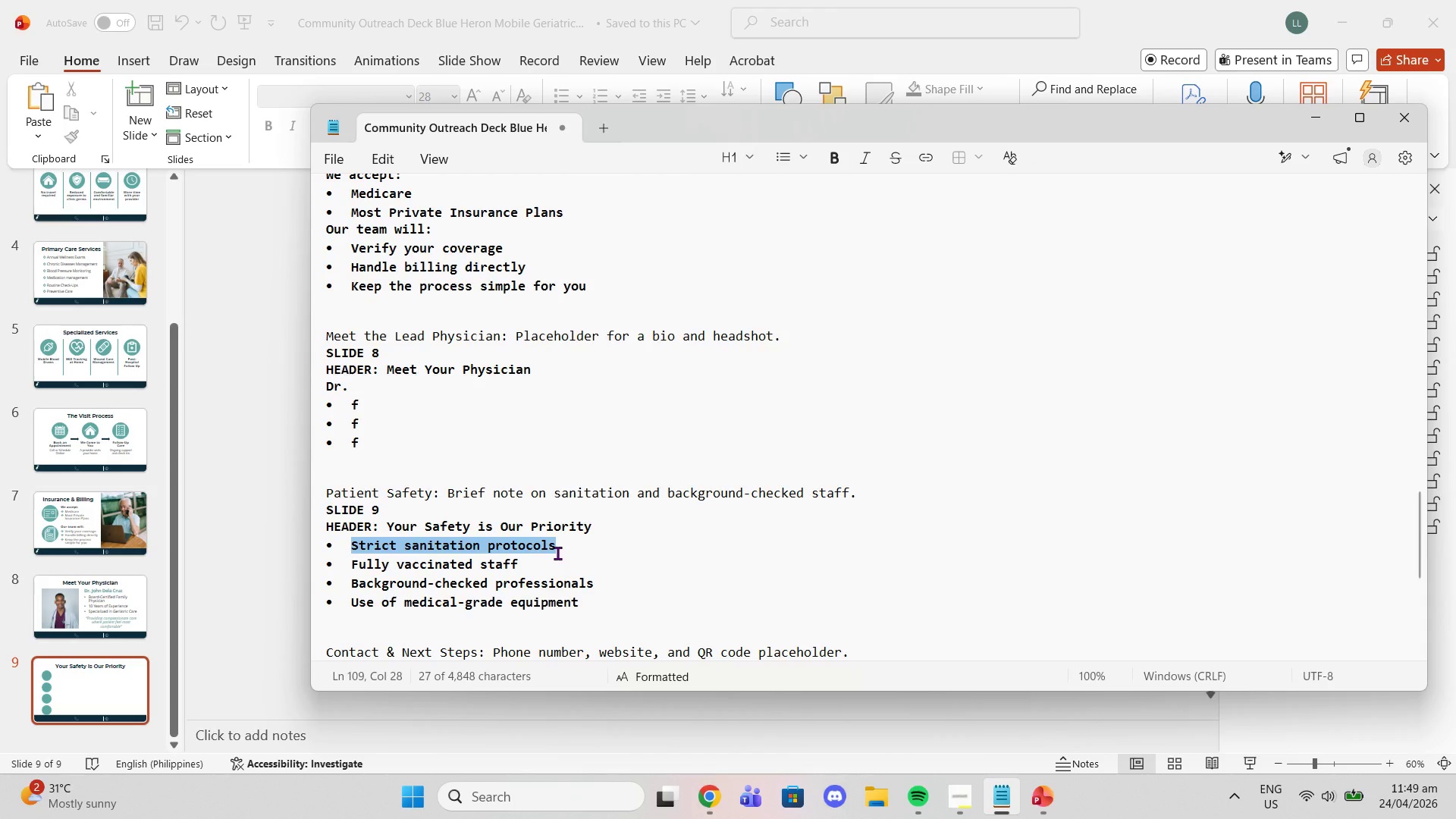 
key(Control+ControlLeft)
 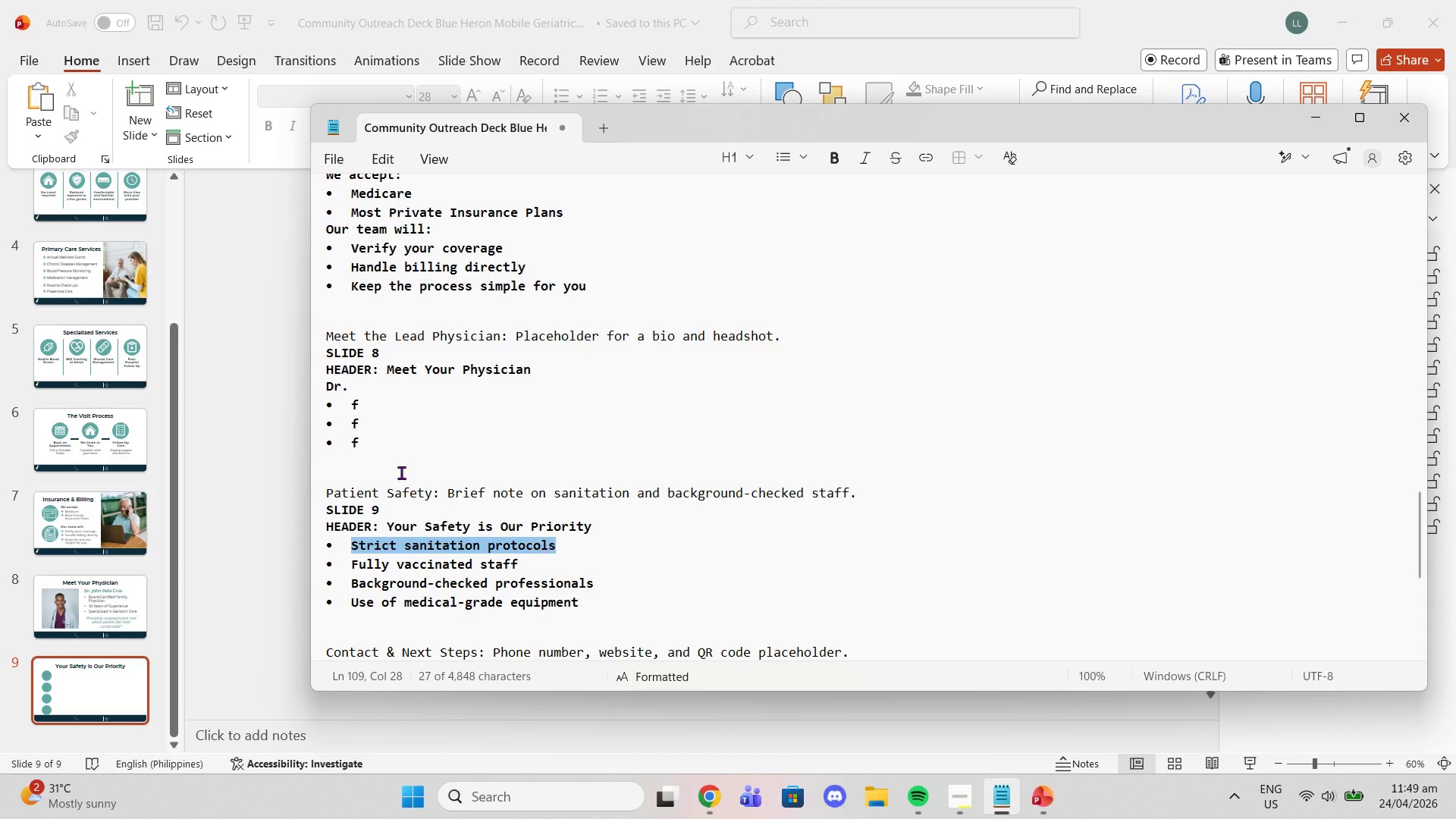 
key(Control+C)
 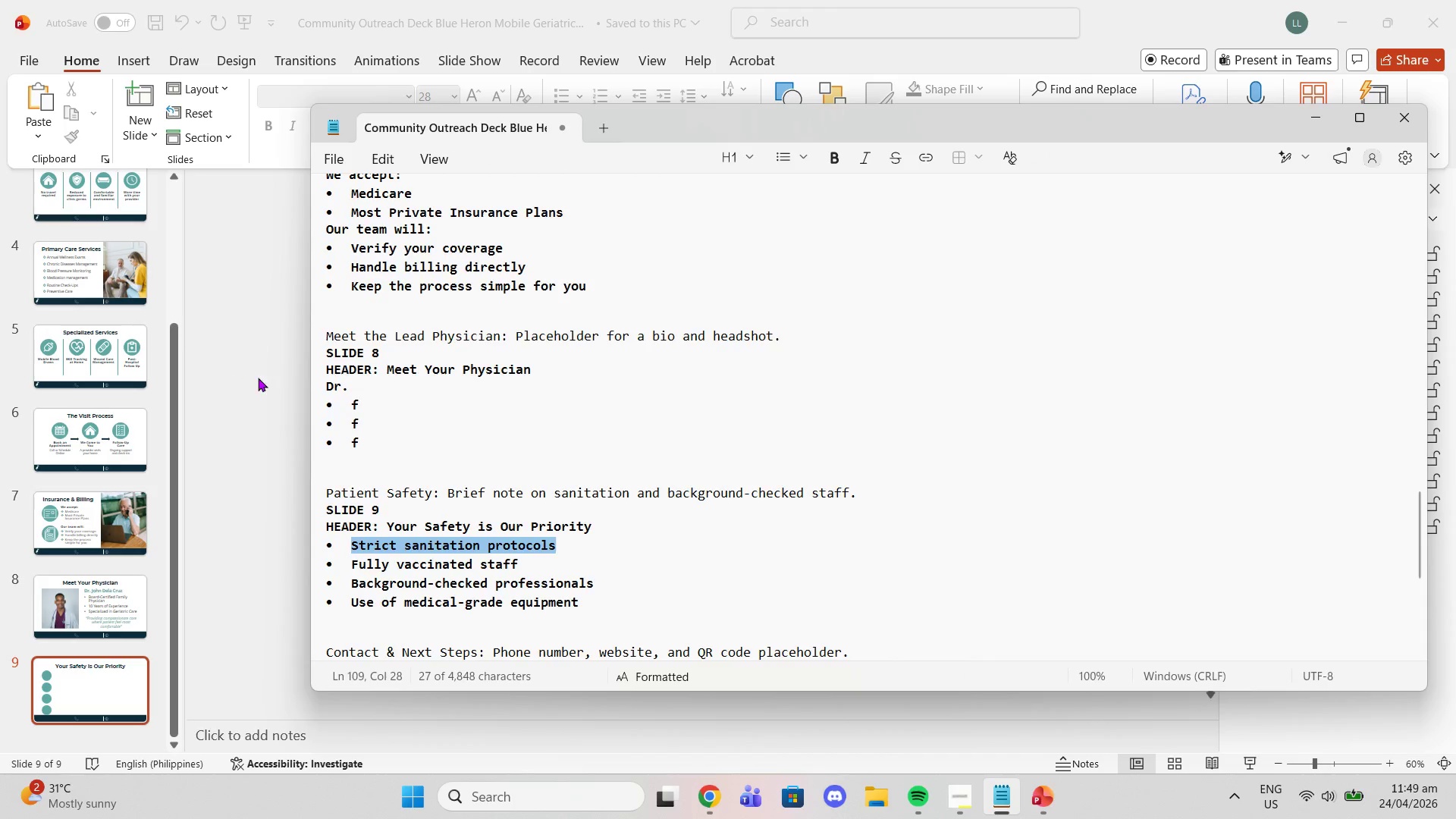 
left_click([259, 378])
 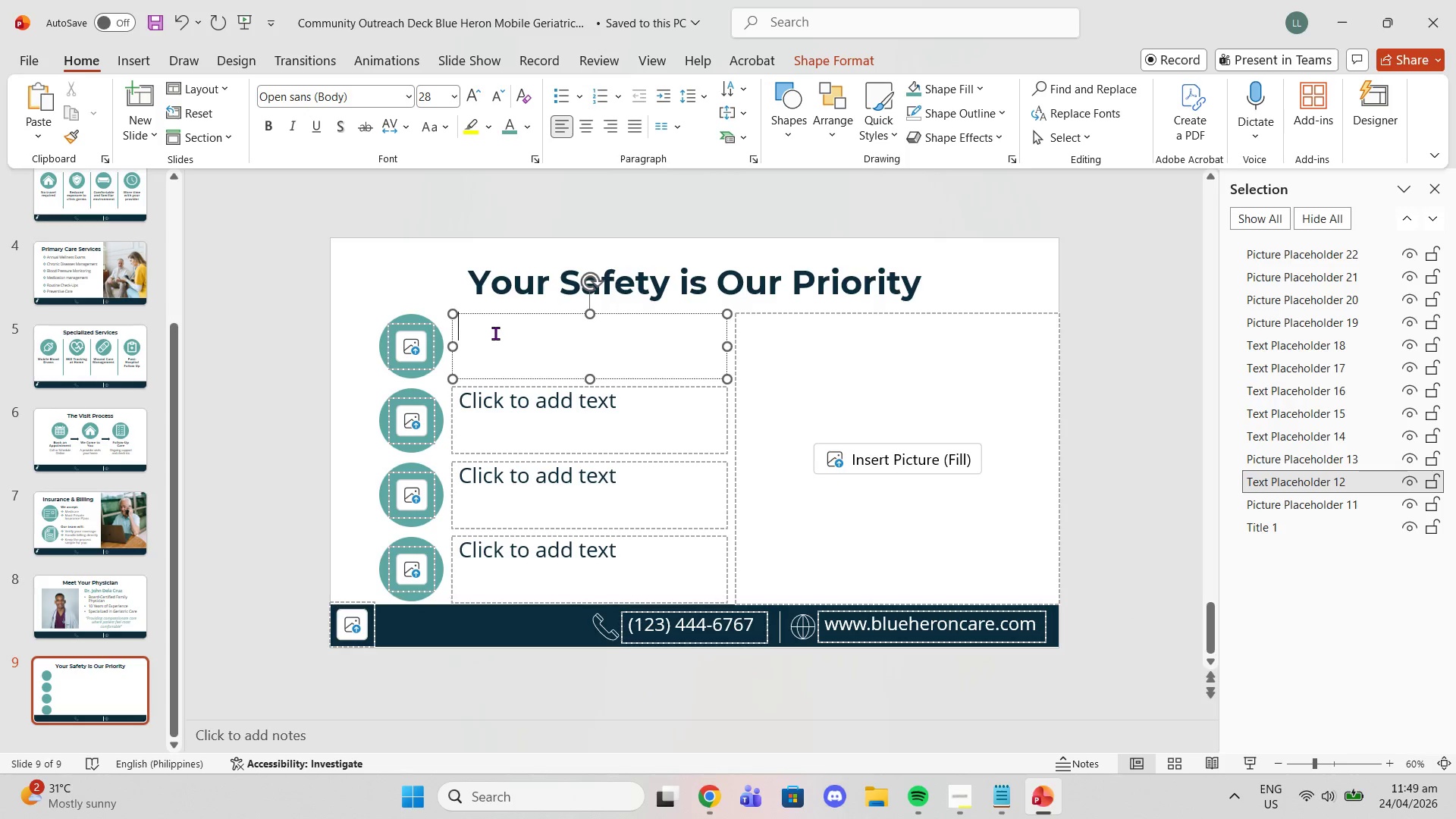 
key(Control+V)
 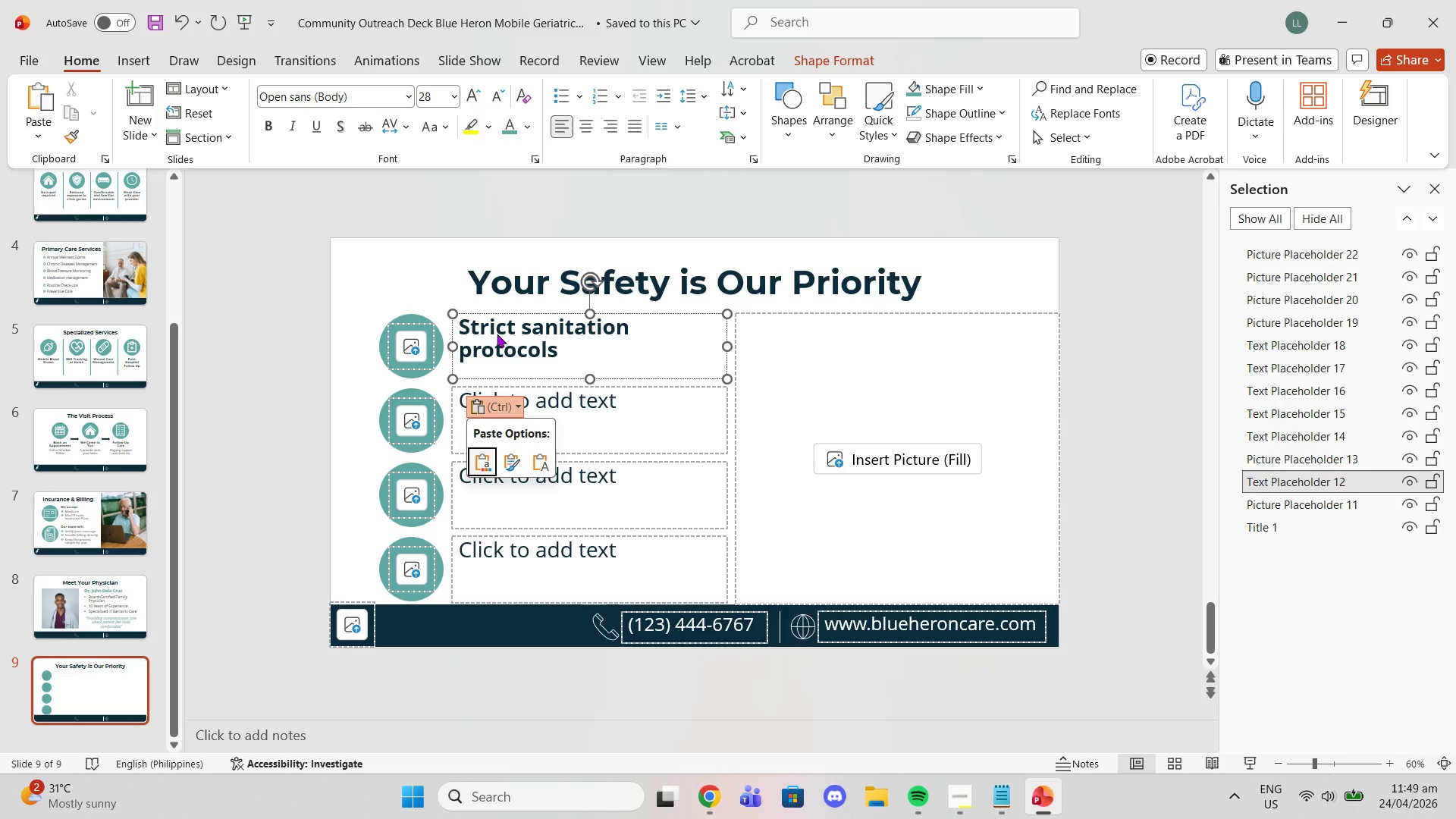 
key(Control+ControlLeft)
 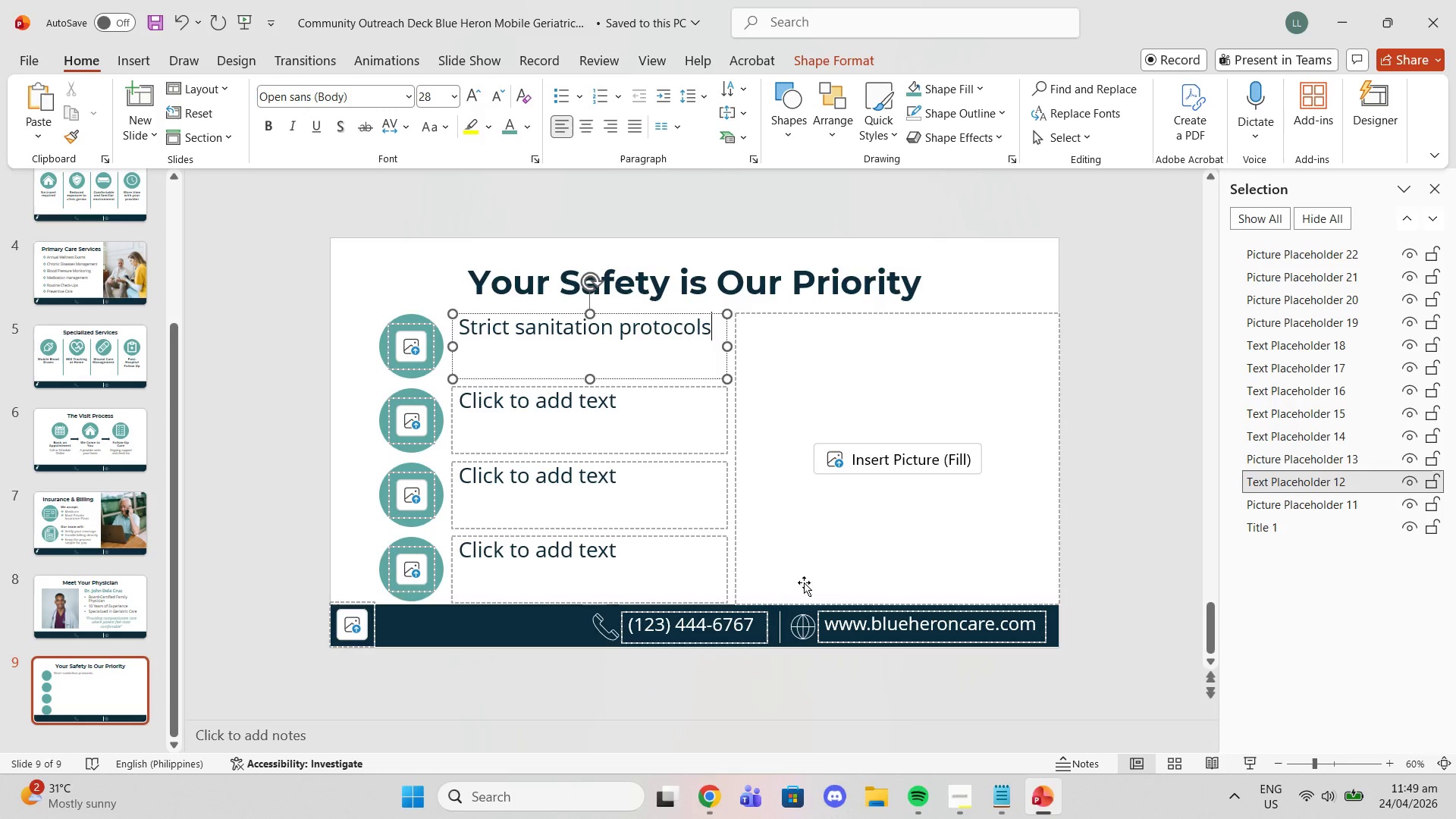 
left_click([1006, 793])
 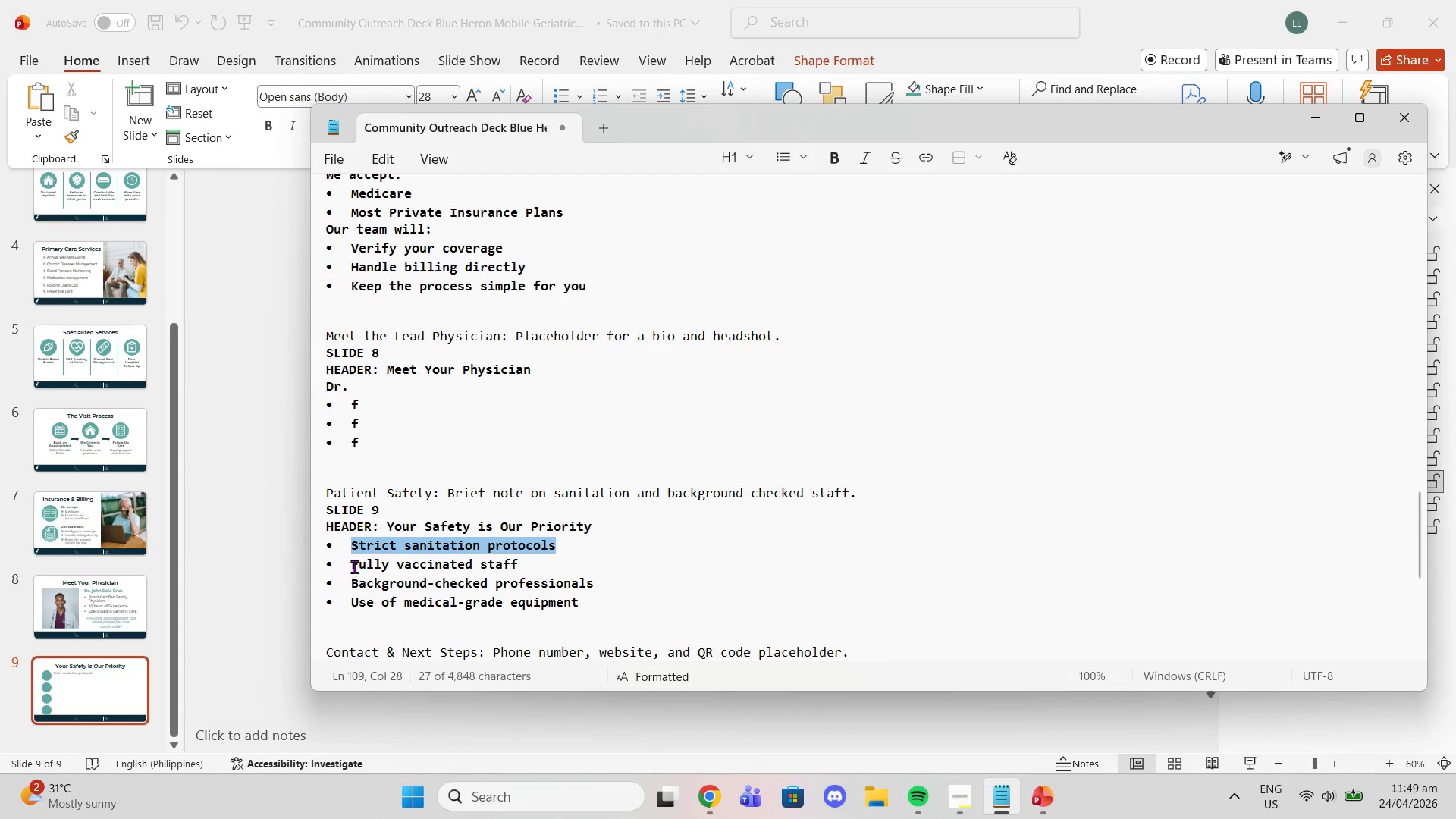 
left_click_drag(start_coordinate=[348, 564], to_coordinate=[517, 564])
 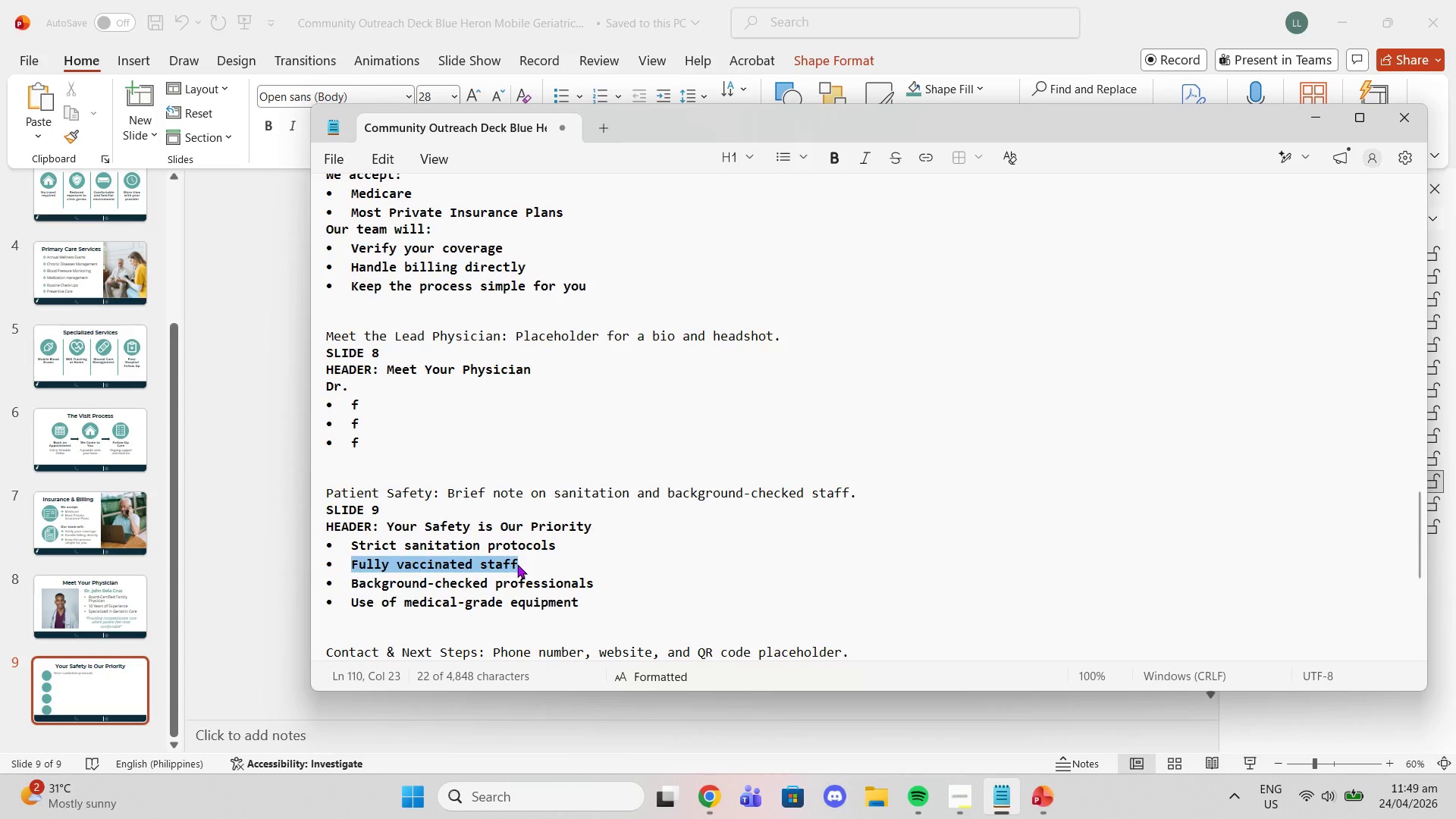 
key(Control+C)
 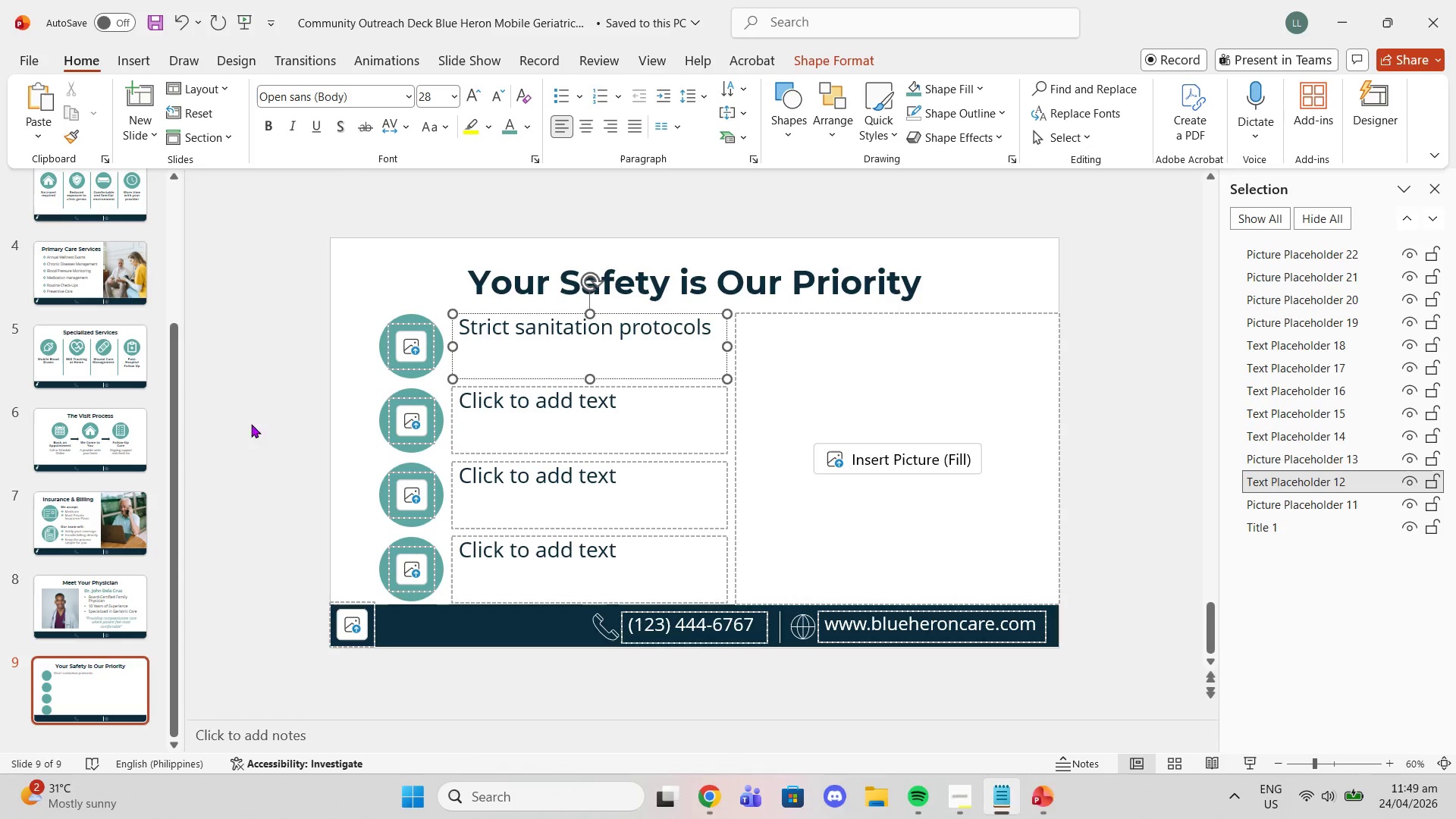 
left_click([251, 424])
 